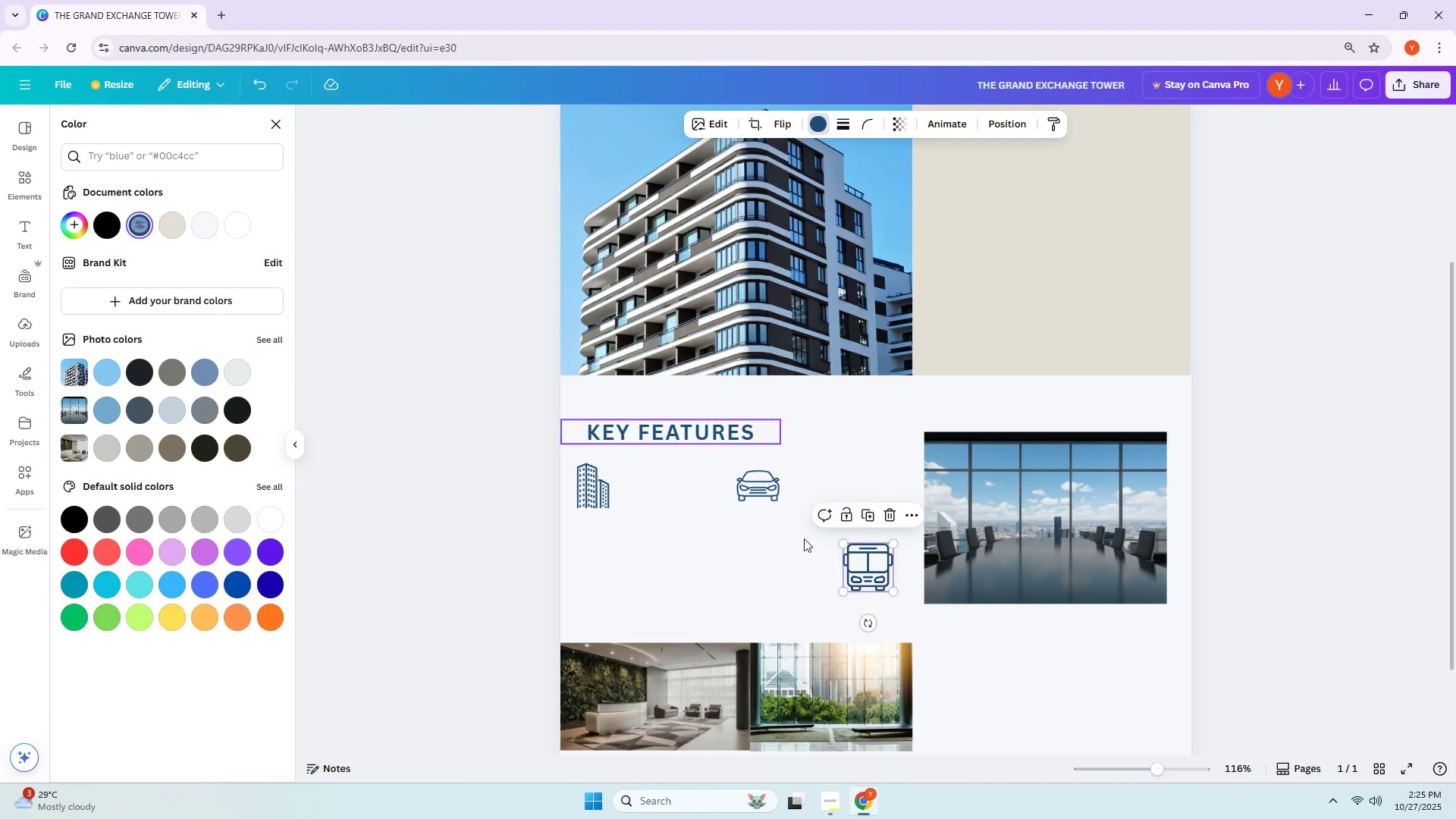 
left_click_drag(start_coordinate=[882, 568], to_coordinate=[612, 563])
 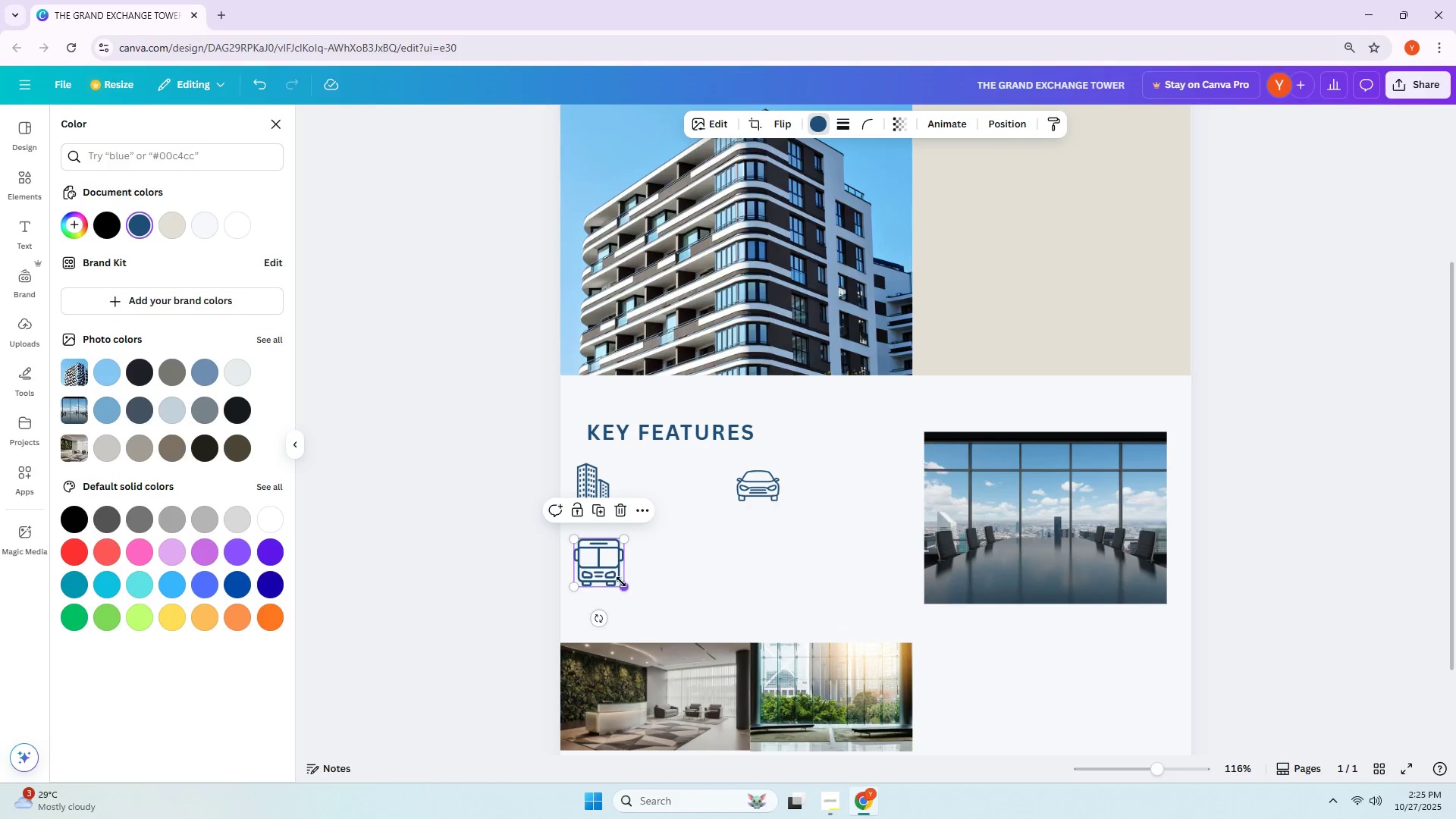 
left_click_drag(start_coordinate=[621, 582], to_coordinate=[610, 571])
 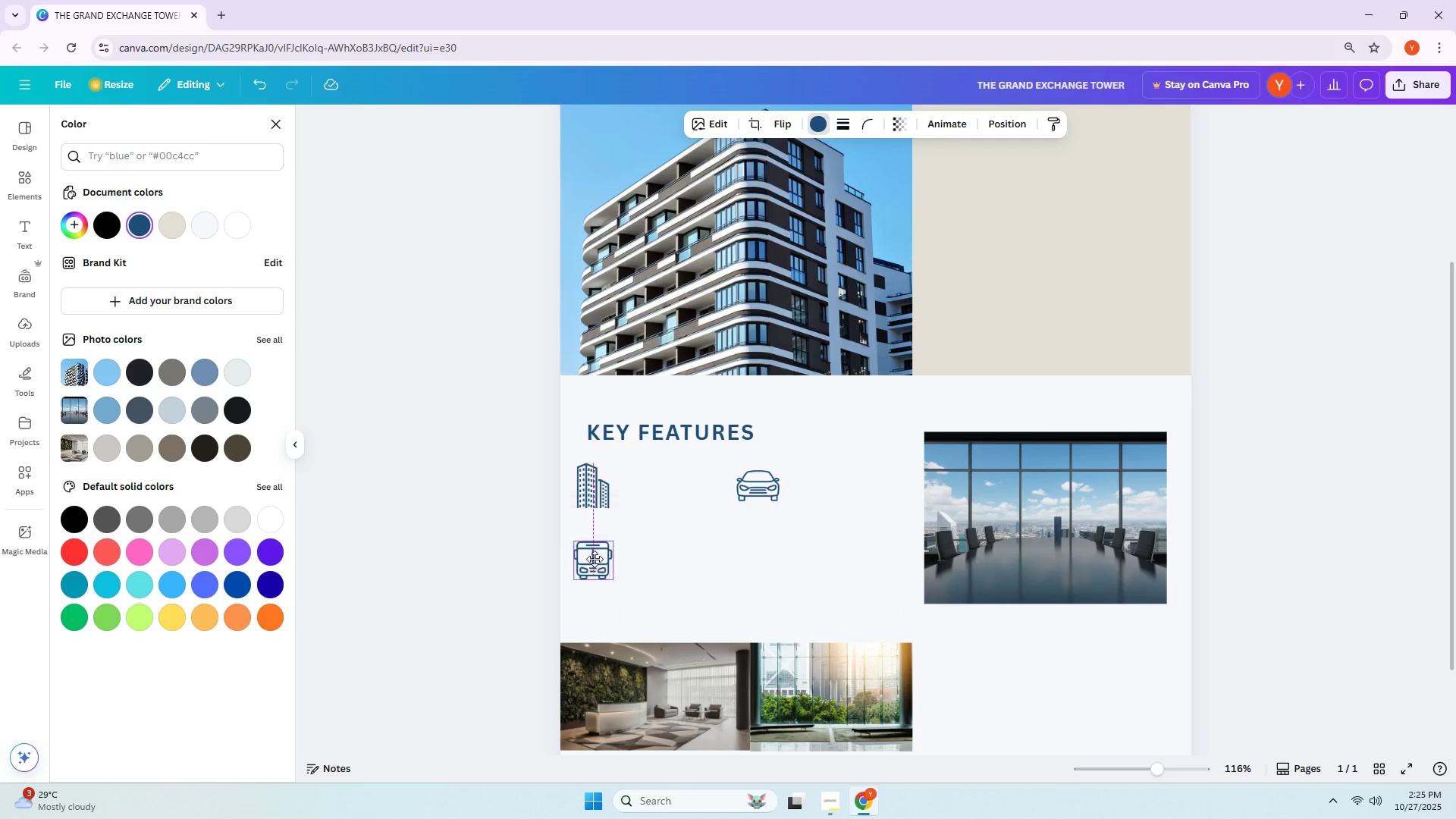 
left_click([671, 554])
 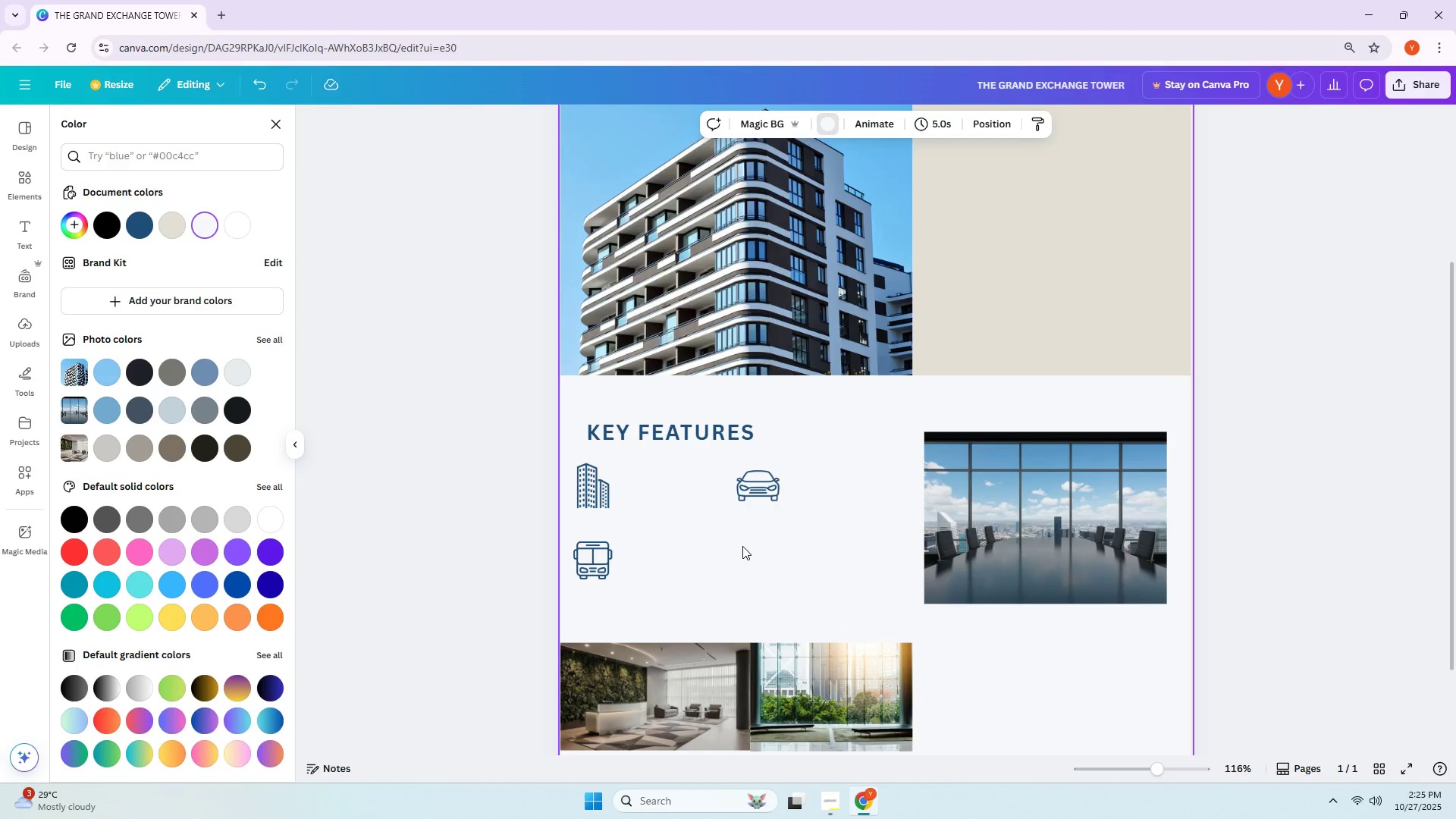 
wait(11.53)
 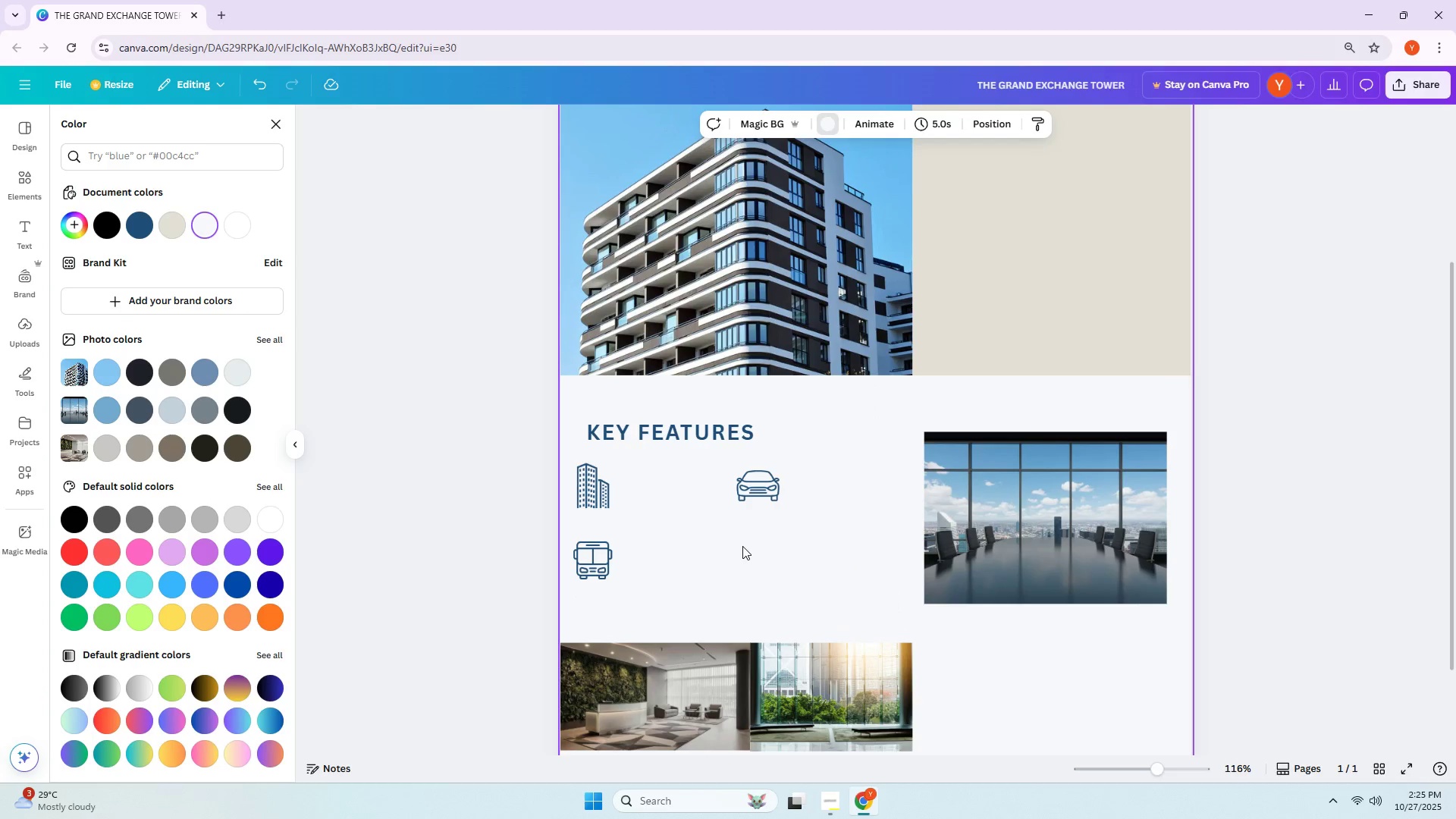 
left_click([147, 139])
 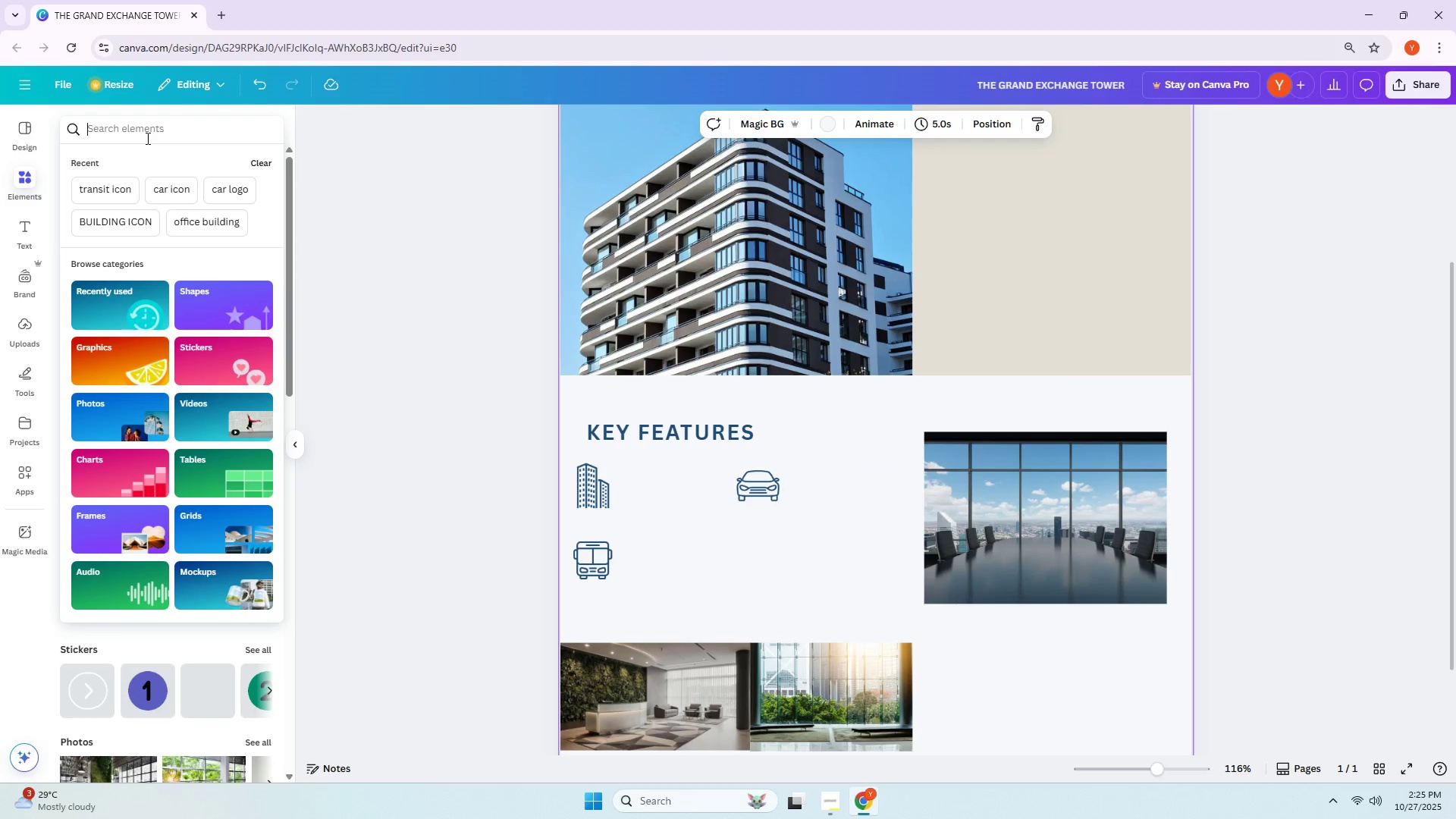 
type(sustainbili)
 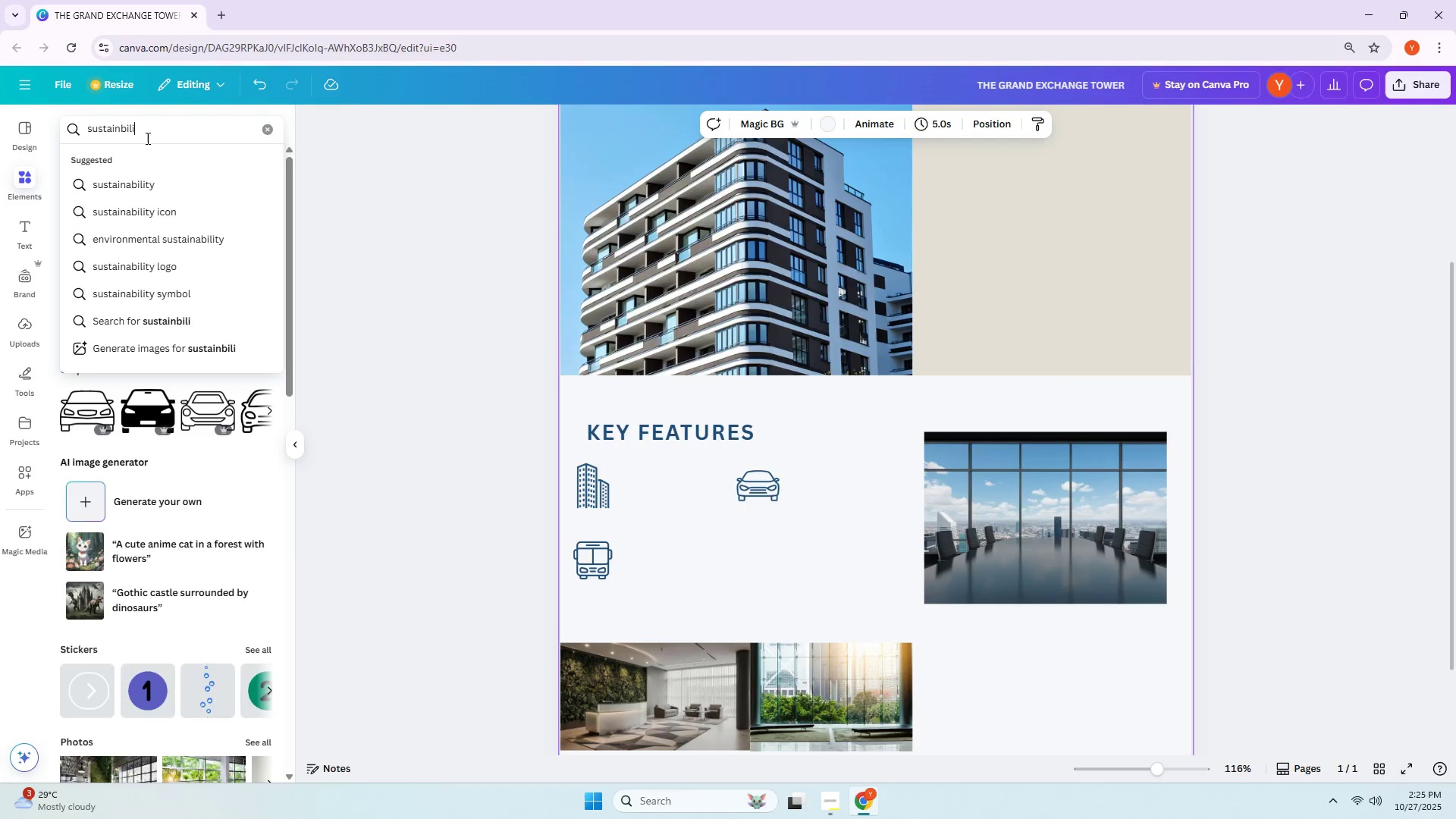 
key(ArrowDown)
 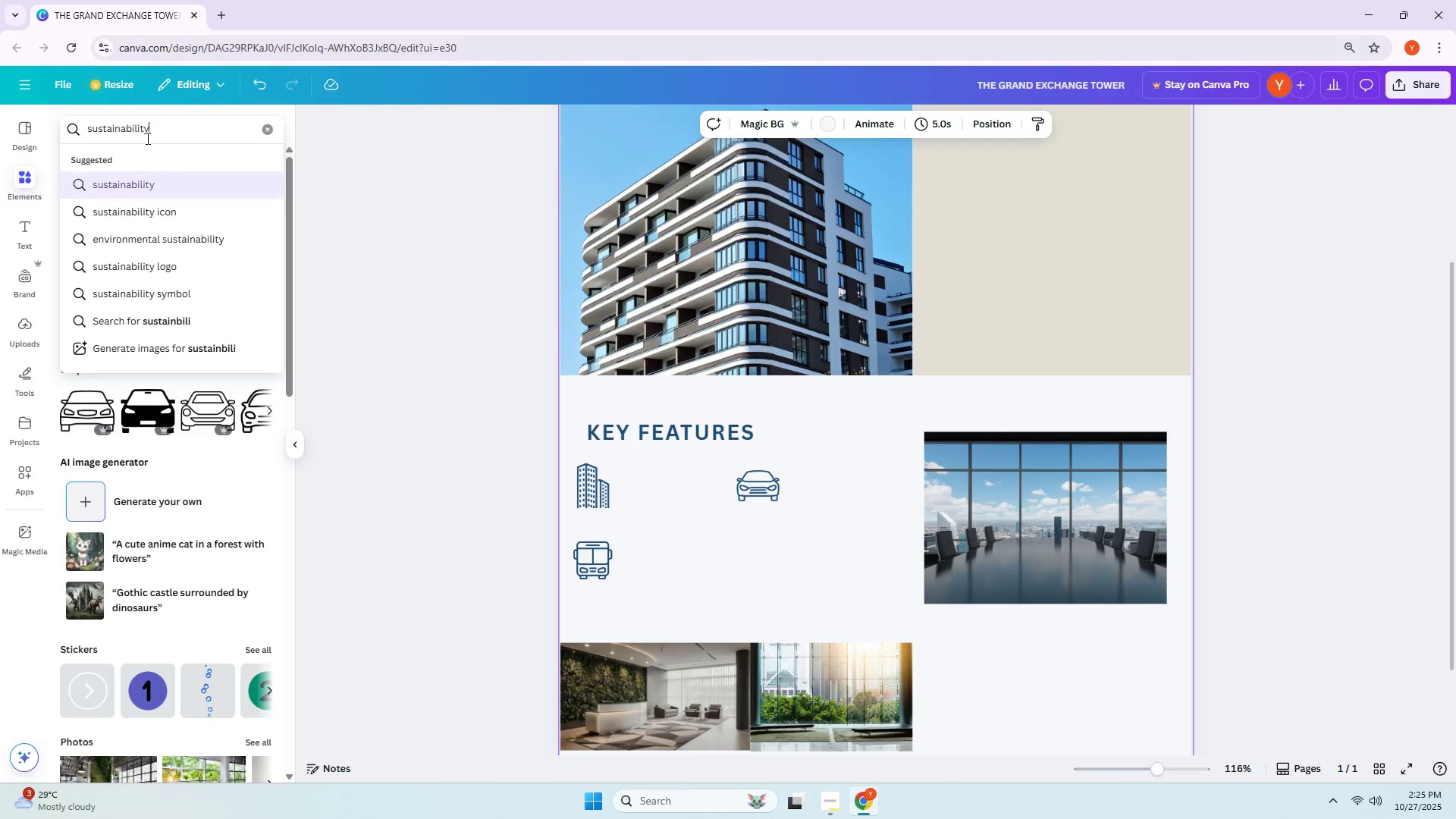 
key(ArrowDown)
 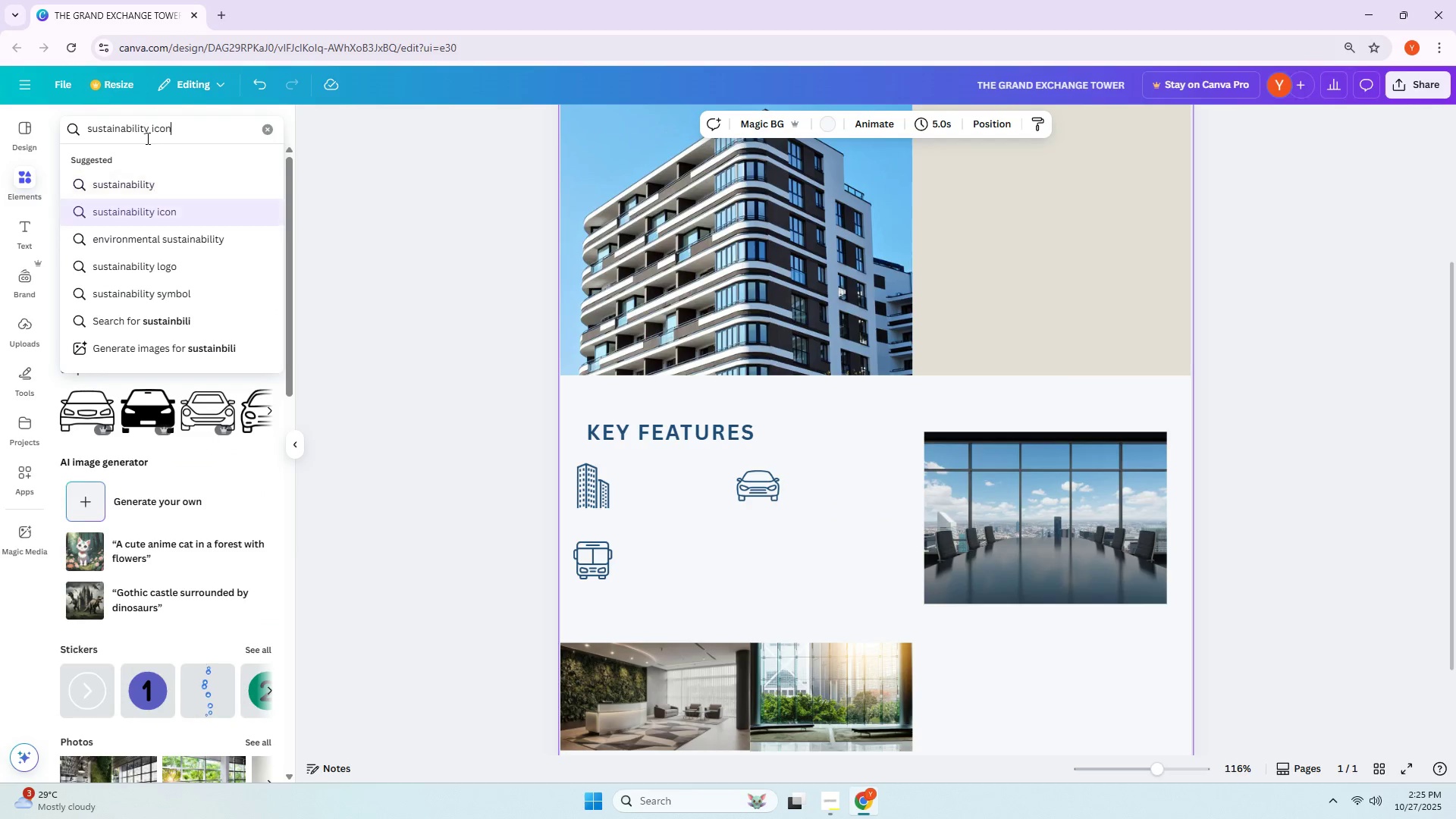 
key(Enter)
 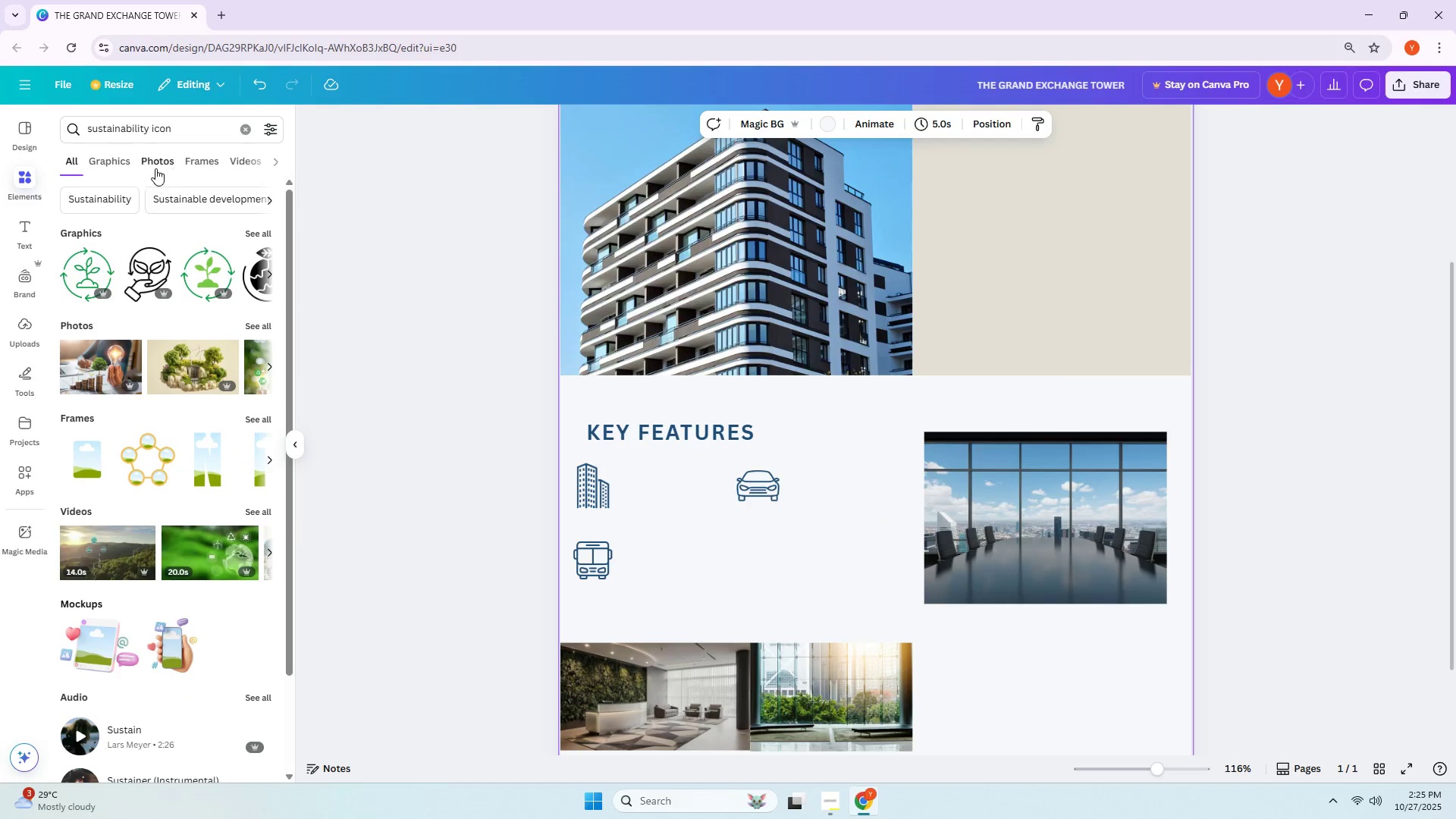 
left_click([253, 235])
 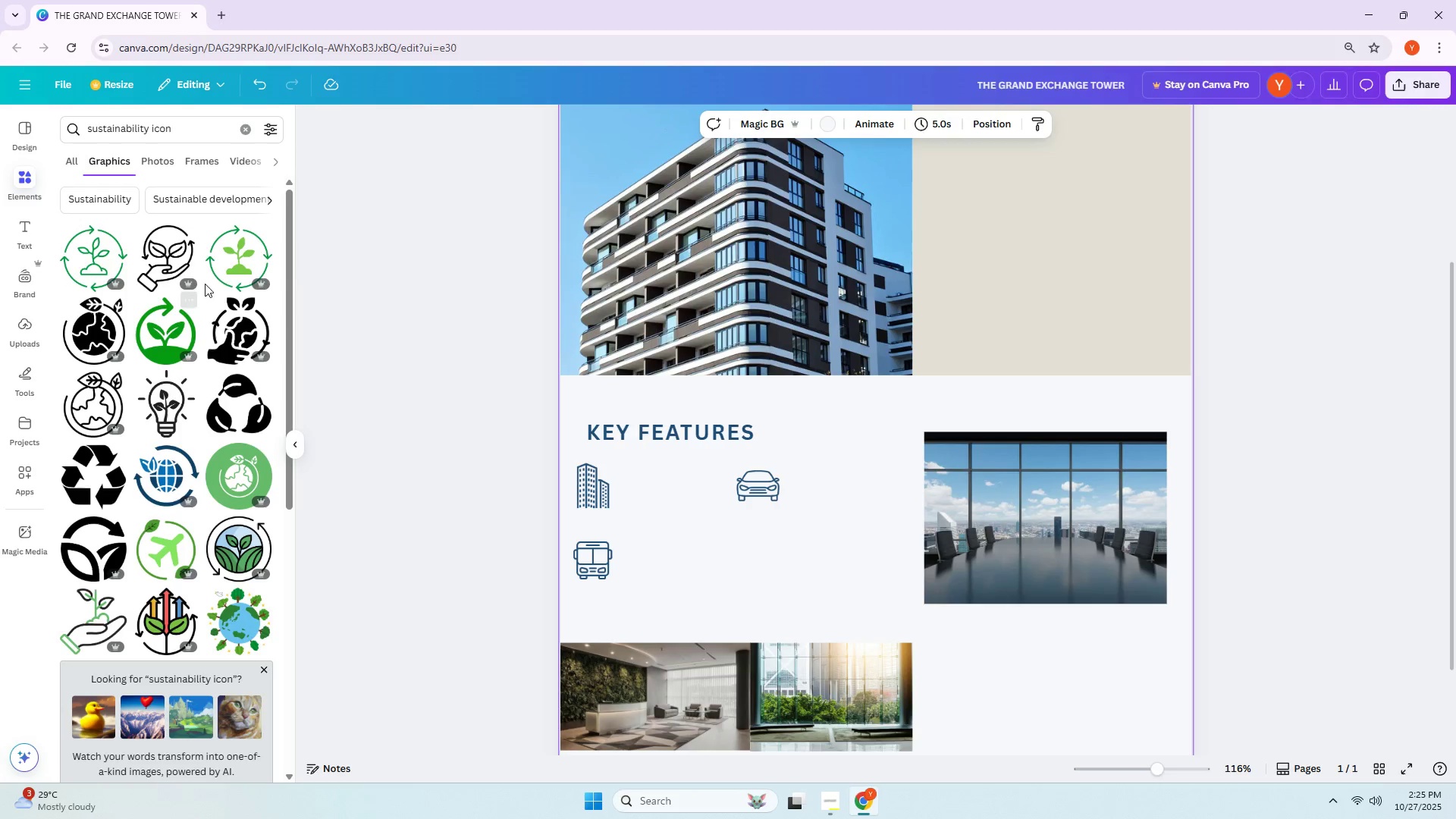 
scroll: coordinate [152, 414], scroll_direction: down, amount: 7.0
 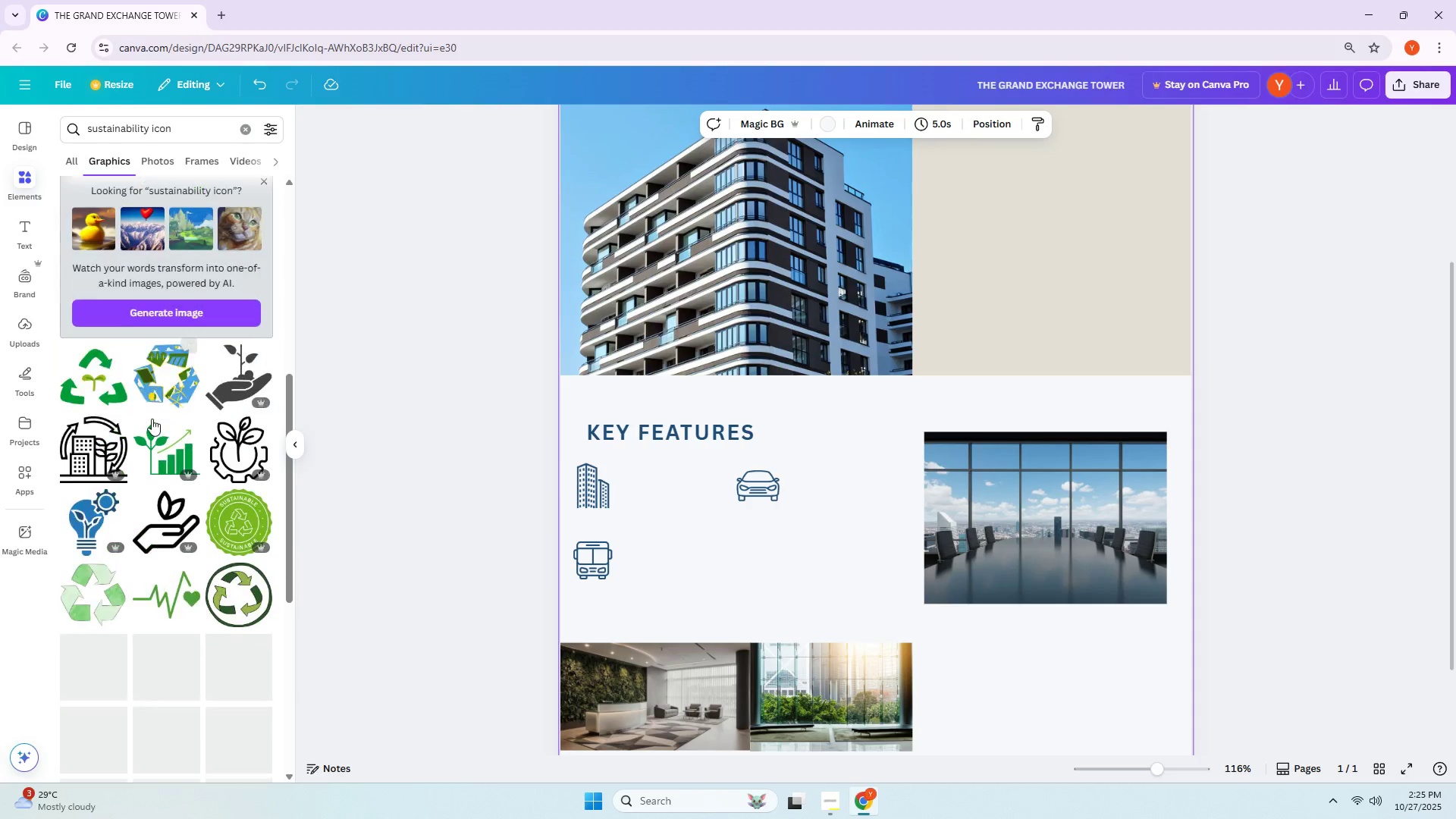 
mouse_move([174, 425])
 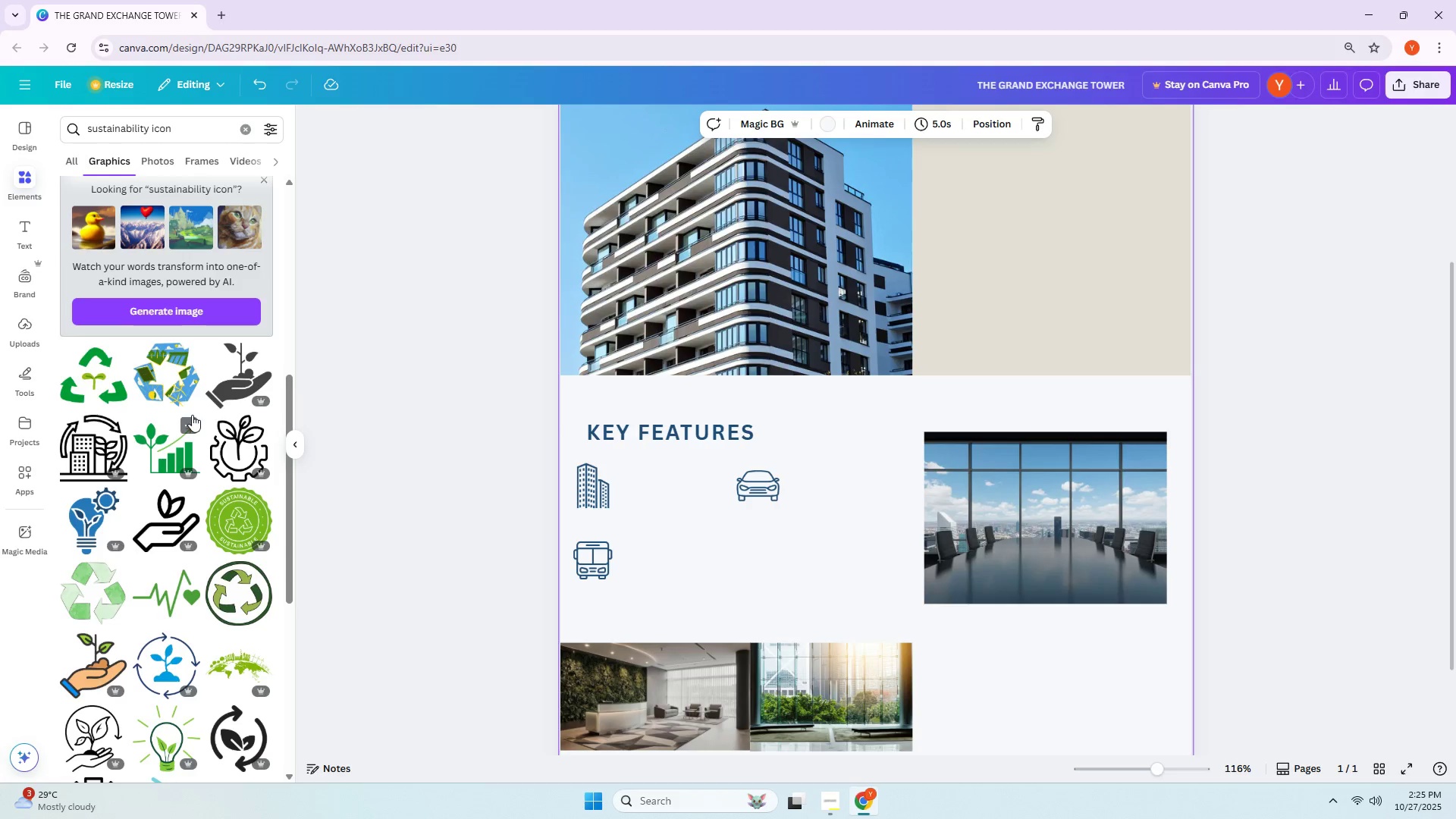 
scroll: coordinate [197, 419], scroll_direction: down, amount: 11.0
 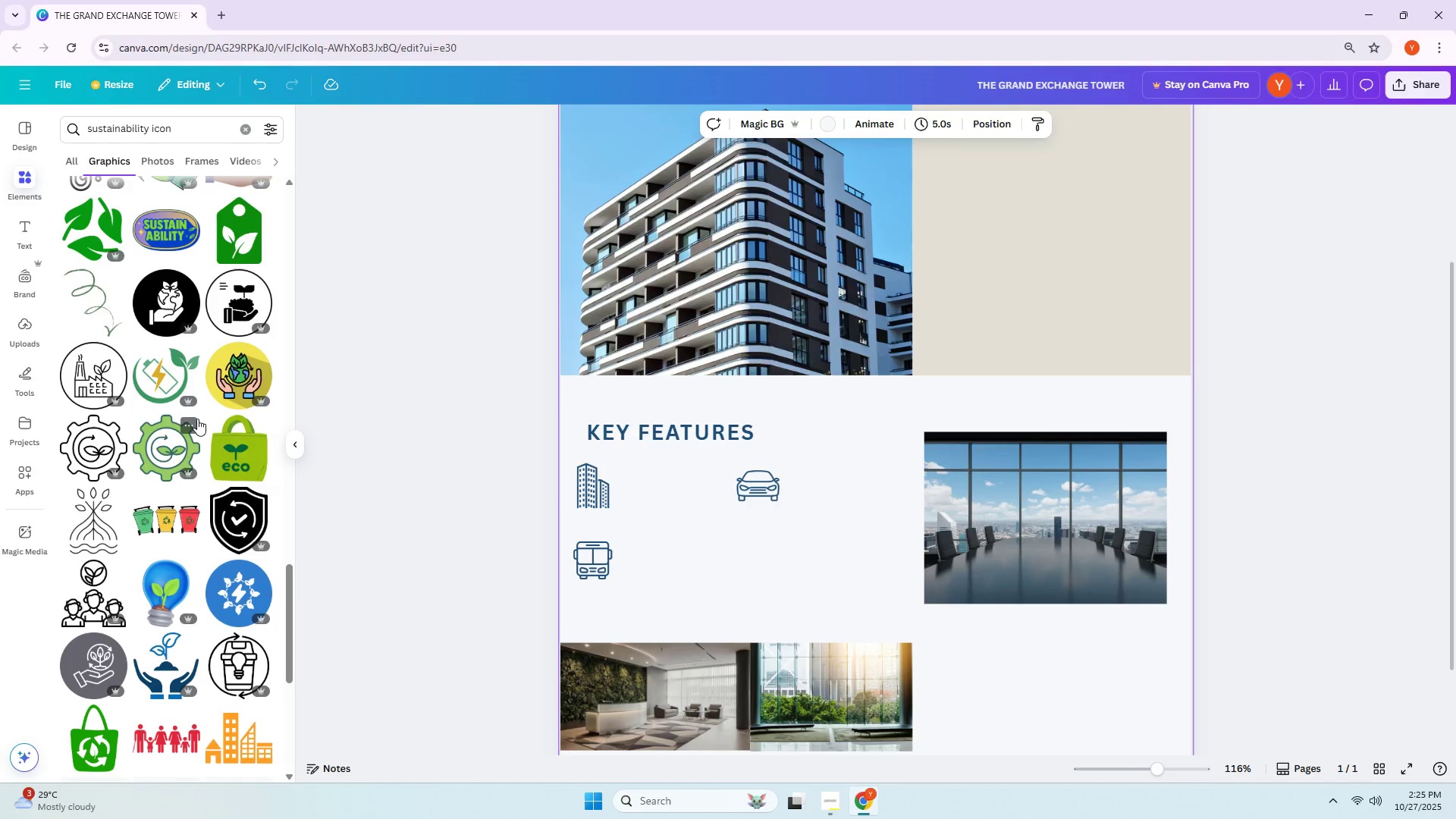 
scroll: coordinate [196, 422], scroll_direction: down, amount: 13.0
 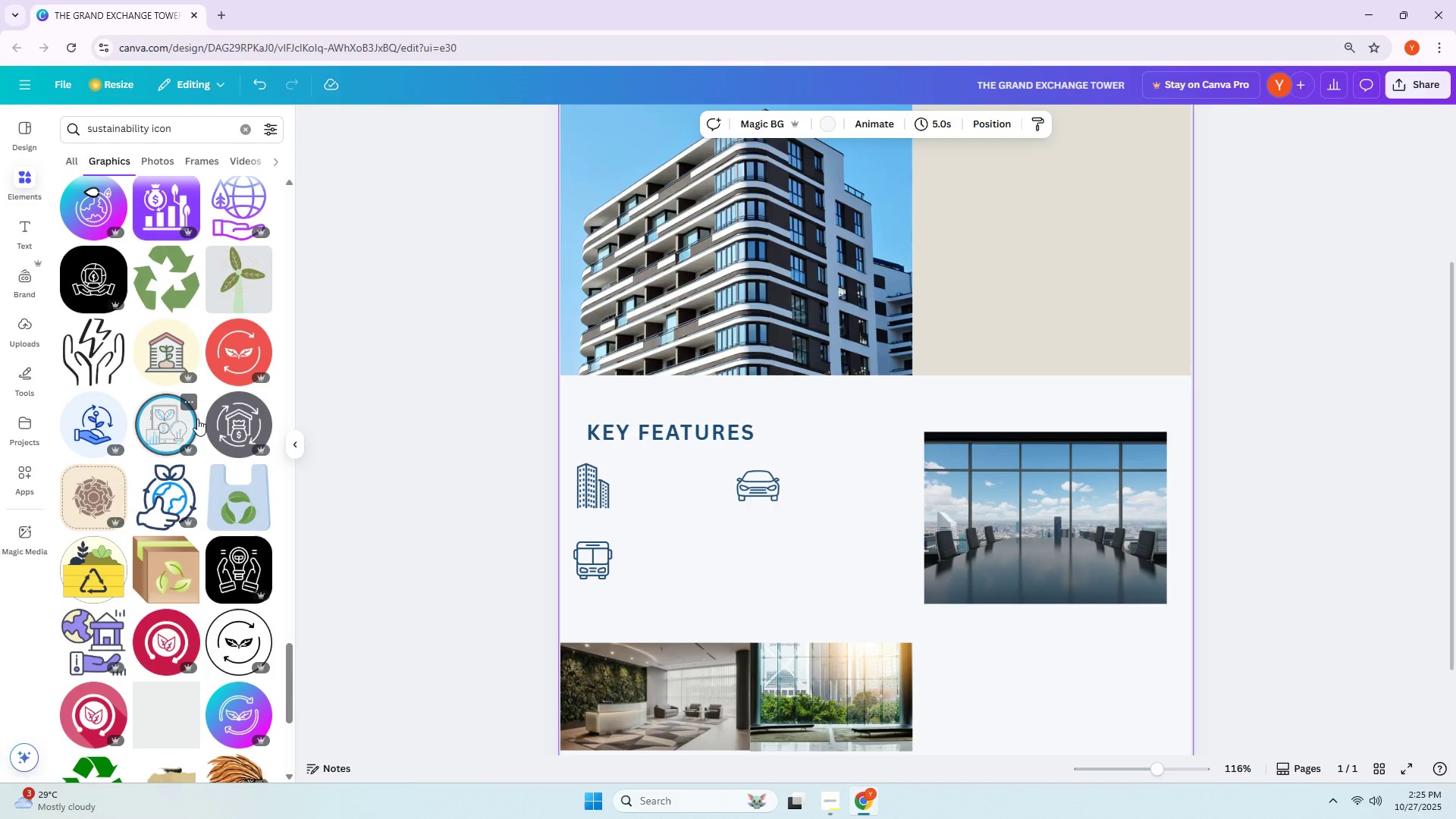 
scroll: coordinate [202, 427], scroll_direction: down, amount: 15.0
 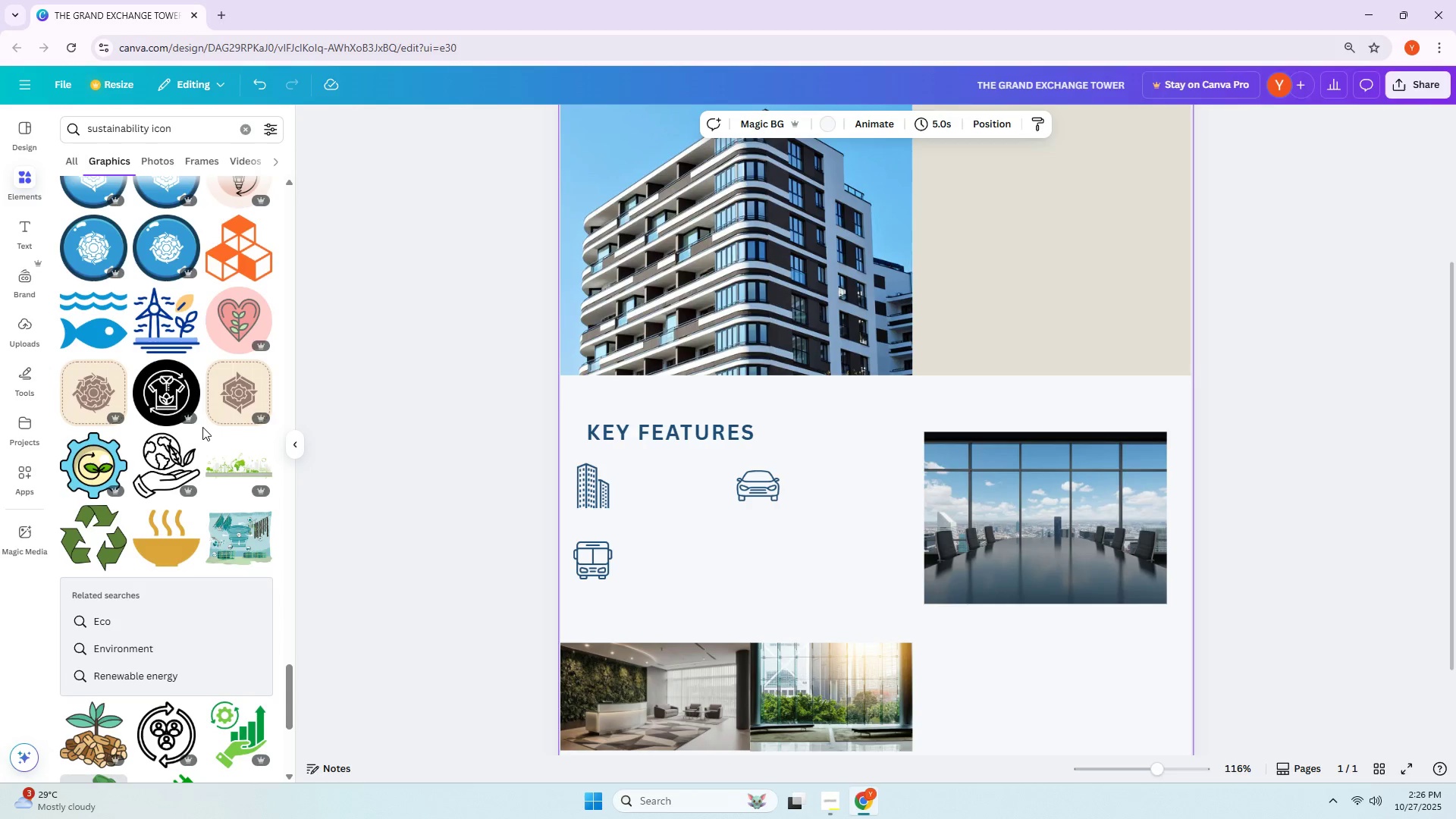 
scroll: coordinate [204, 422], scroll_direction: down, amount: 10.0
 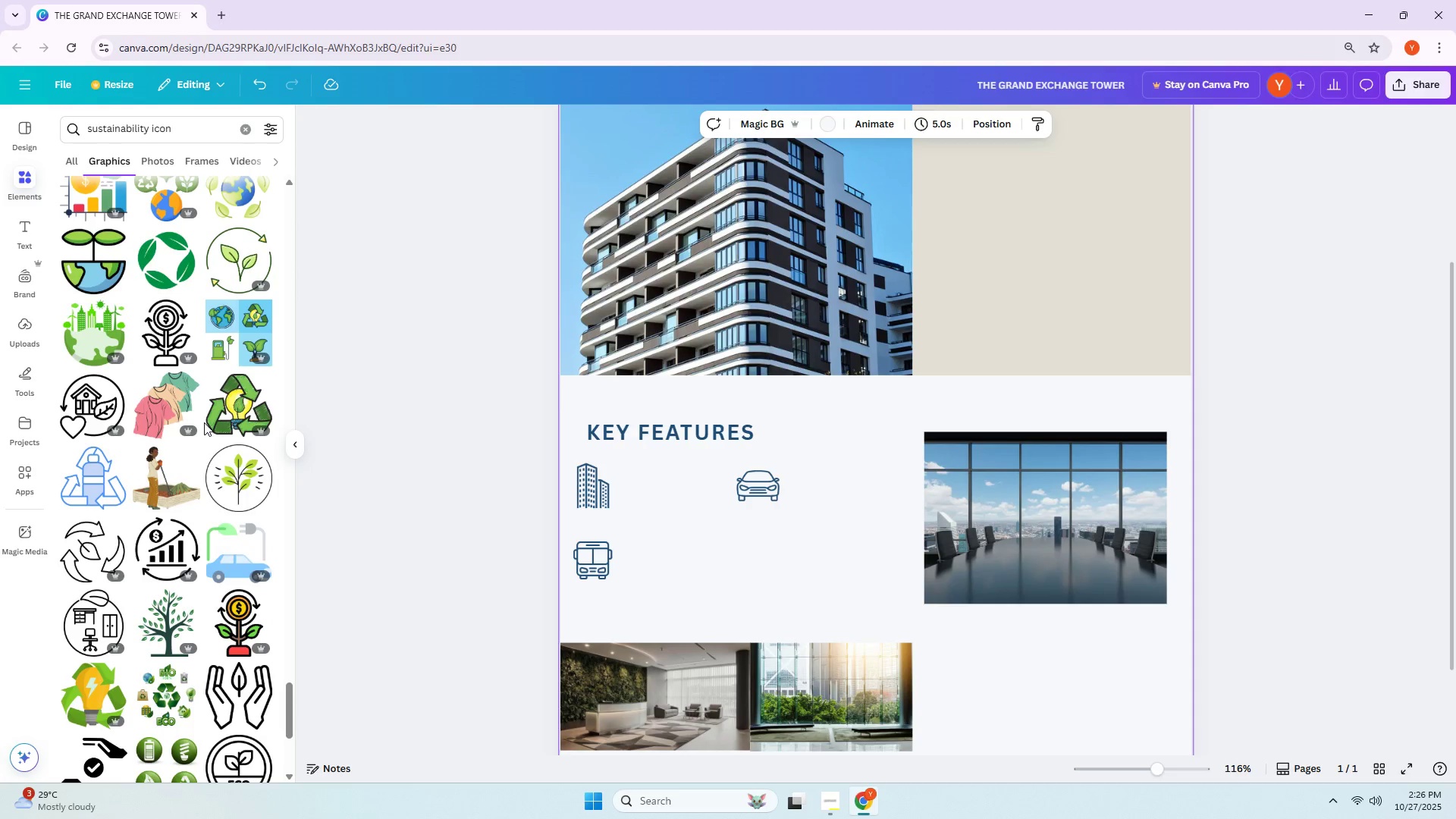 
scroll: coordinate [684, 555], scroll_direction: none, amount: 0.0
 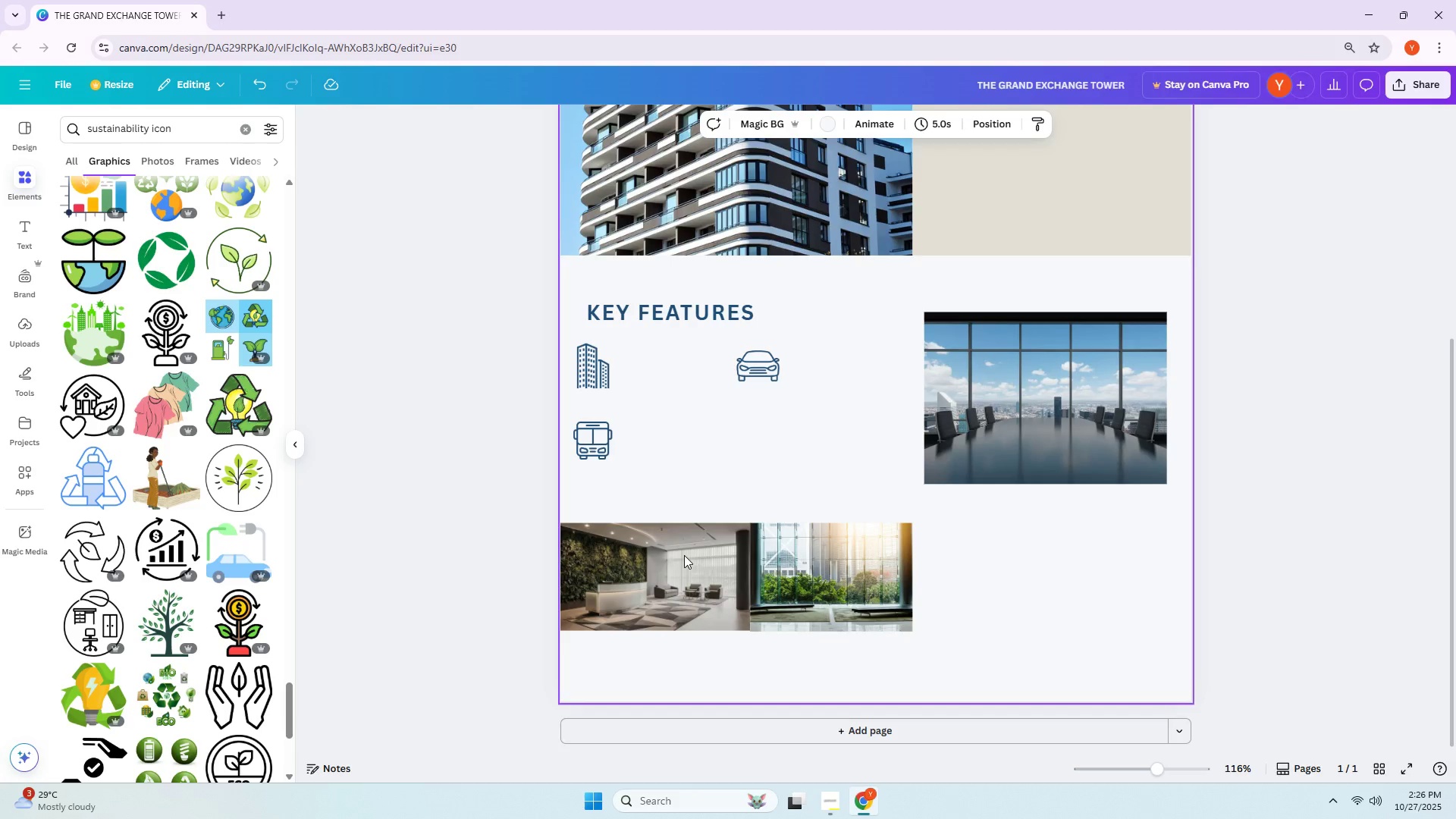 
scroll: coordinate [682, 555], scroll_direction: up, amount: 1.0
 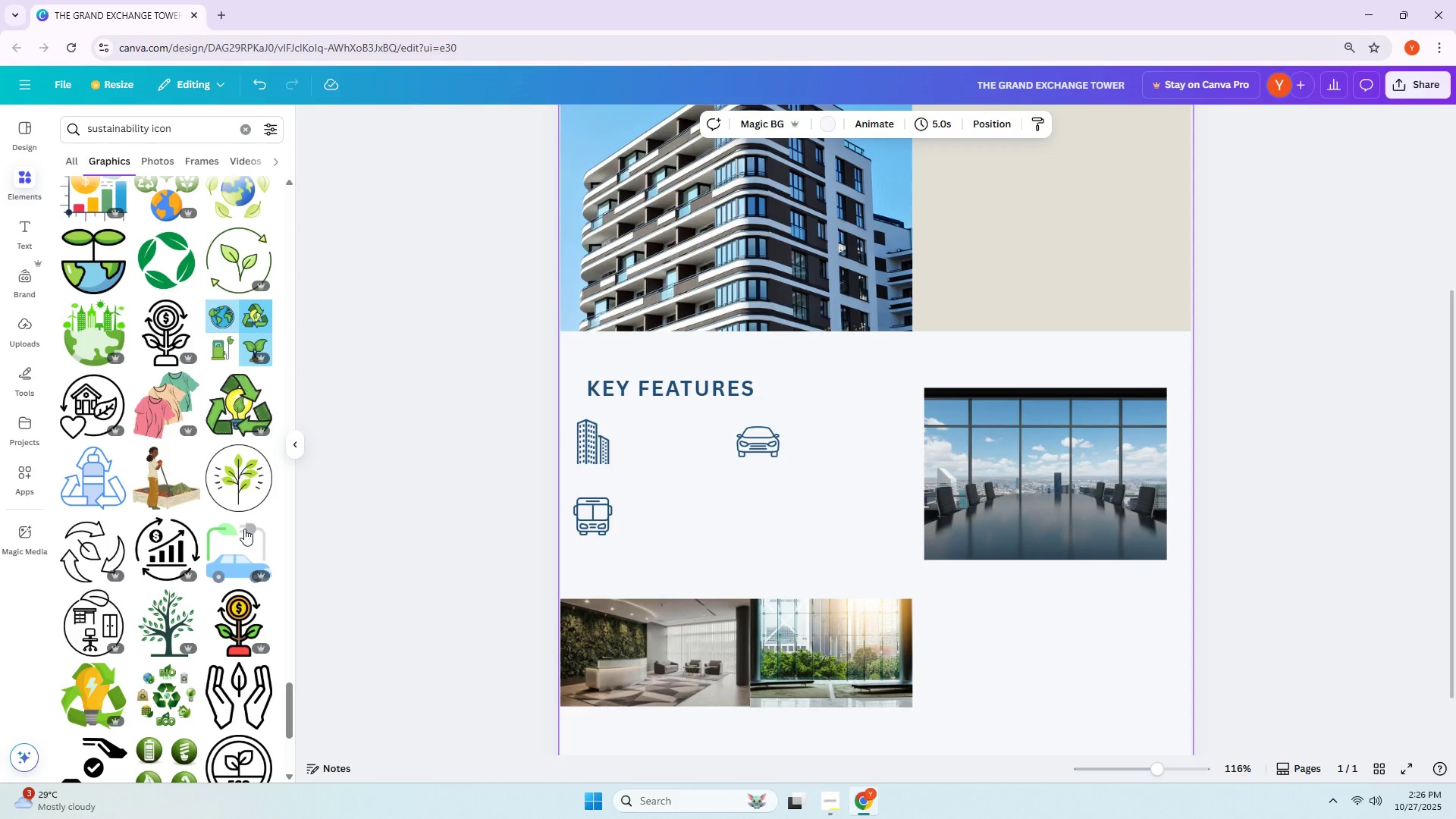 
scroll: coordinate [98, 479], scroll_direction: down, amount: 3.0
 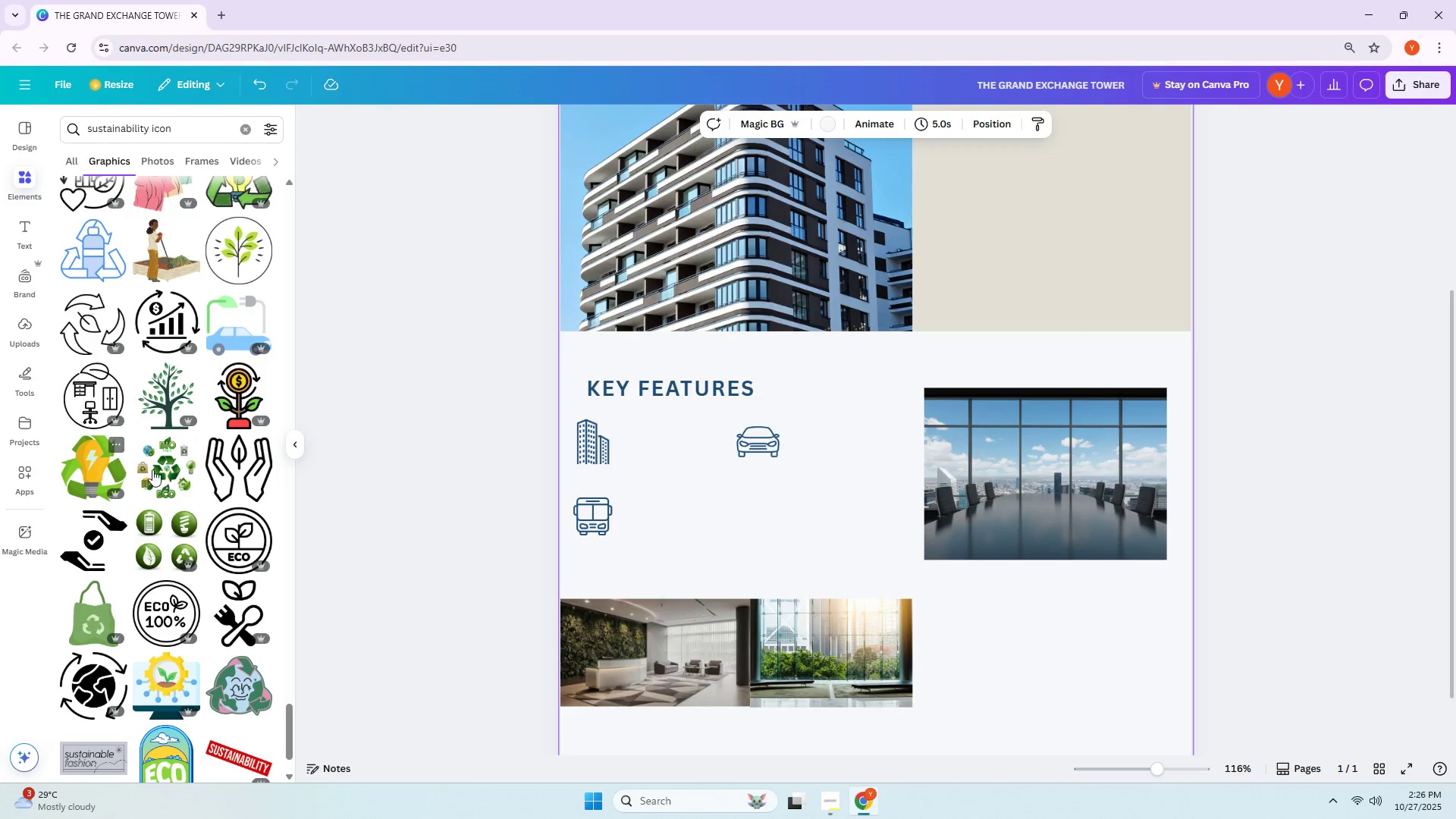 
left_click([243, 463])
 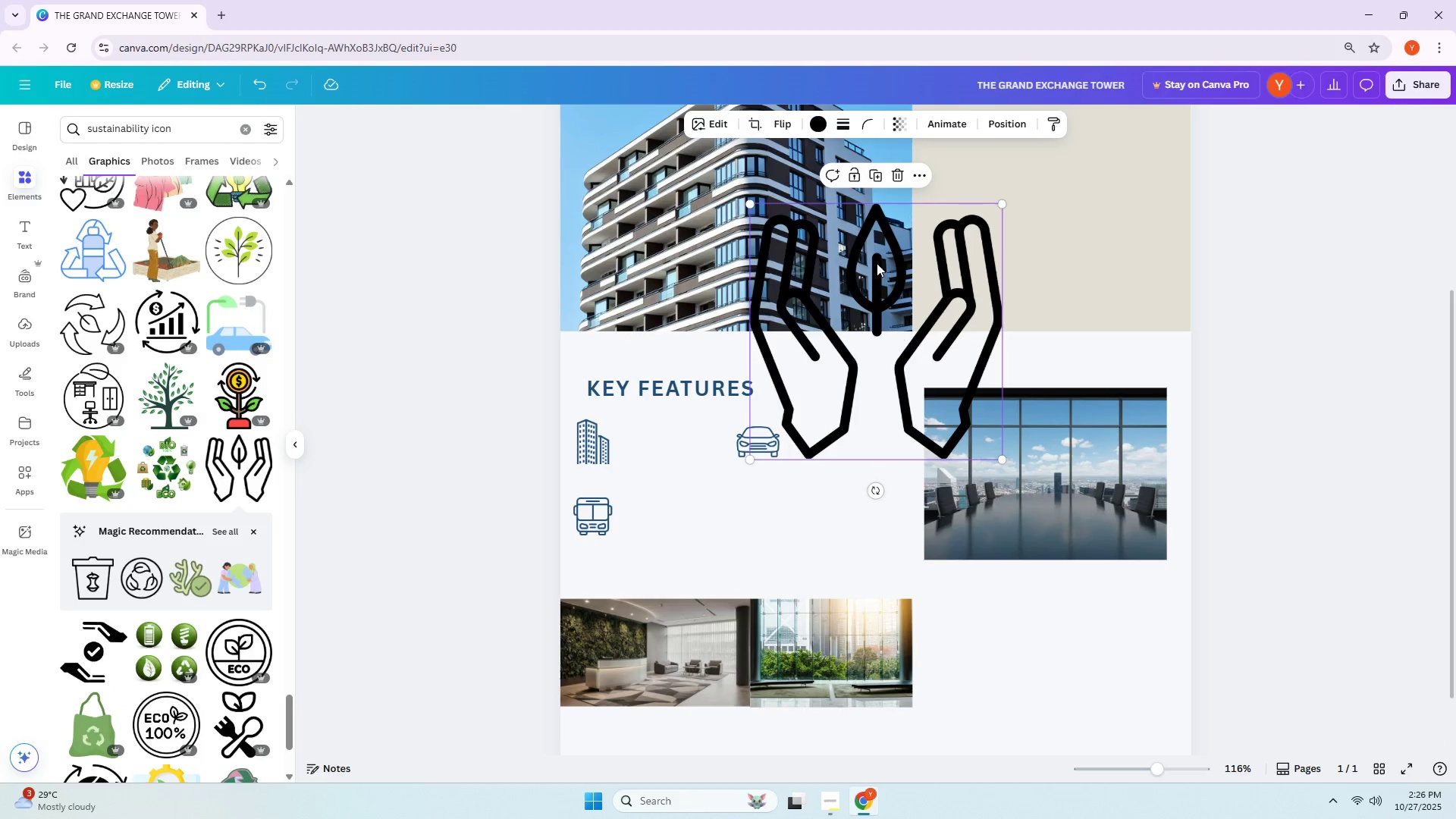 
left_click_drag(start_coordinate=[865, 288], to_coordinate=[773, 544])
 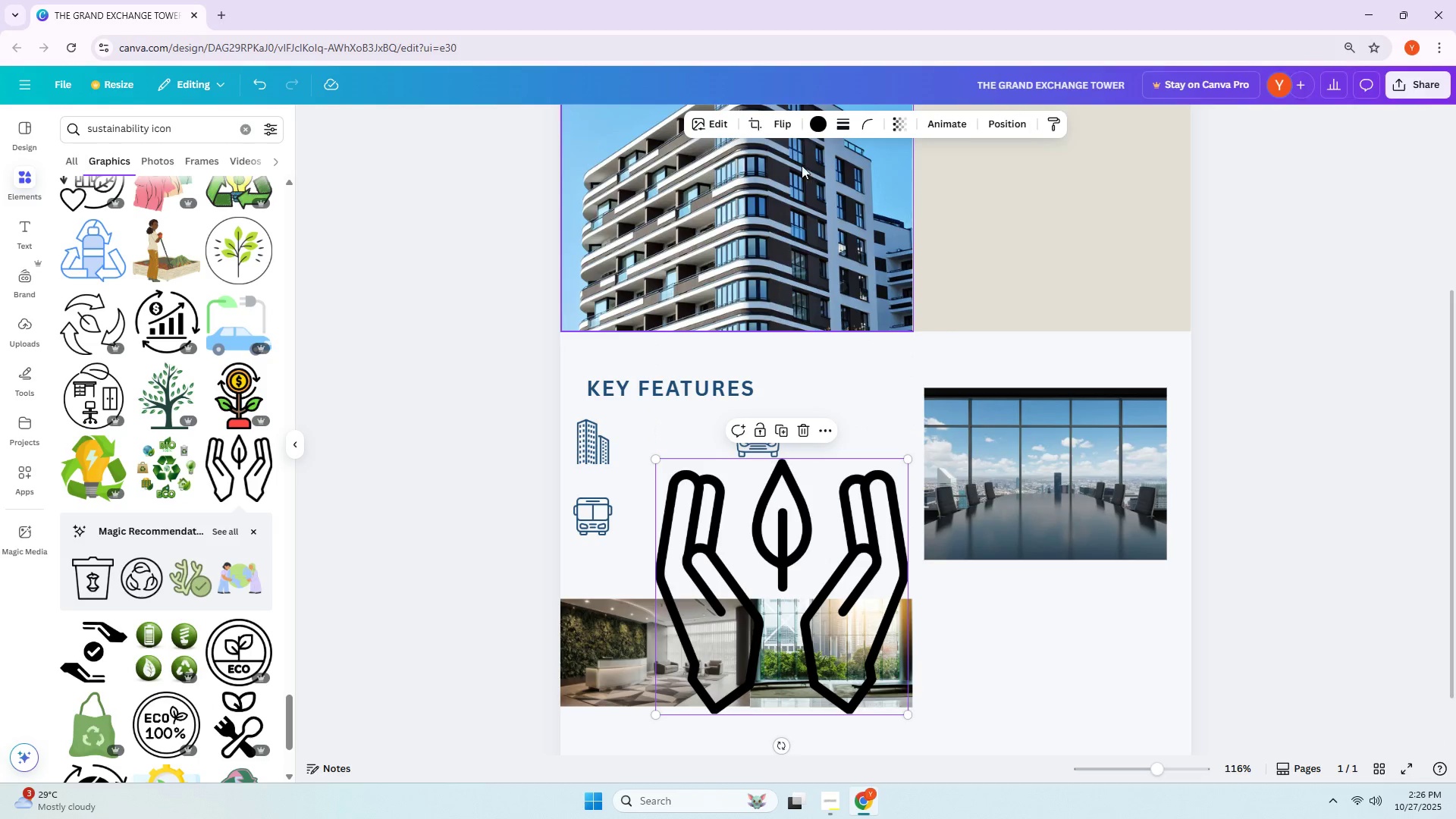 
left_click([761, 125])
 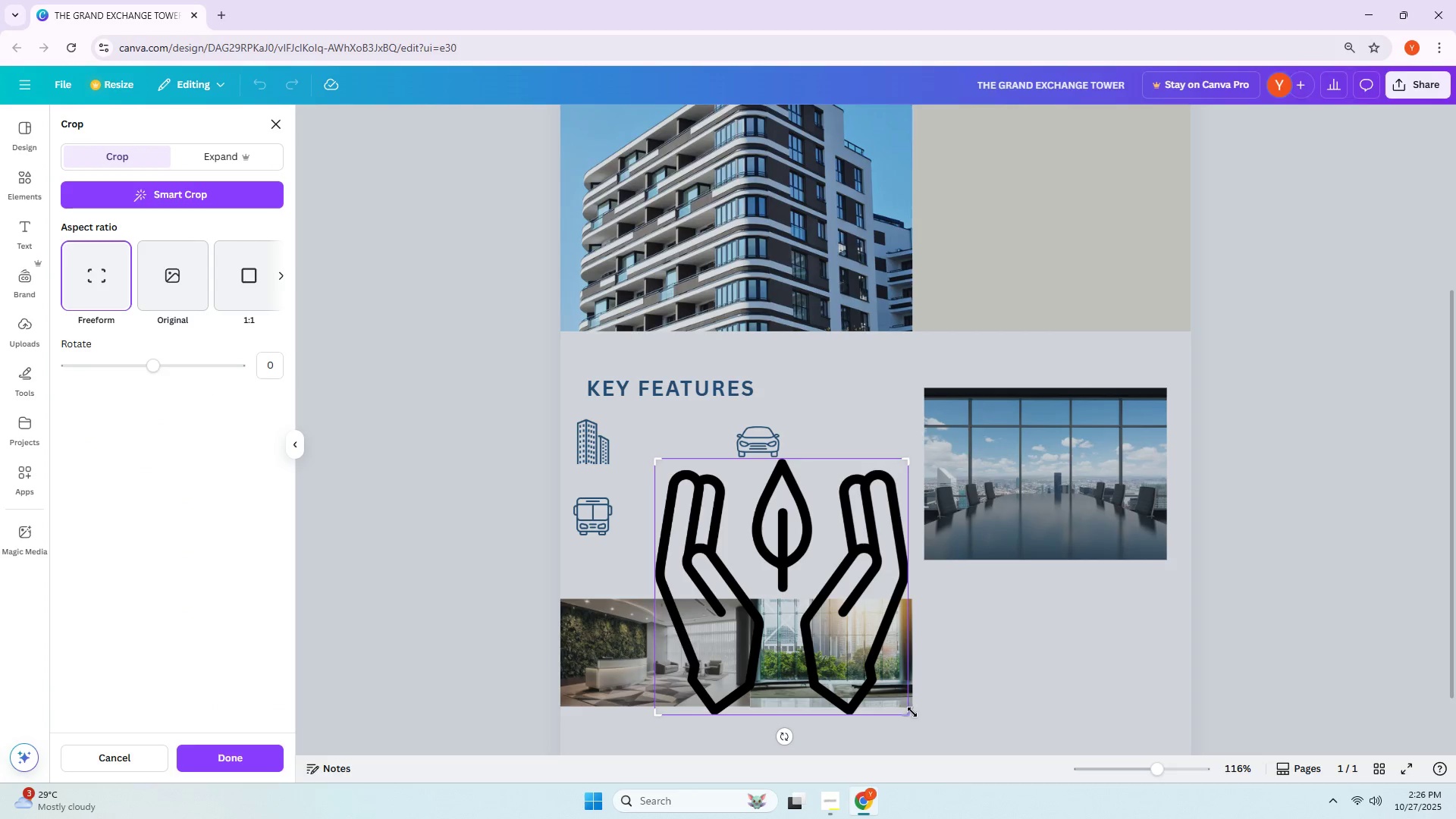 
left_click_drag(start_coordinate=[907, 717], to_coordinate=[814, 597])
 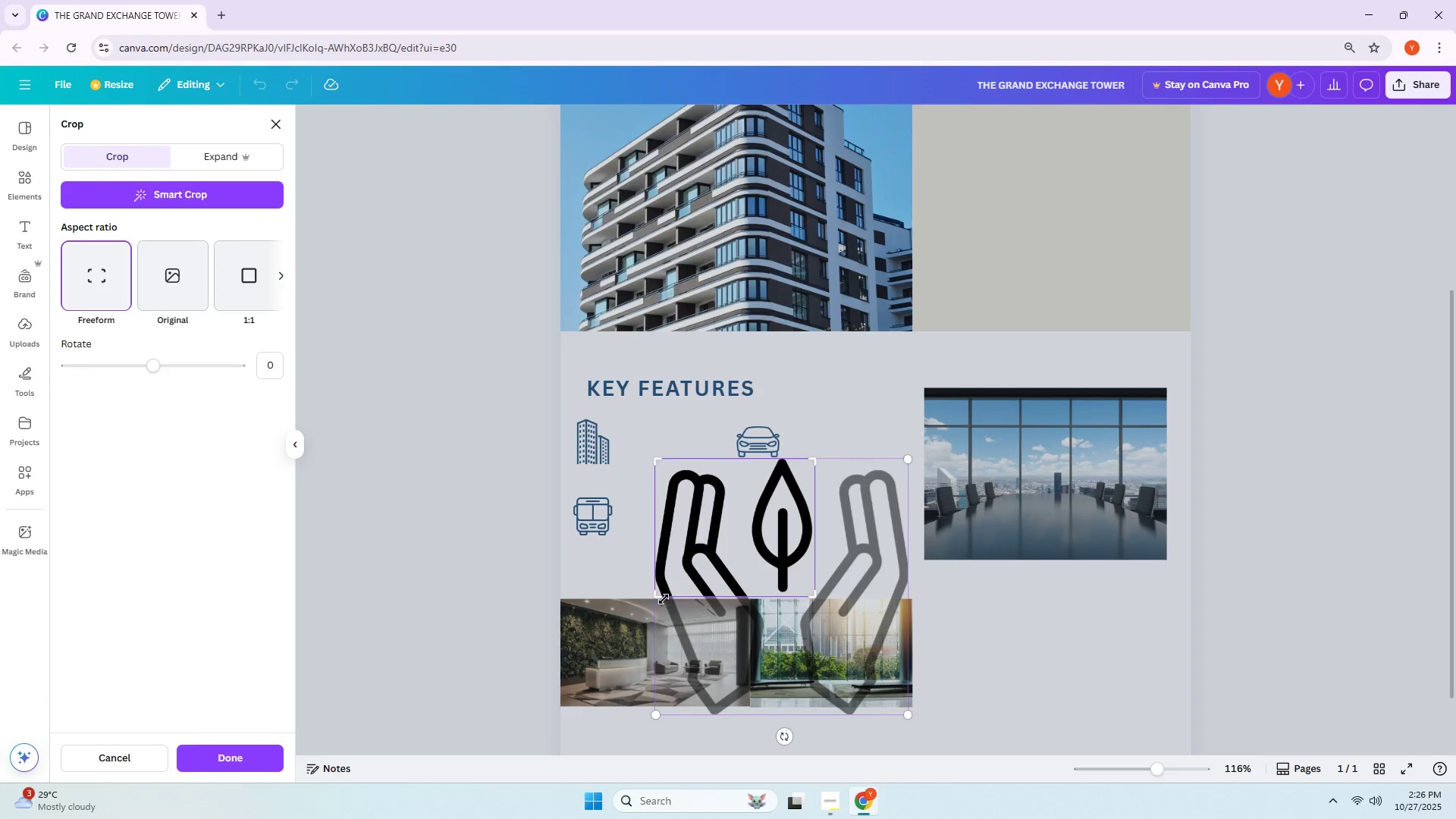 
left_click_drag(start_coordinate=[660, 598], to_coordinate=[751, 592])
 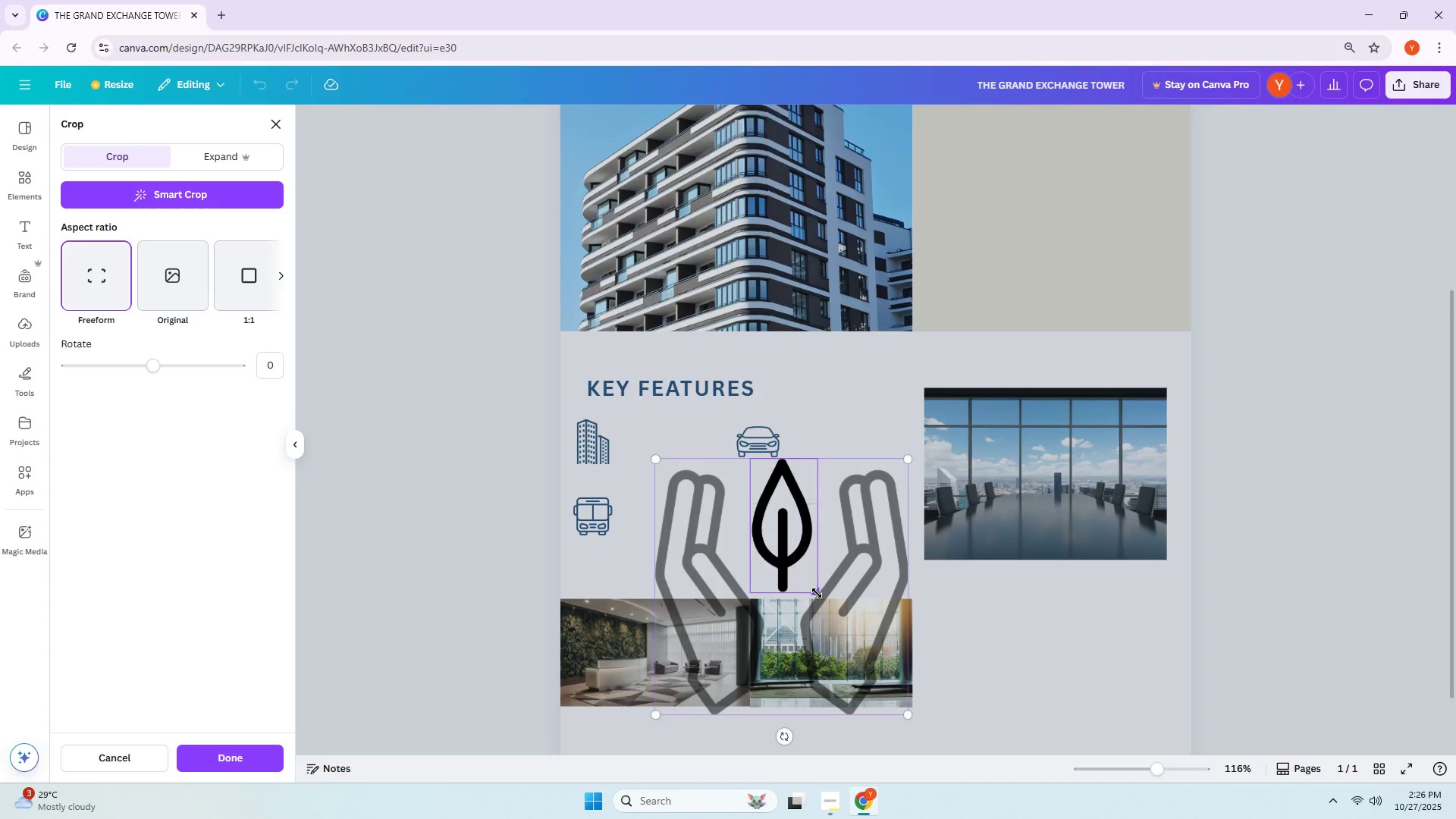 
key(Enter)
 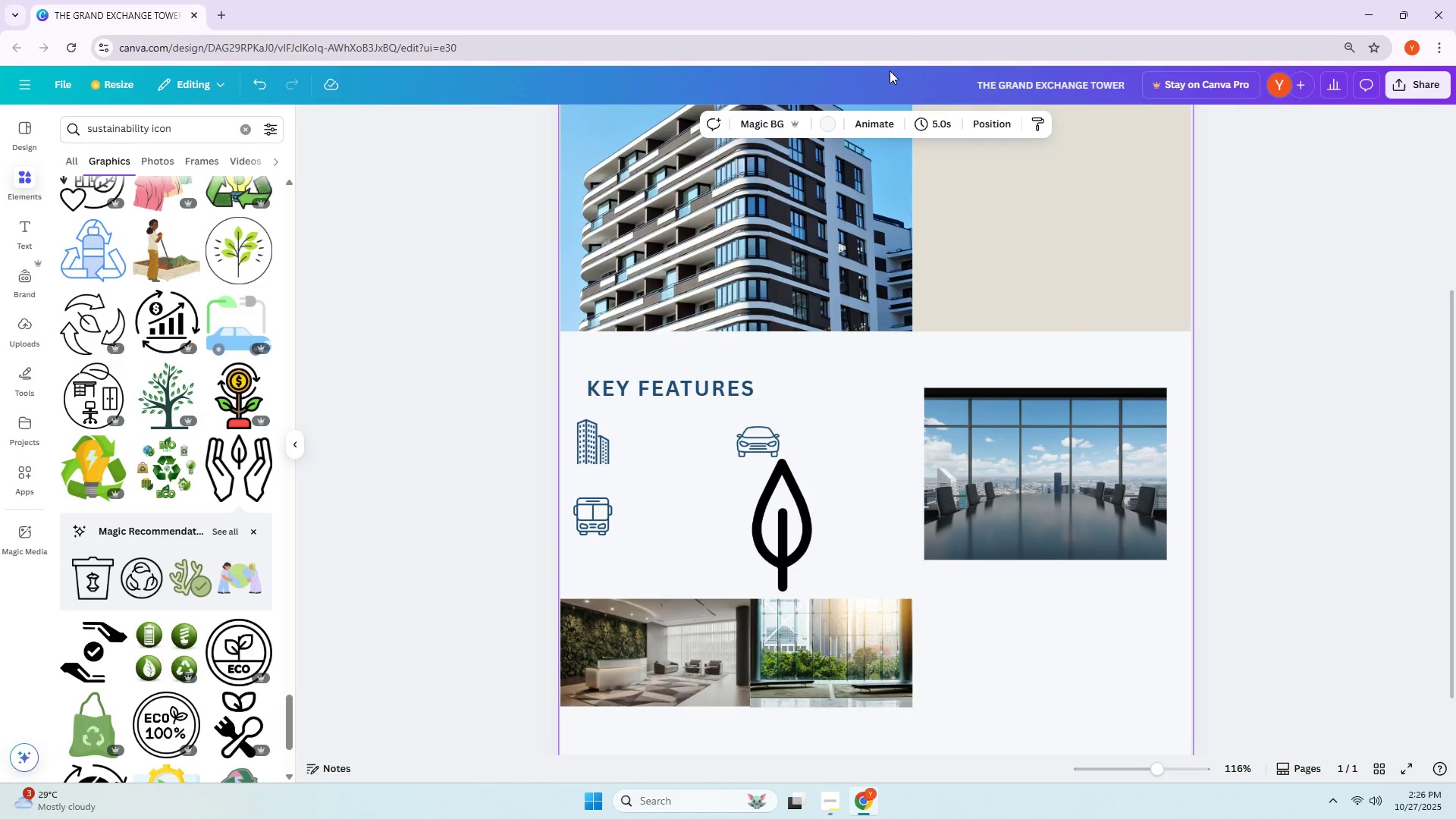 
left_click([834, 130])
 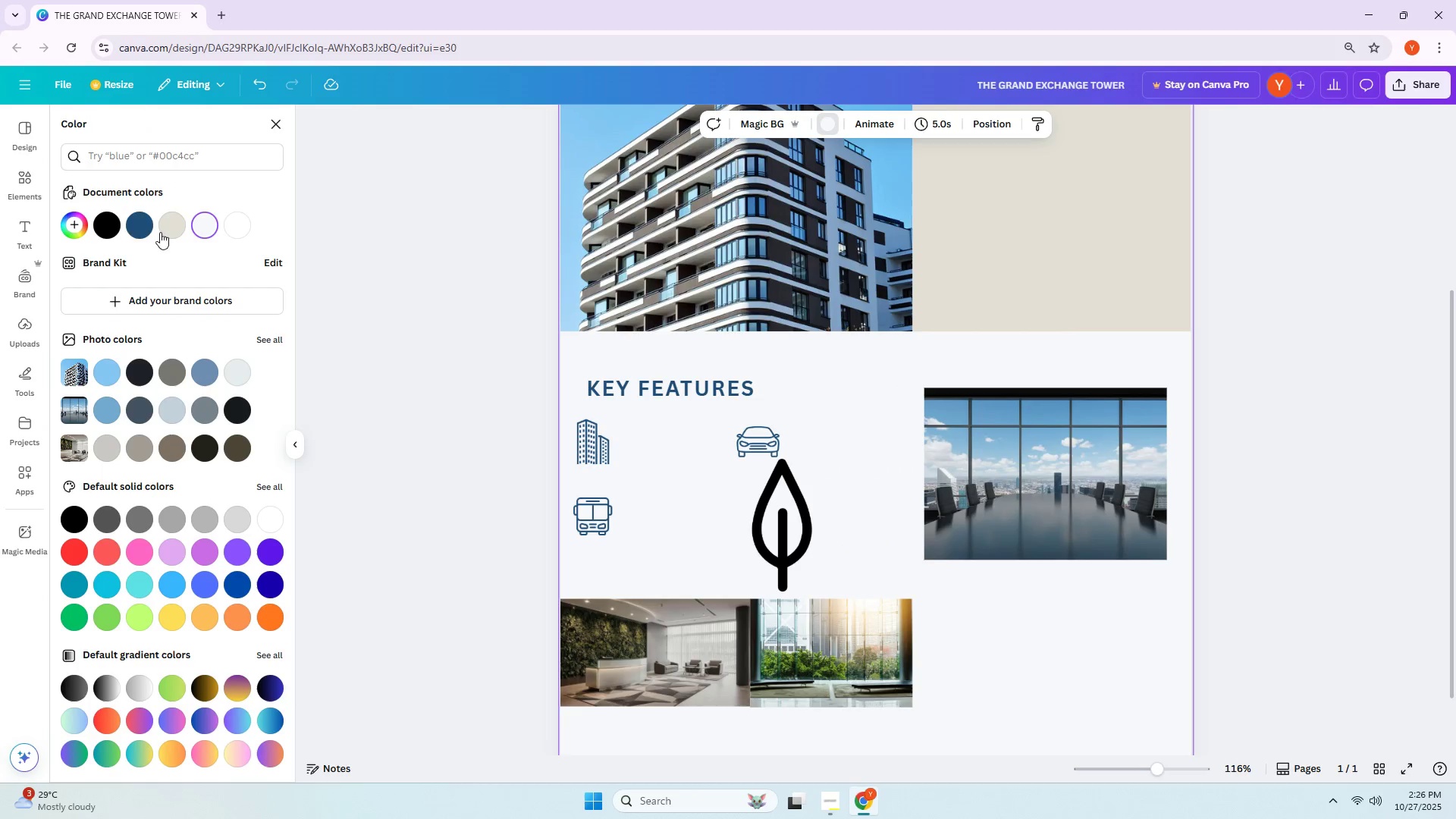 
left_click([142, 227])
 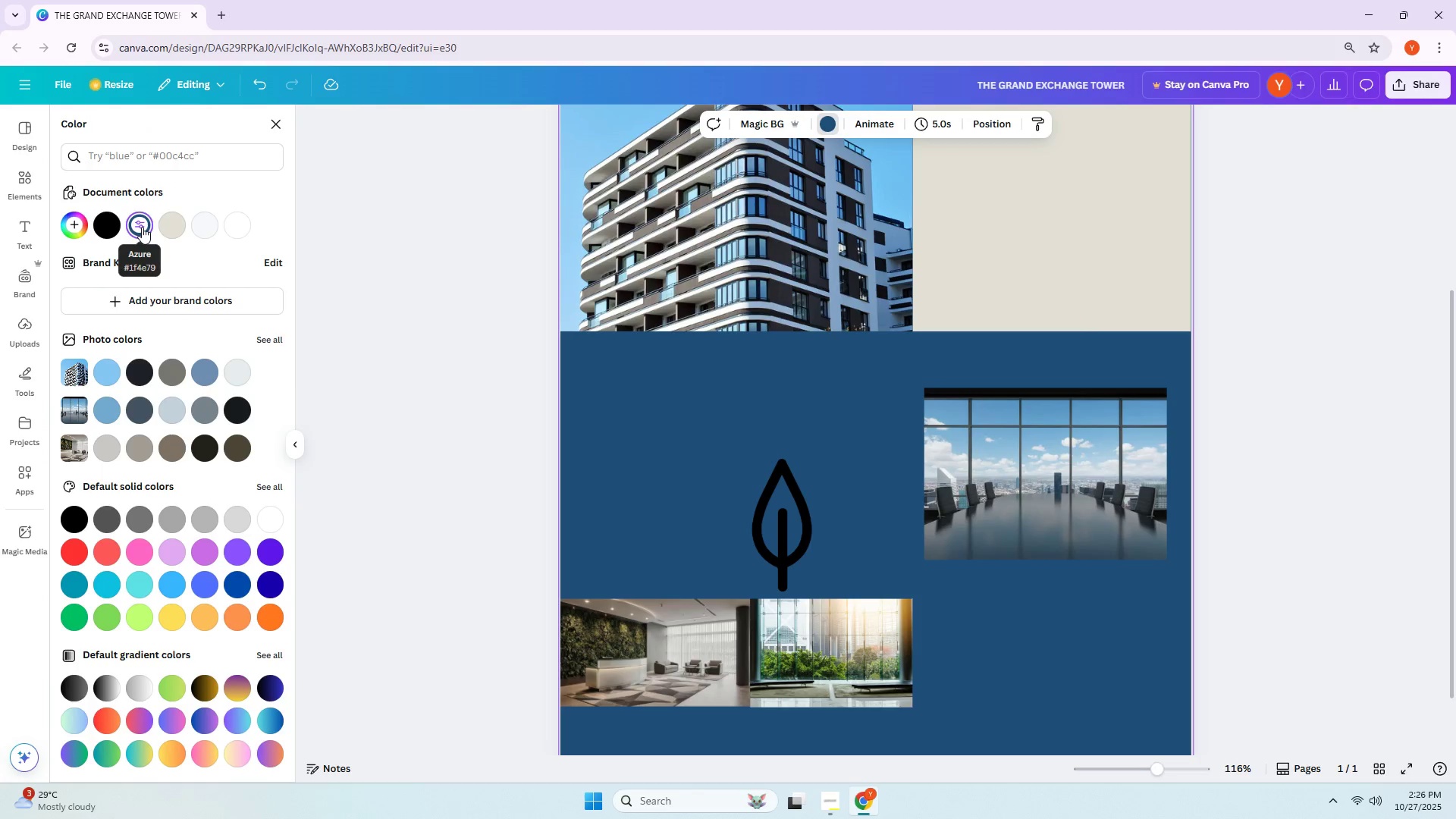 
key(Control+ControlLeft)
 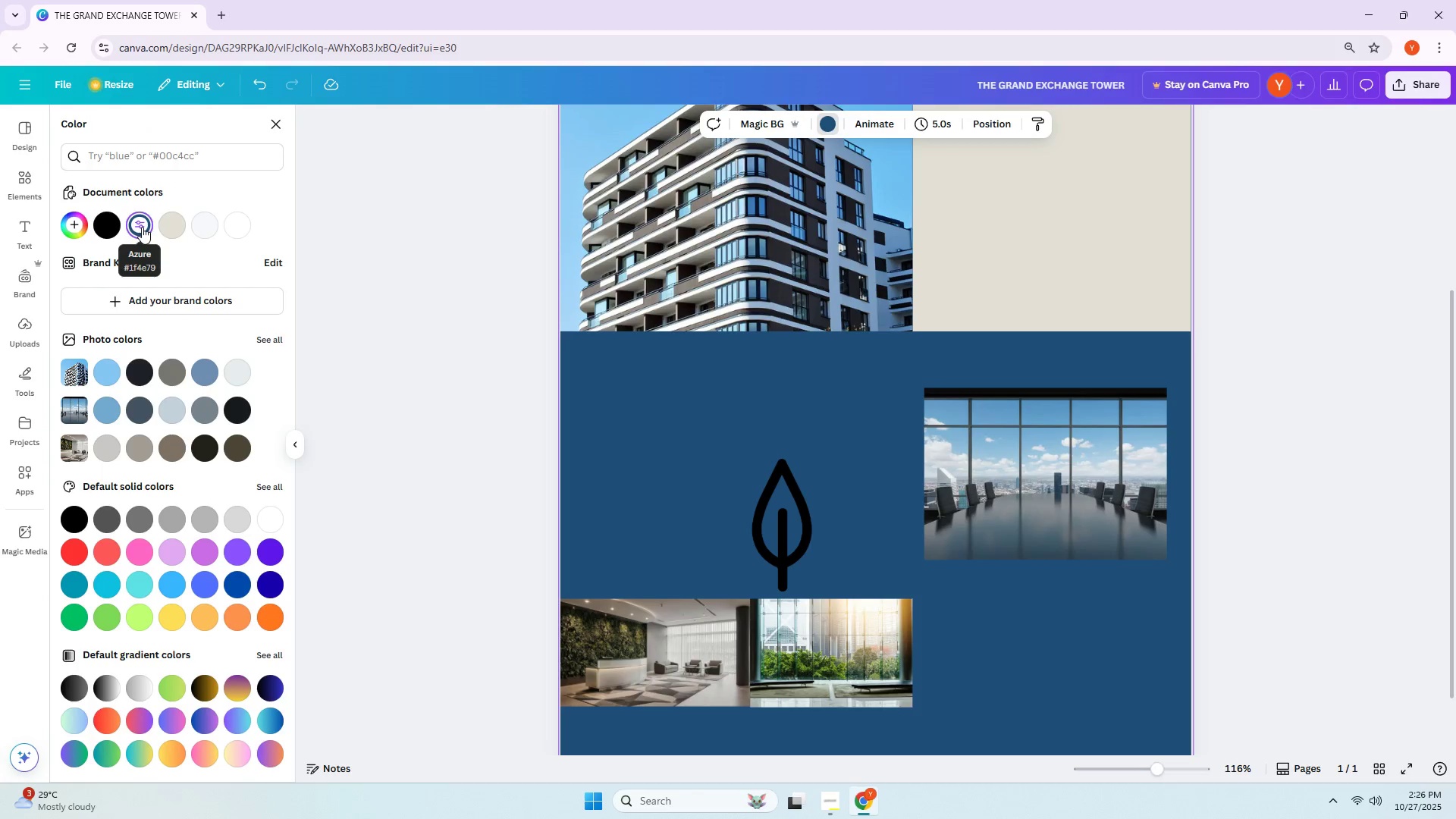 
key(Control+Z)
 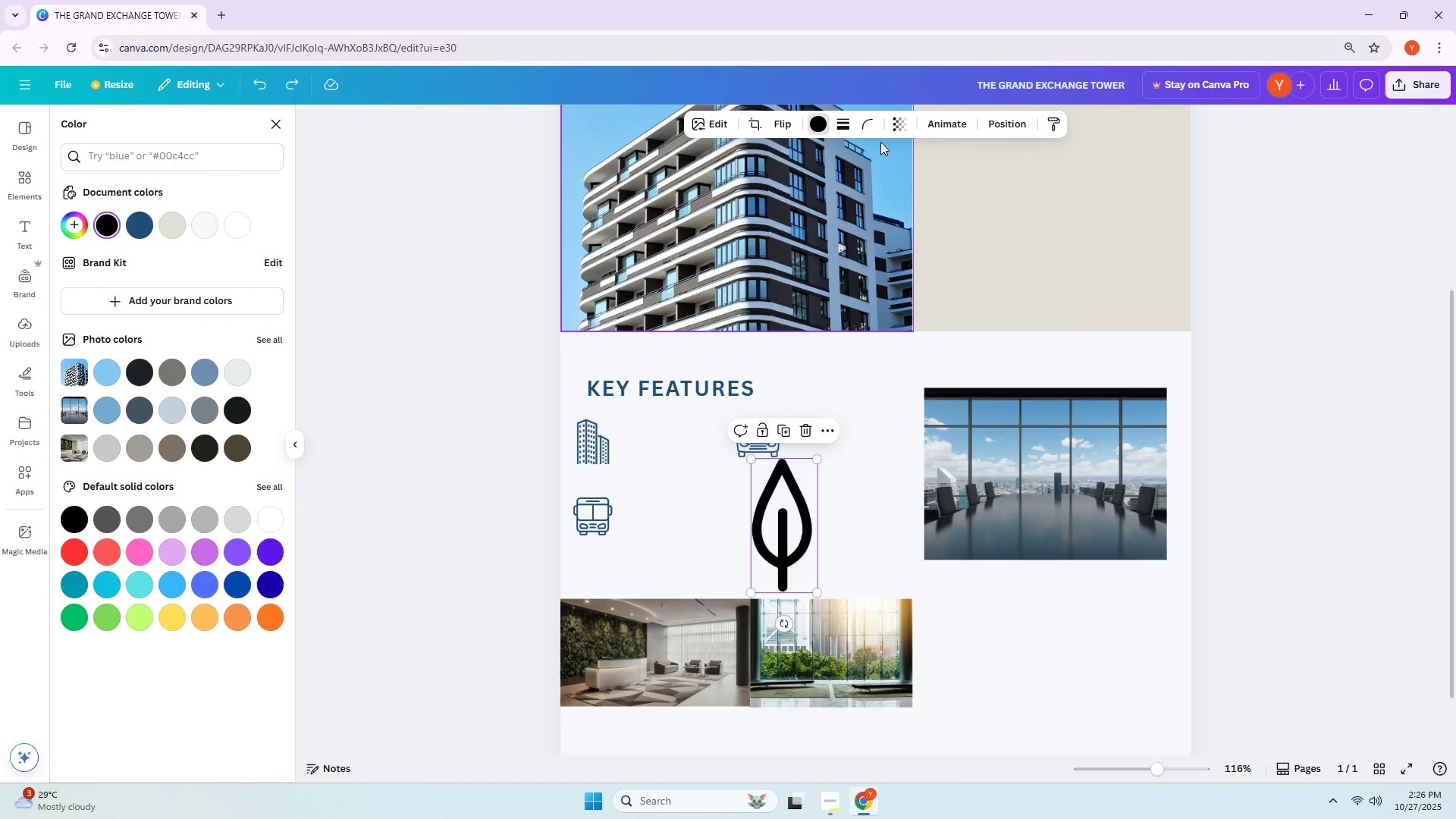 
left_click([824, 133])
 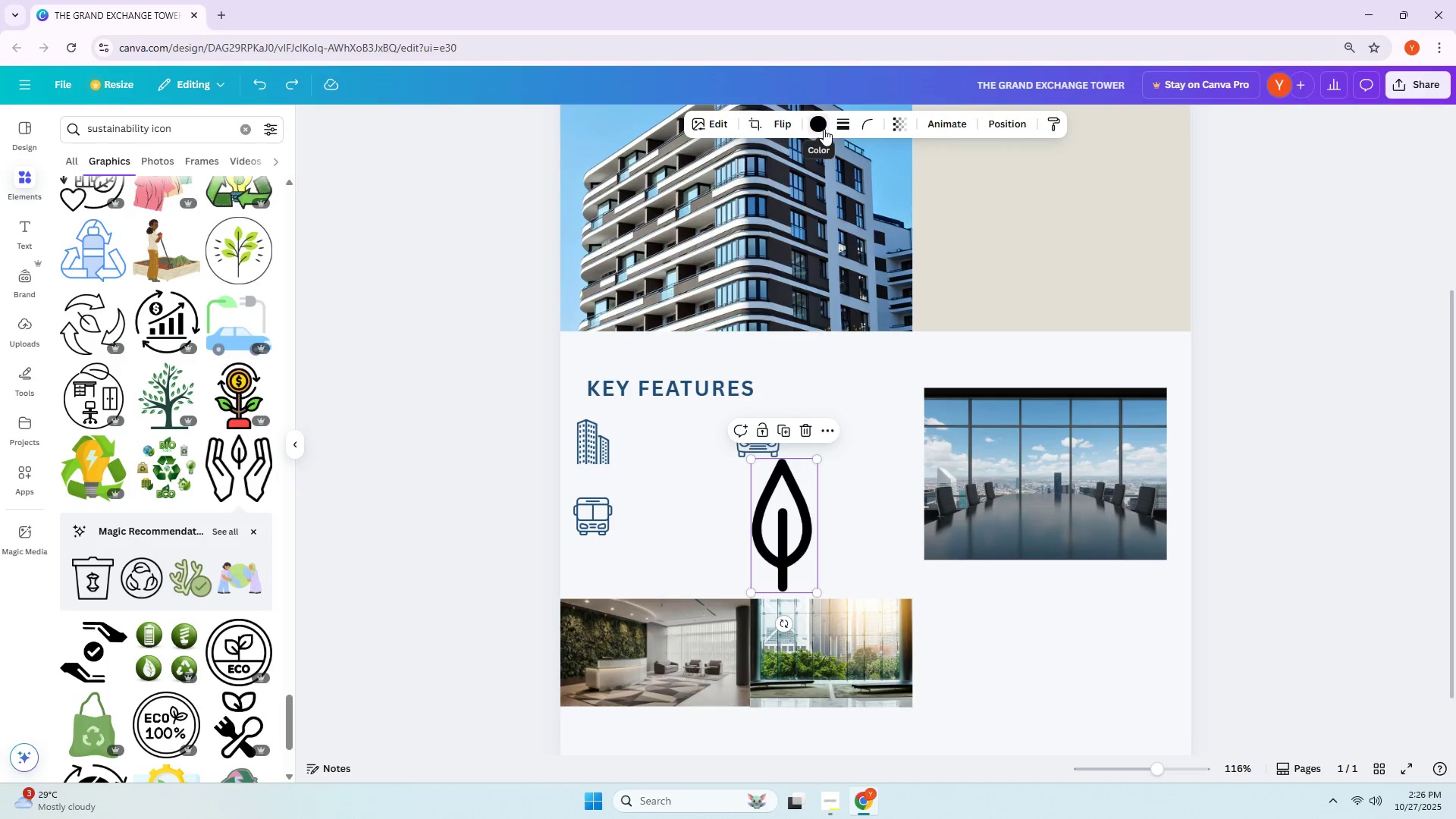 
left_click([824, 129])
 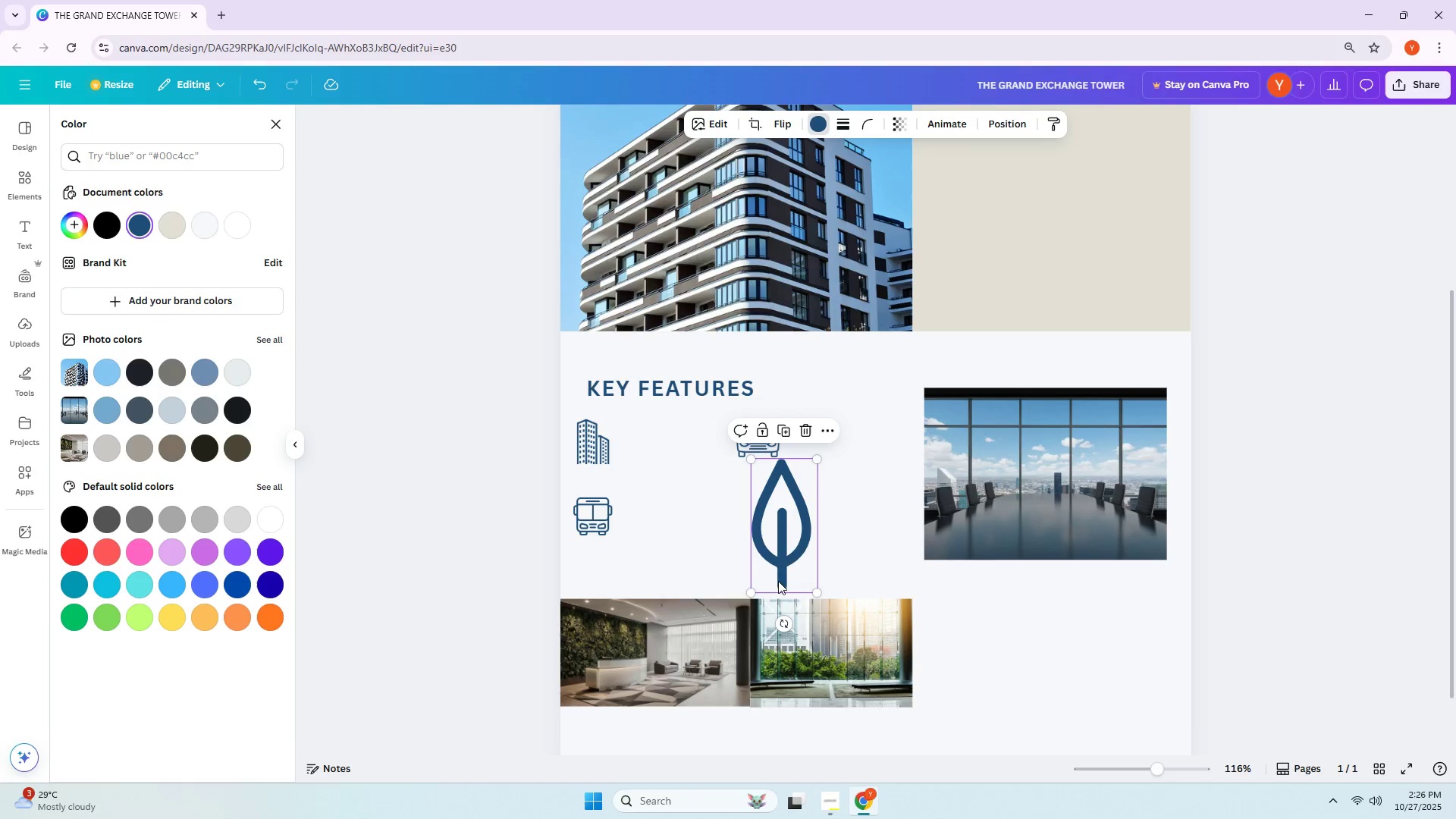 
left_click_drag(start_coordinate=[814, 592], to_coordinate=[806, 578])
 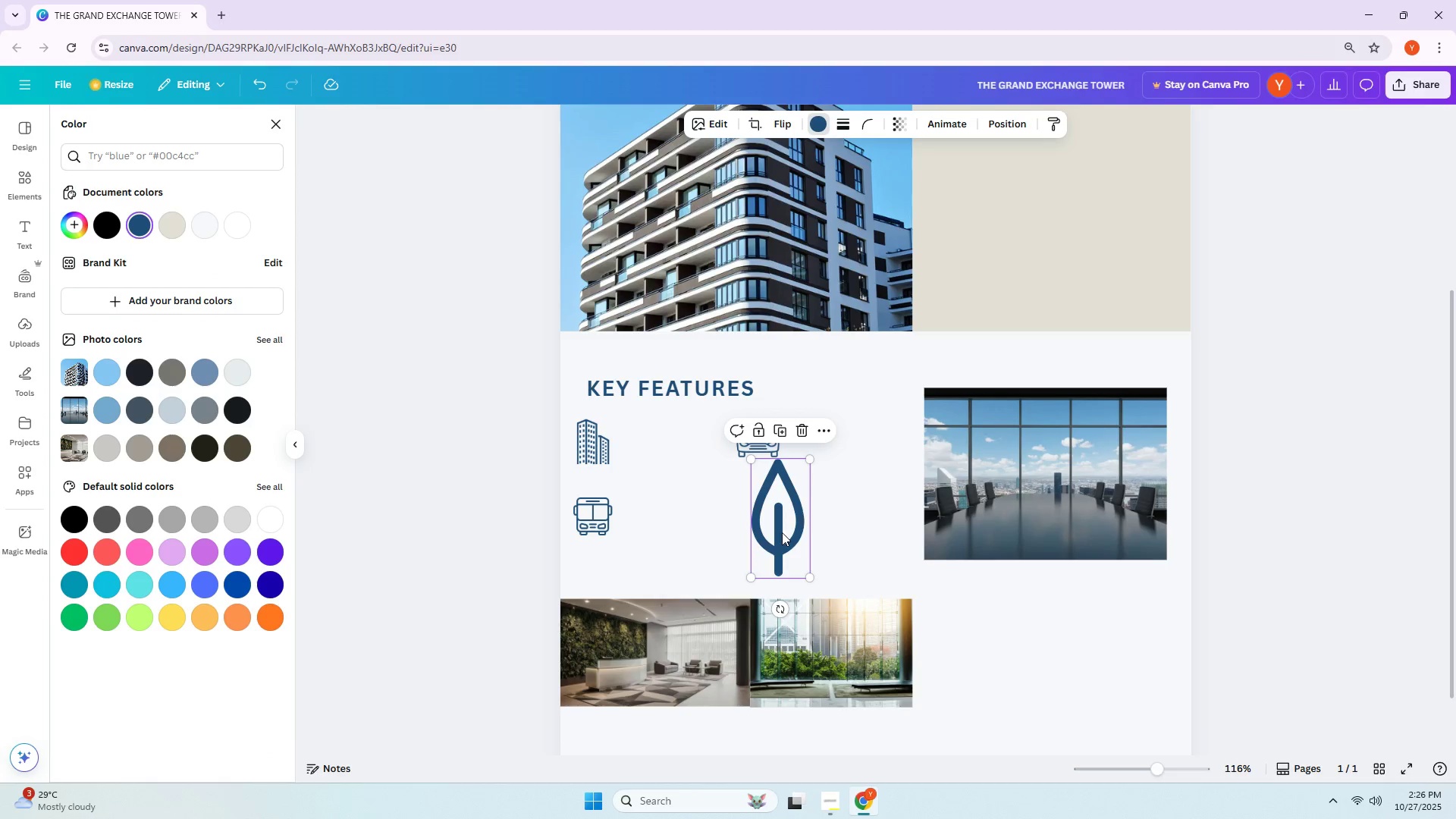 
double_click([782, 532])
 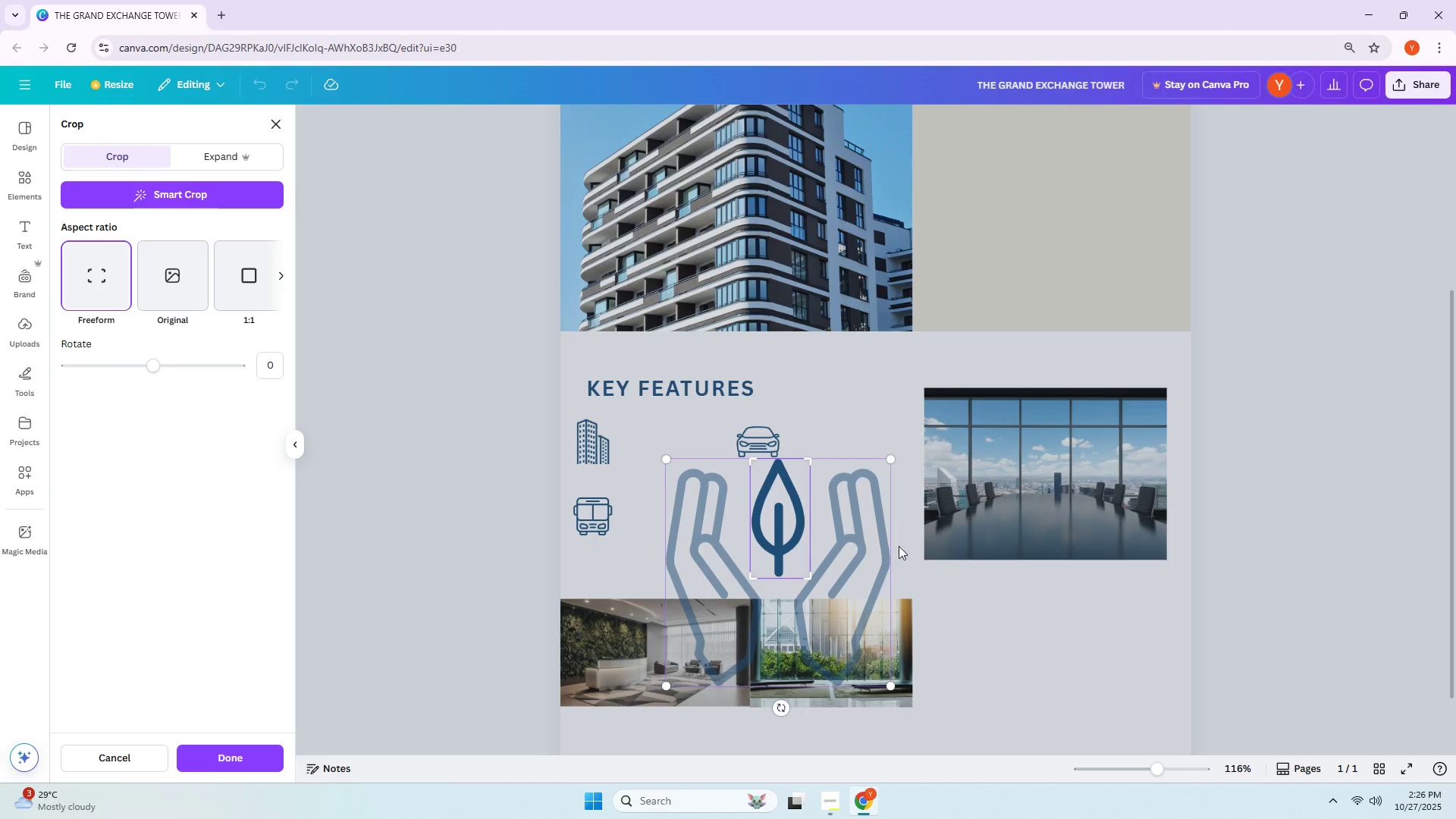 
double_click([989, 614])
 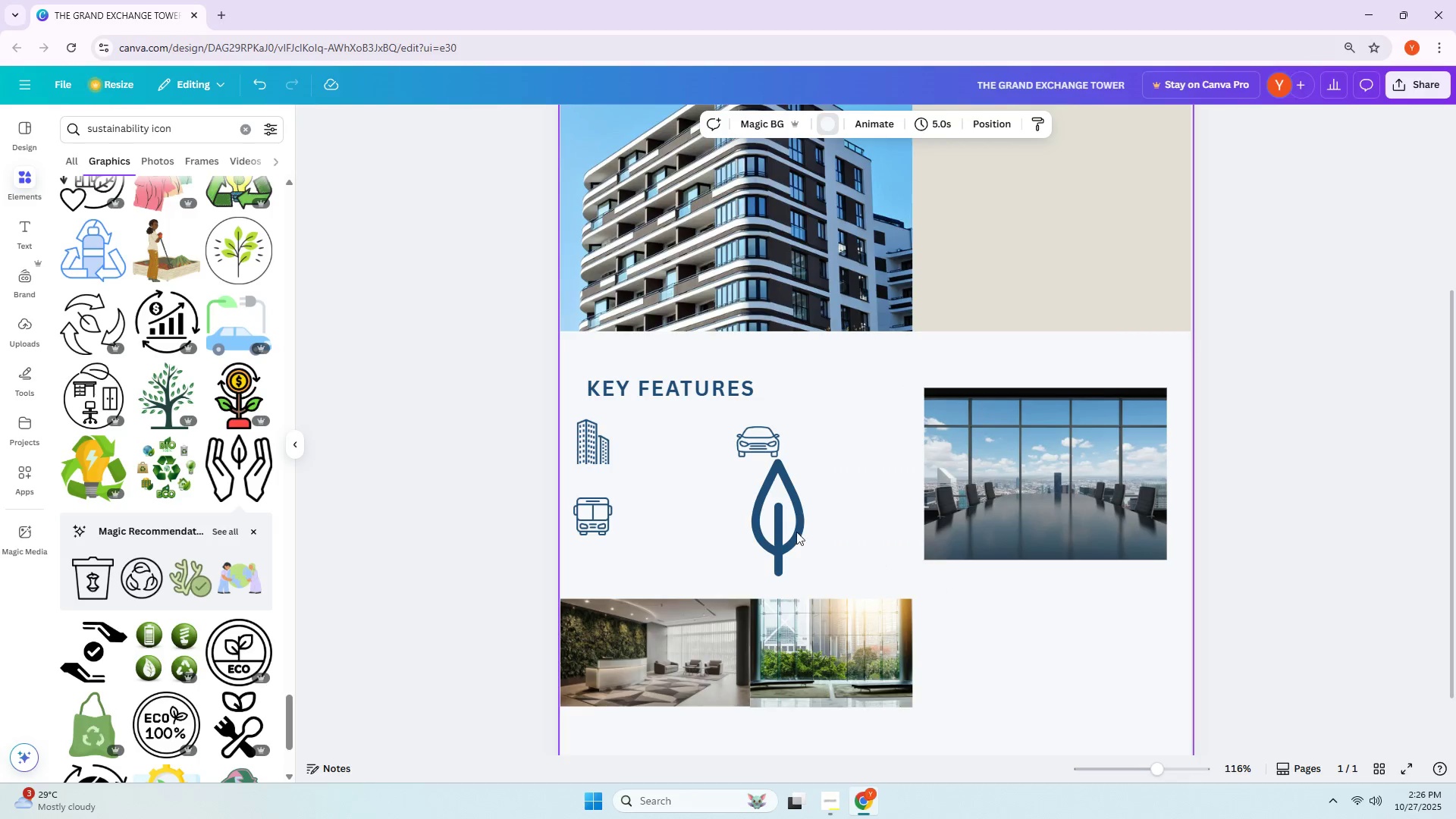 
left_click_drag(start_coordinate=[774, 524], to_coordinate=[755, 543])
 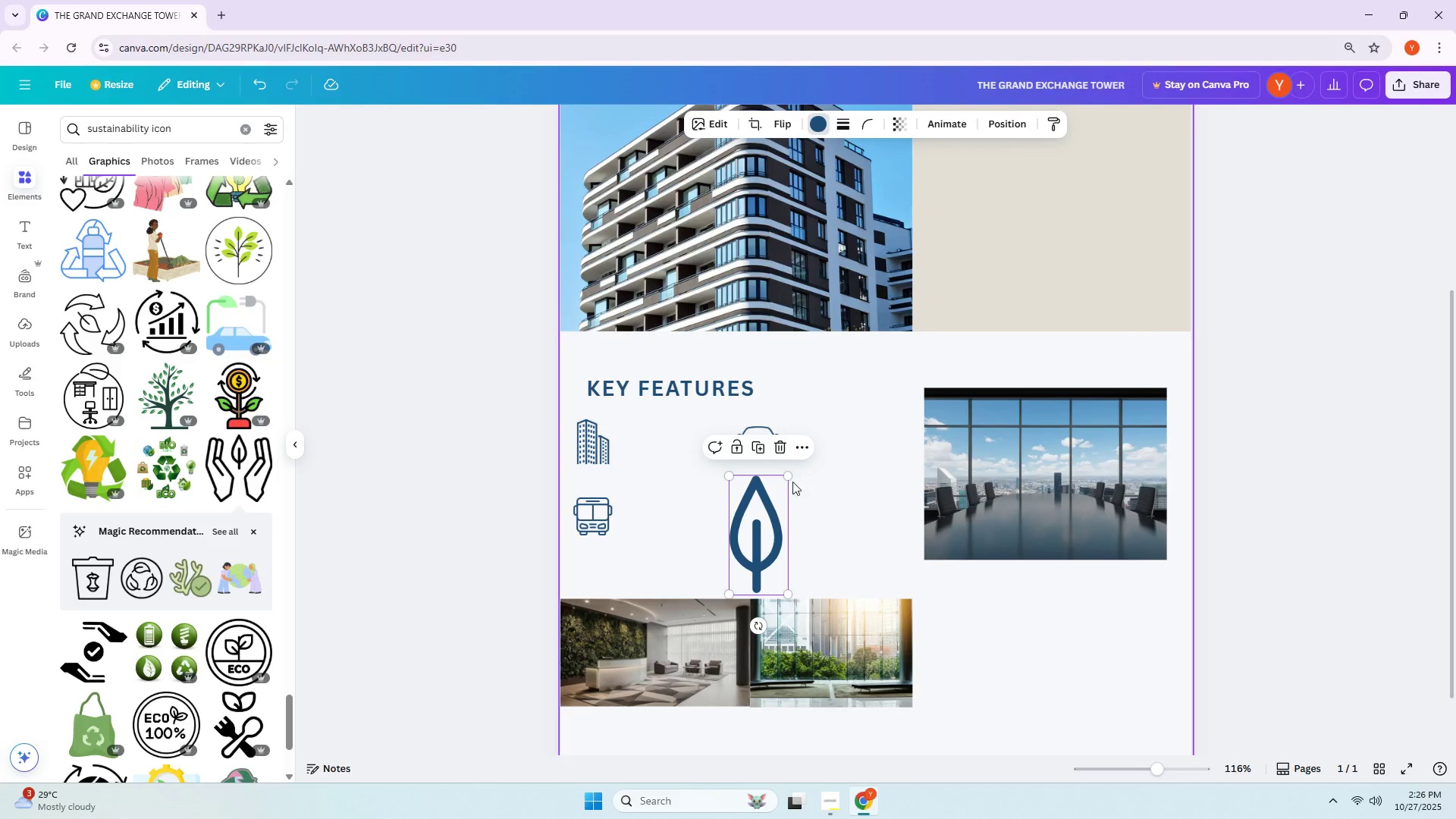 
left_click_drag(start_coordinate=[786, 478], to_coordinate=[761, 532])
 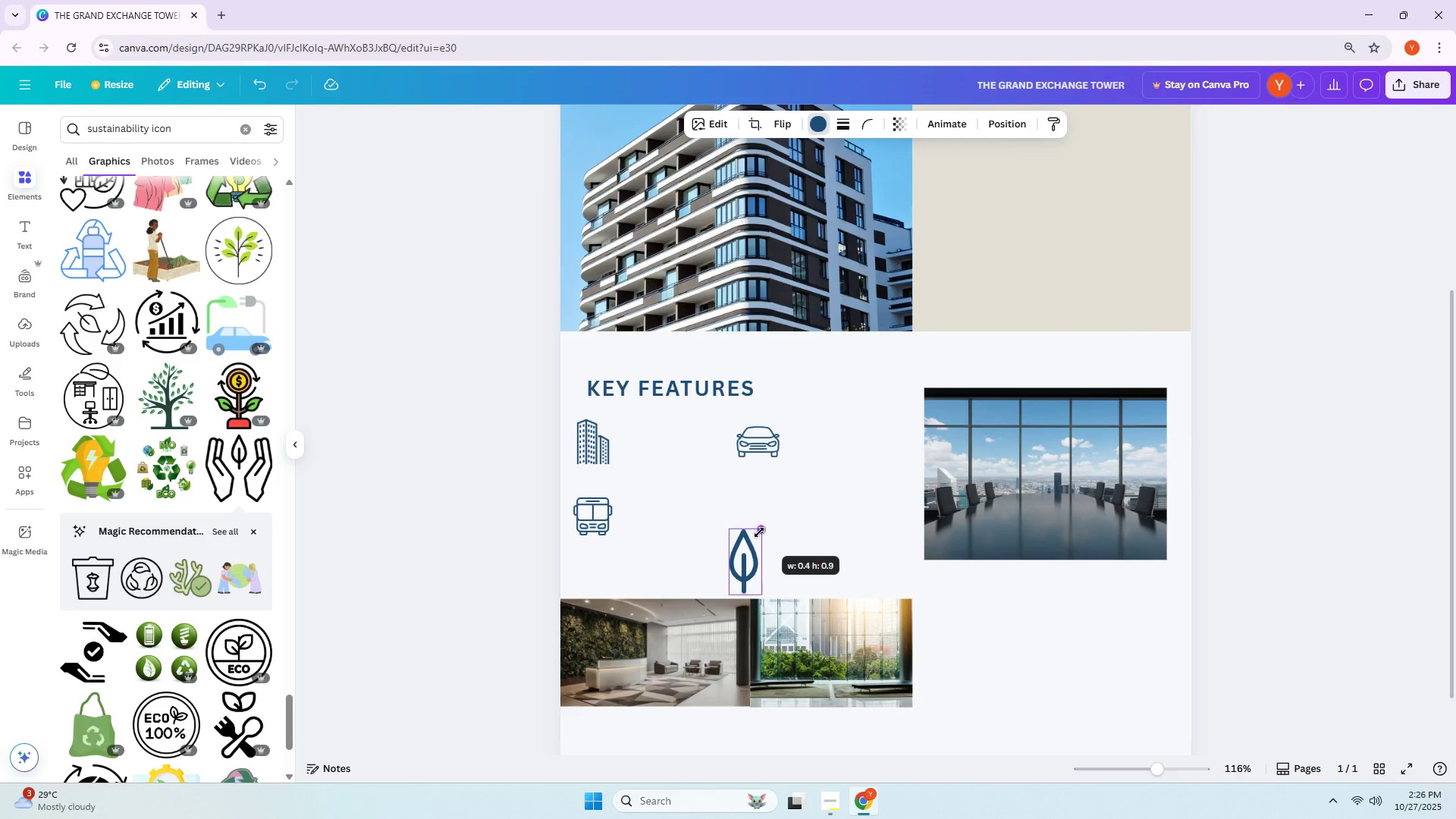 
left_click([758, 535])
 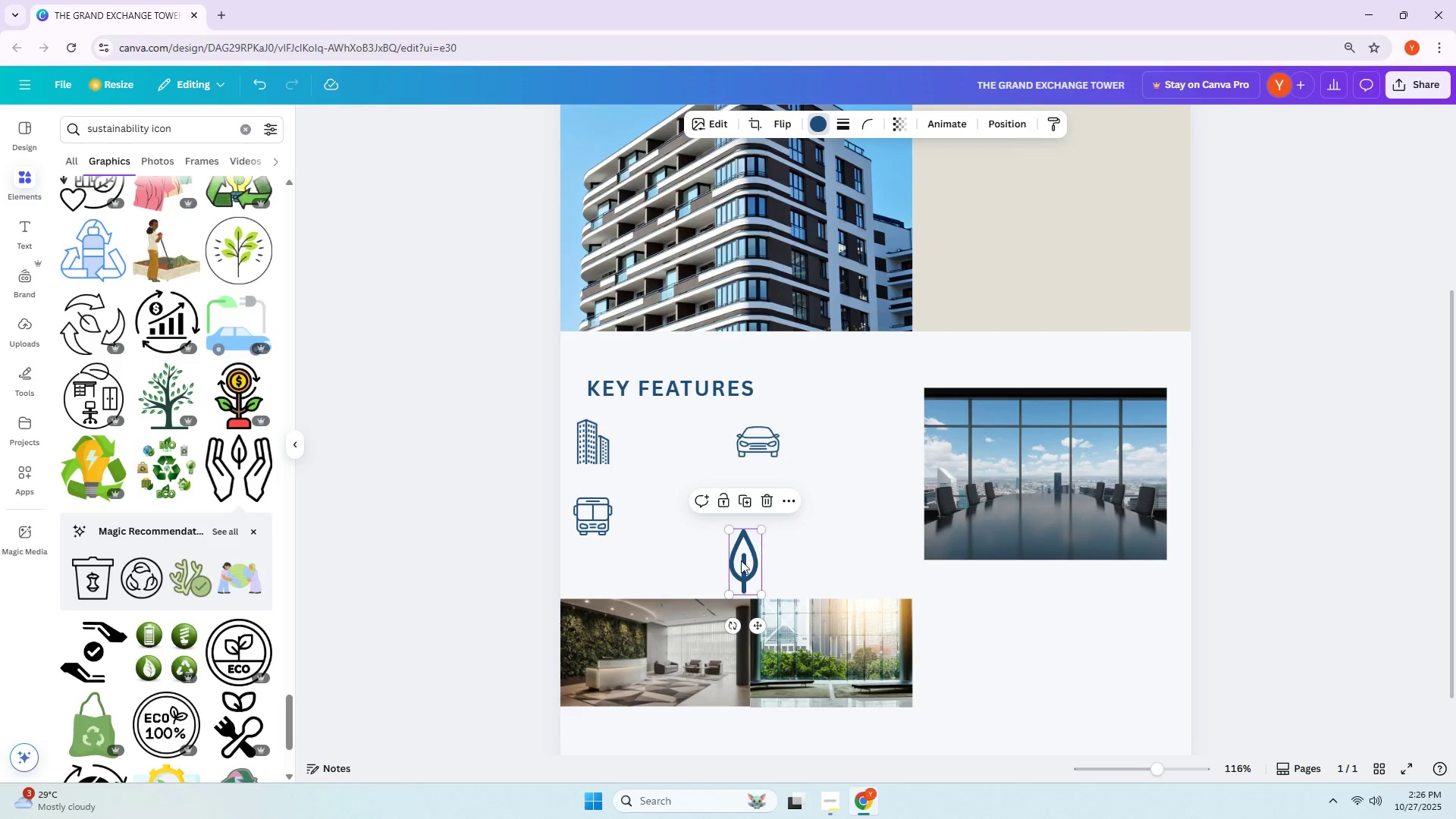 
left_click_drag(start_coordinate=[741, 560], to_coordinate=[766, 501])
 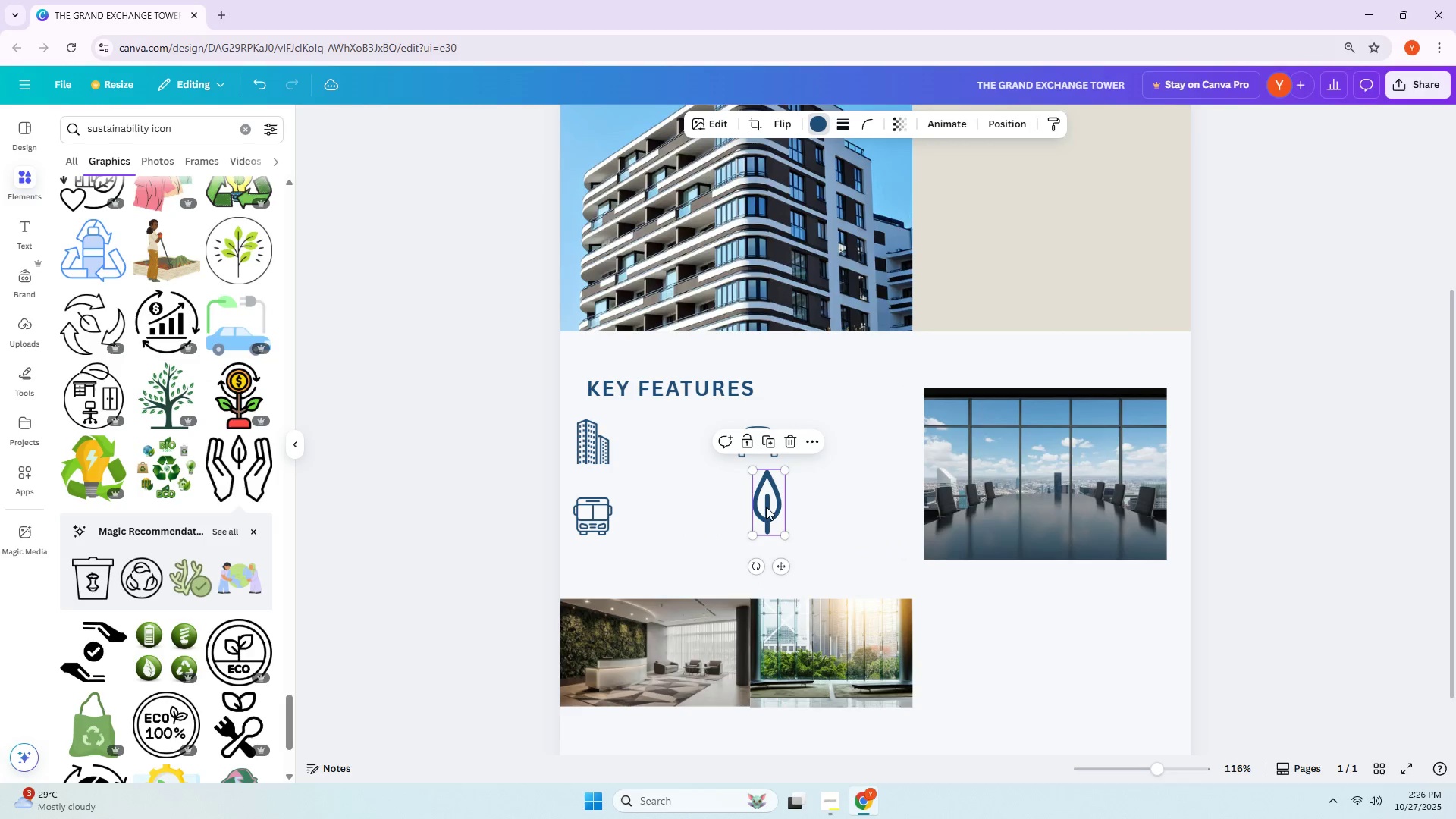 
left_click_drag(start_coordinate=[768, 511], to_coordinate=[767, 517])
 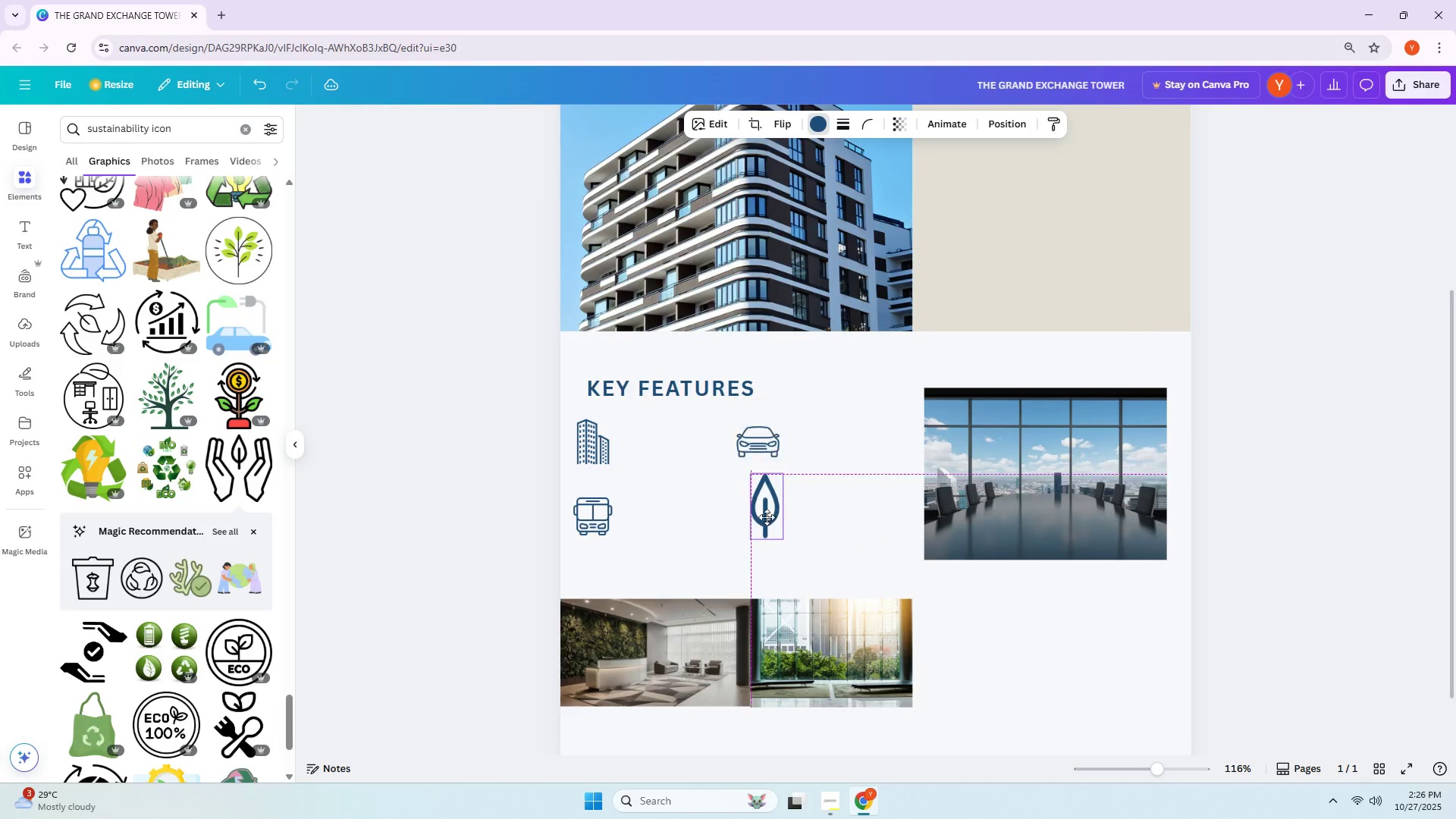 
double_click([767, 517])
 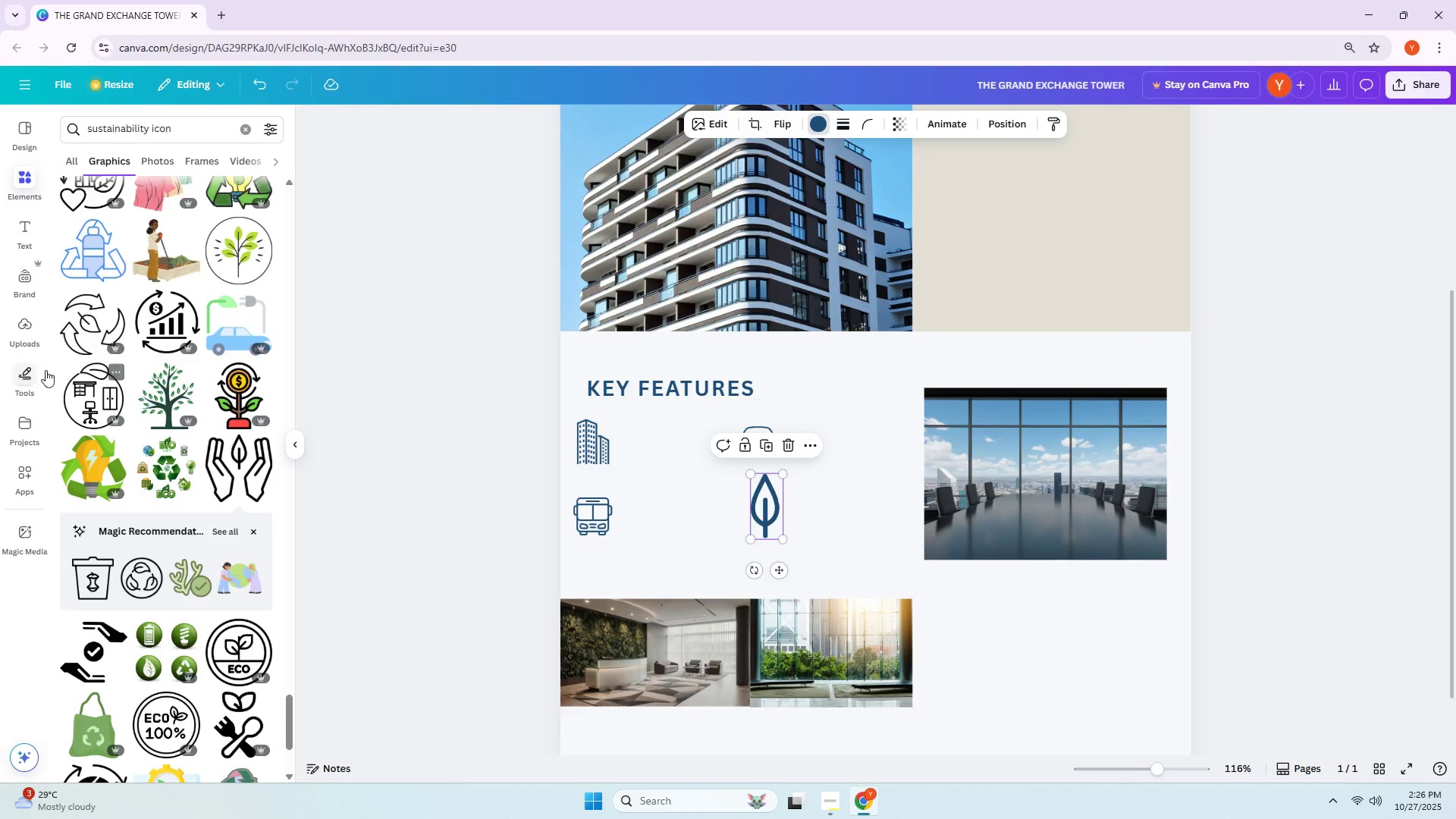 
left_click([21, 389])
 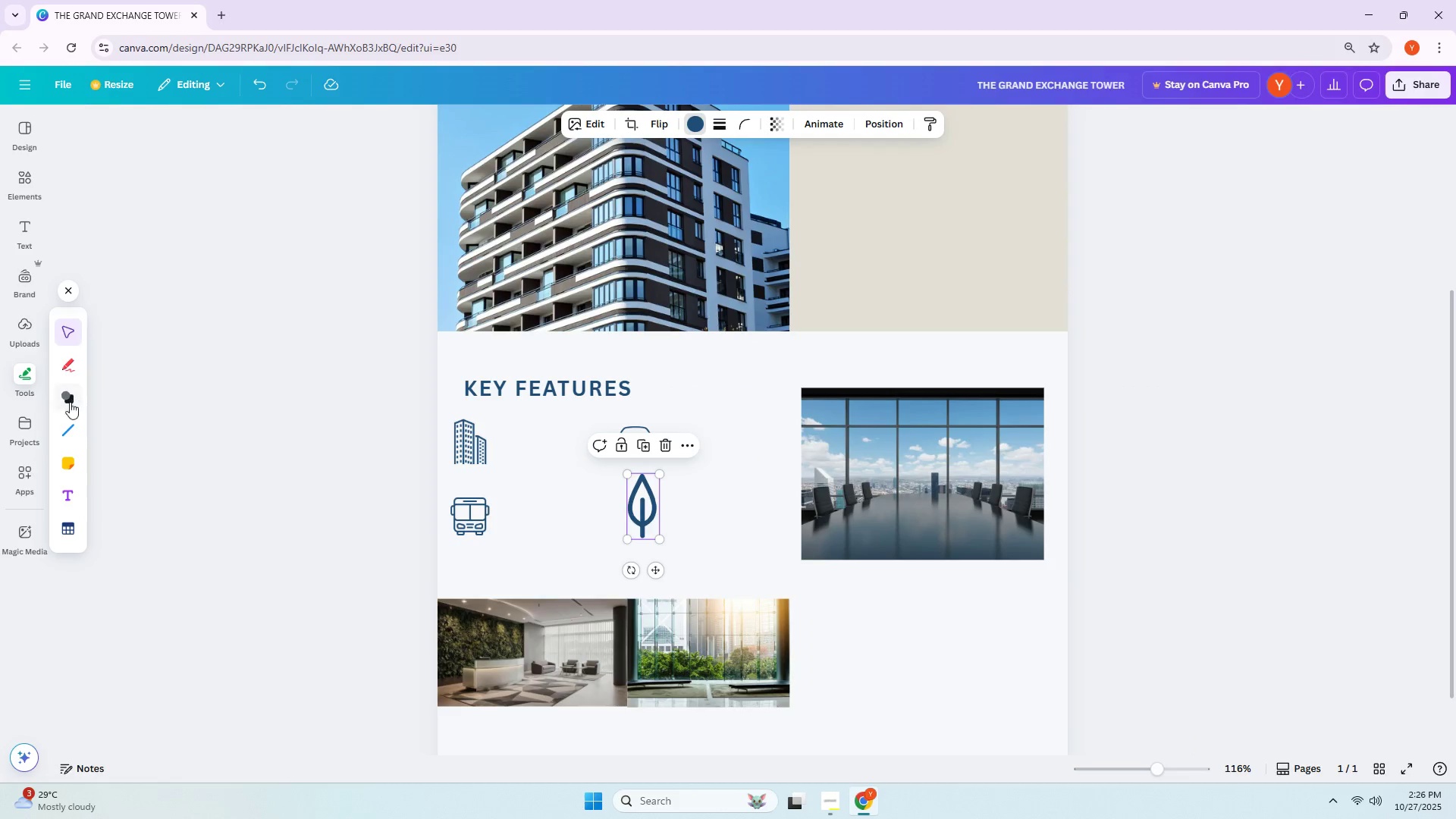 
left_click([68, 417])
 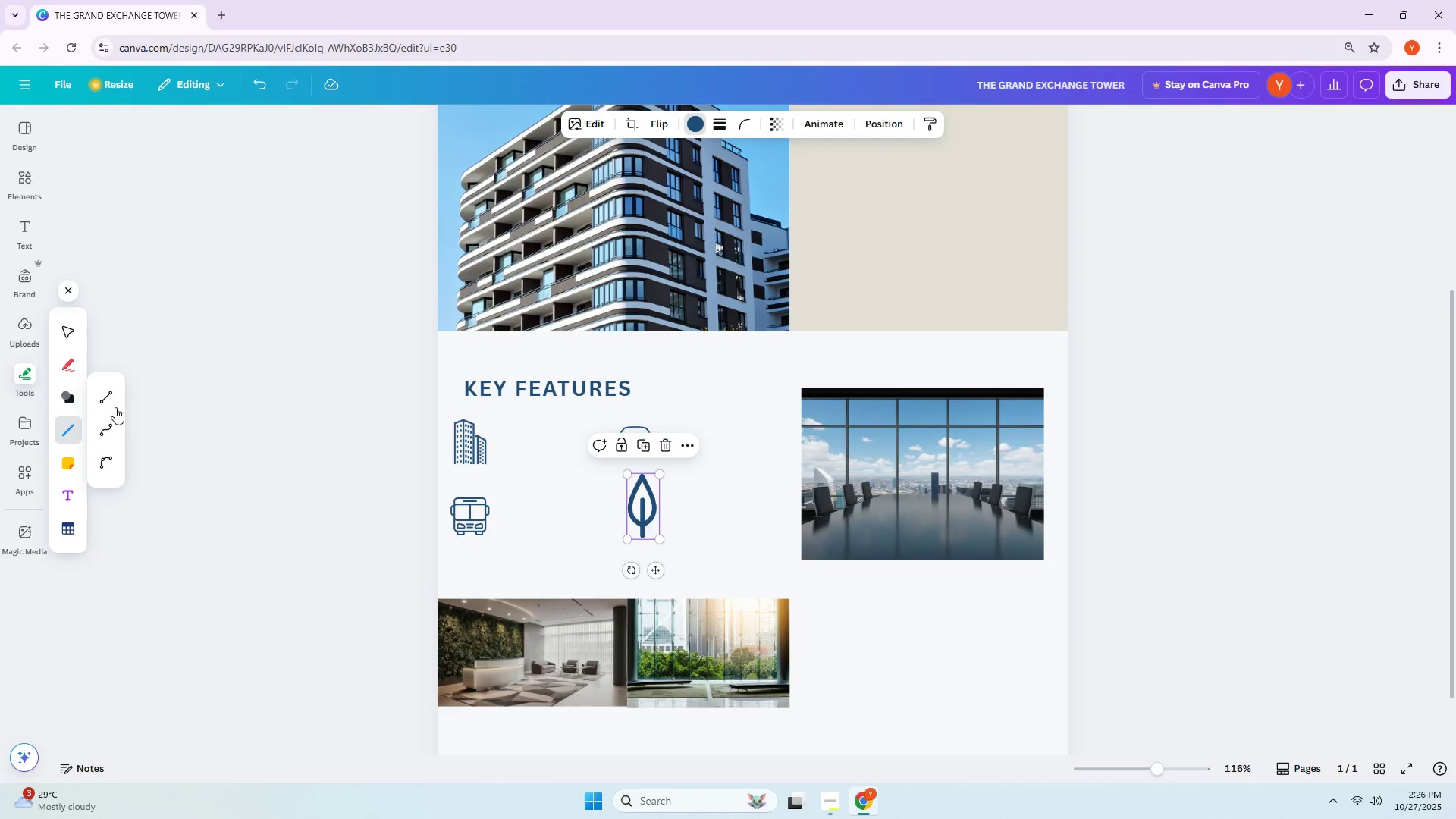 
left_click([112, 397])
 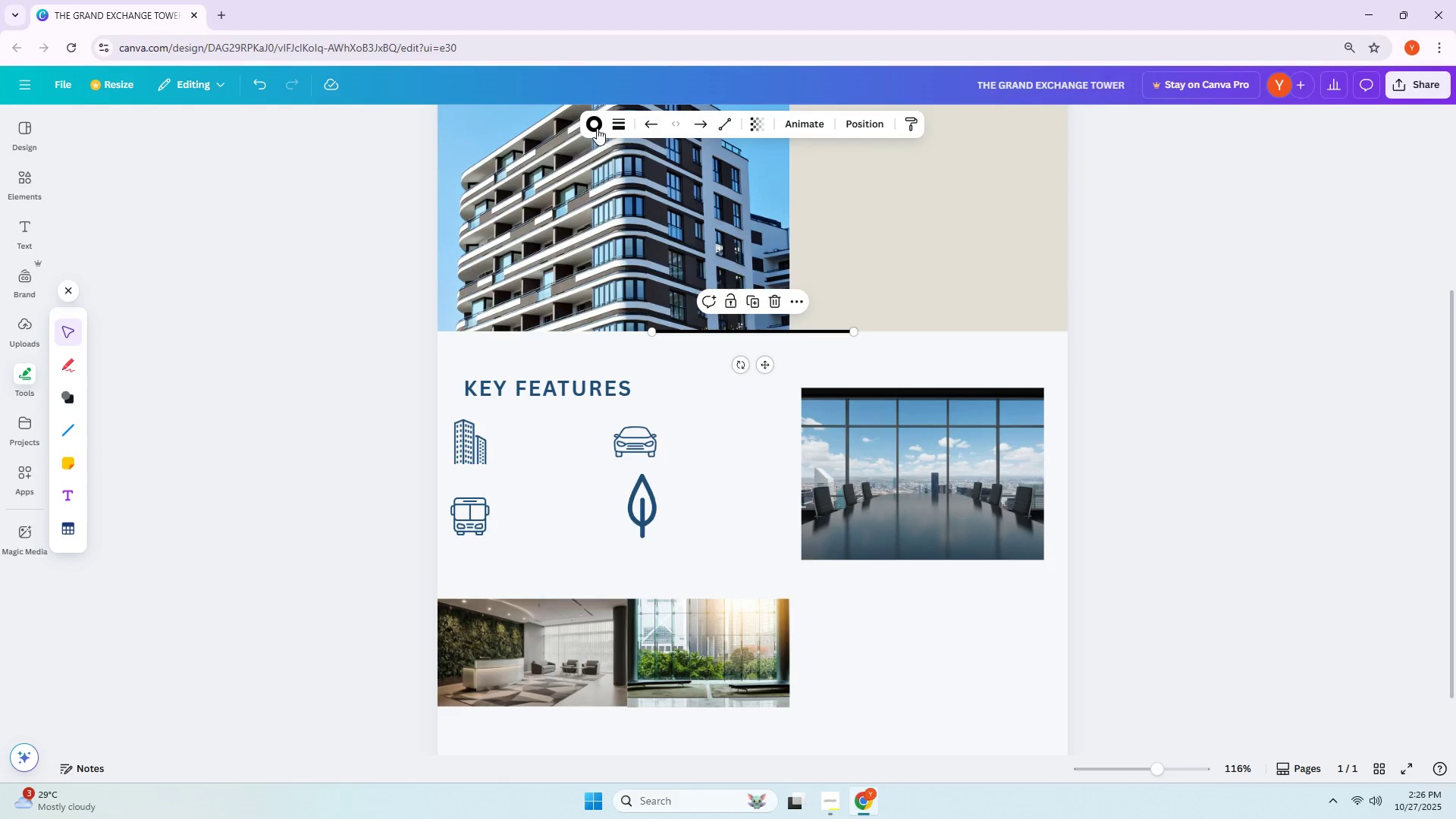 
left_click([144, 224])
 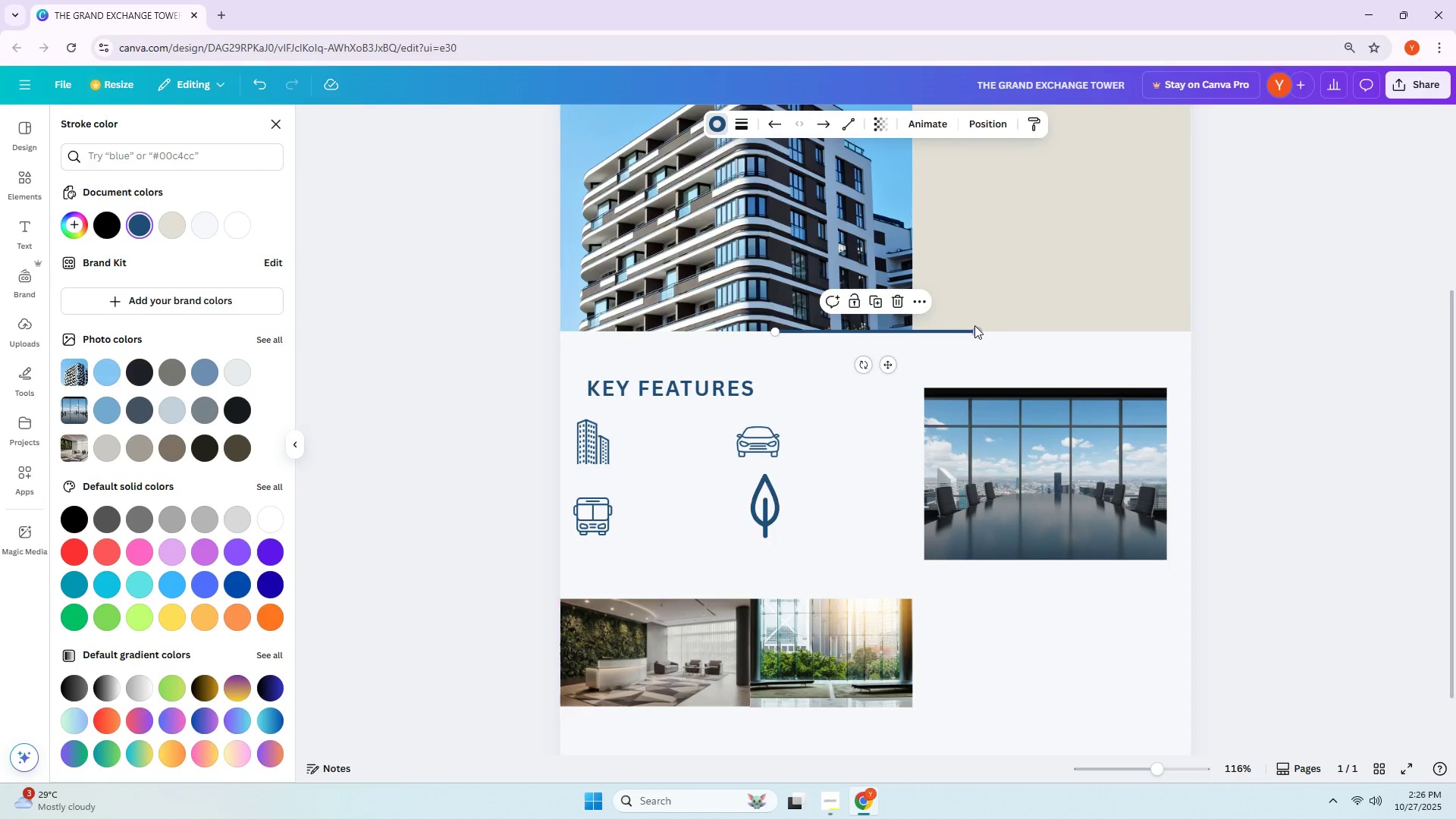 
left_click_drag(start_coordinate=[974, 327], to_coordinate=[823, 328])
 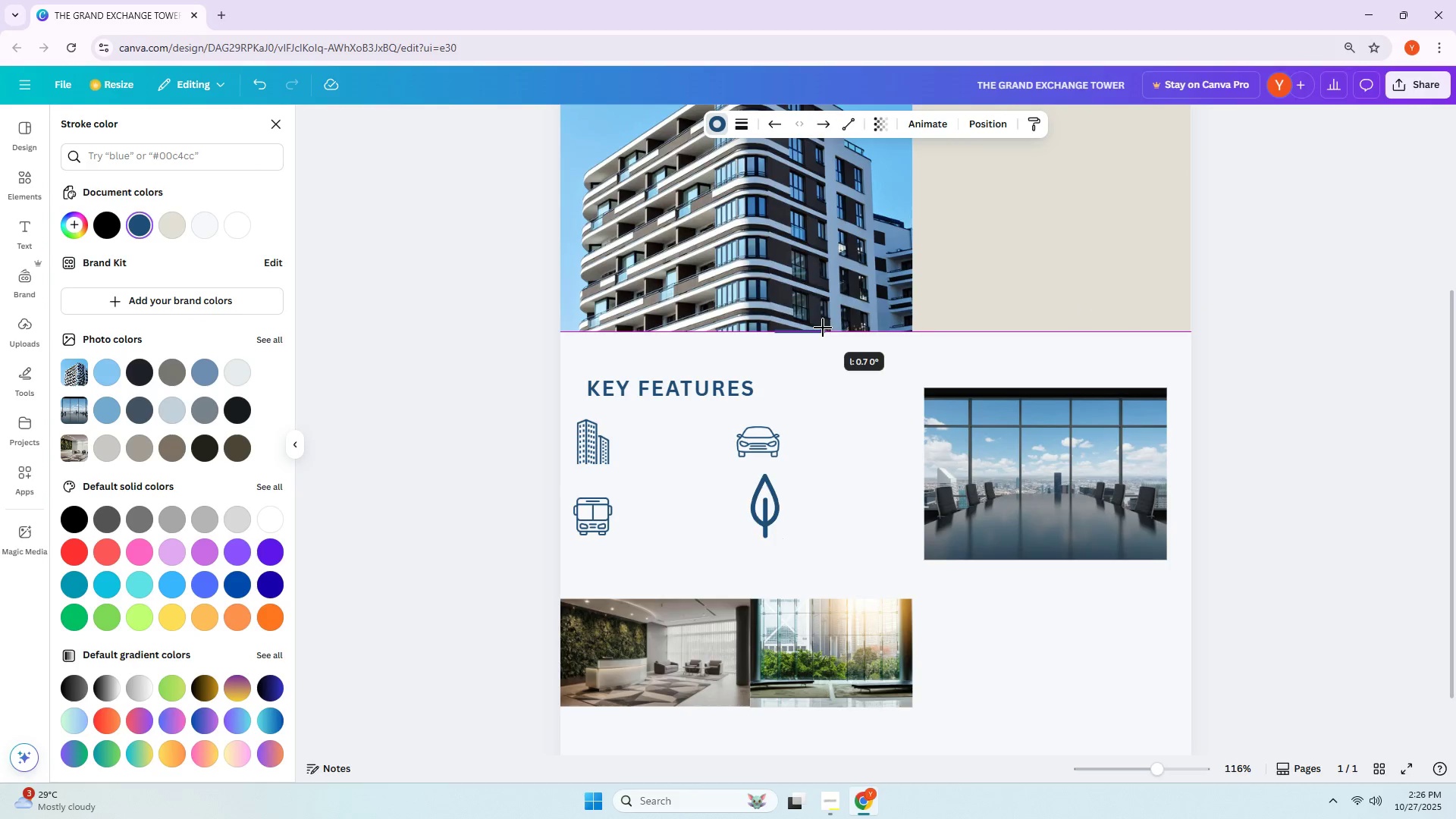 
left_click([823, 328])
 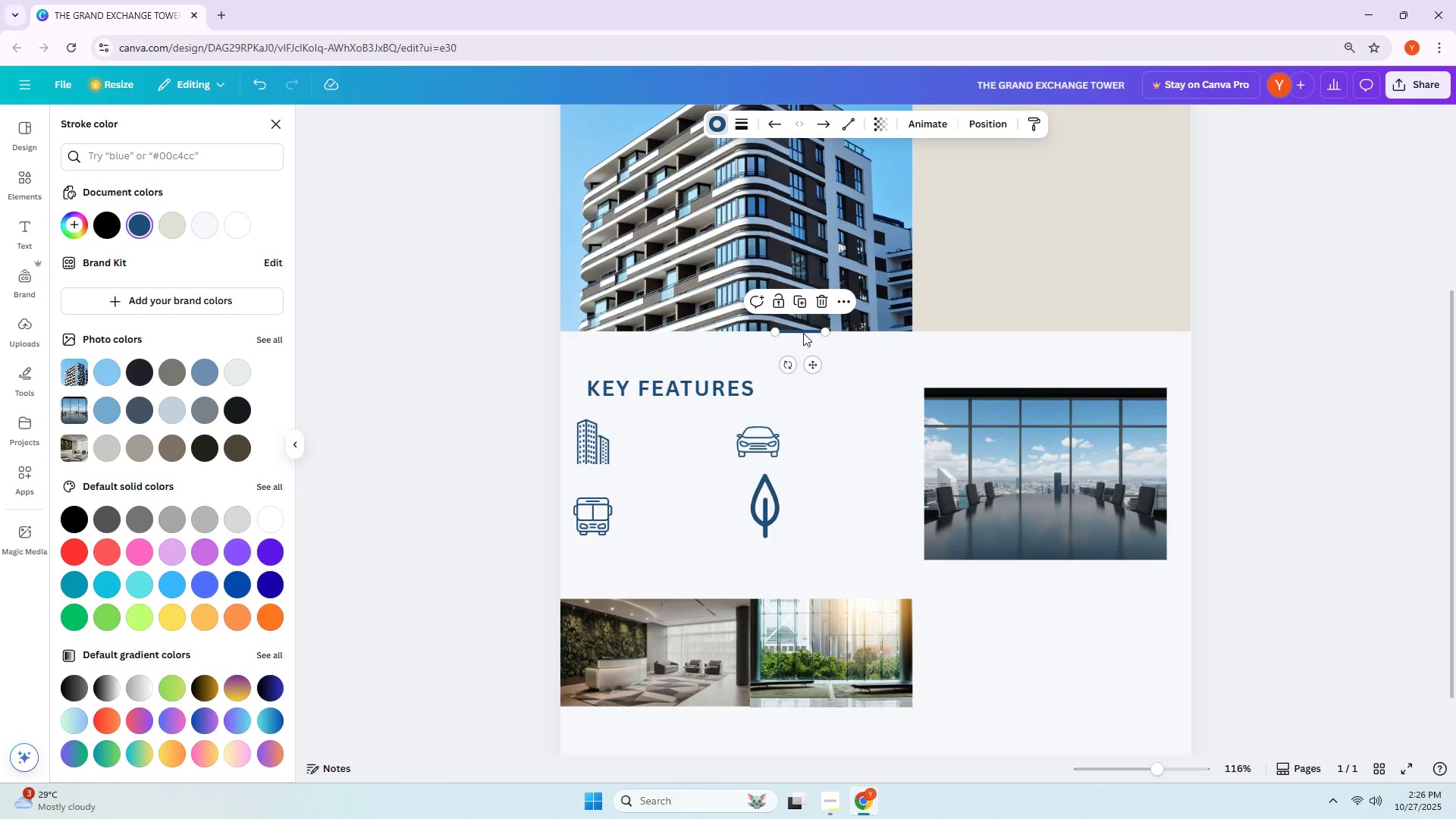 
left_click_drag(start_coordinate=[803, 333], to_coordinate=[800, 368])
 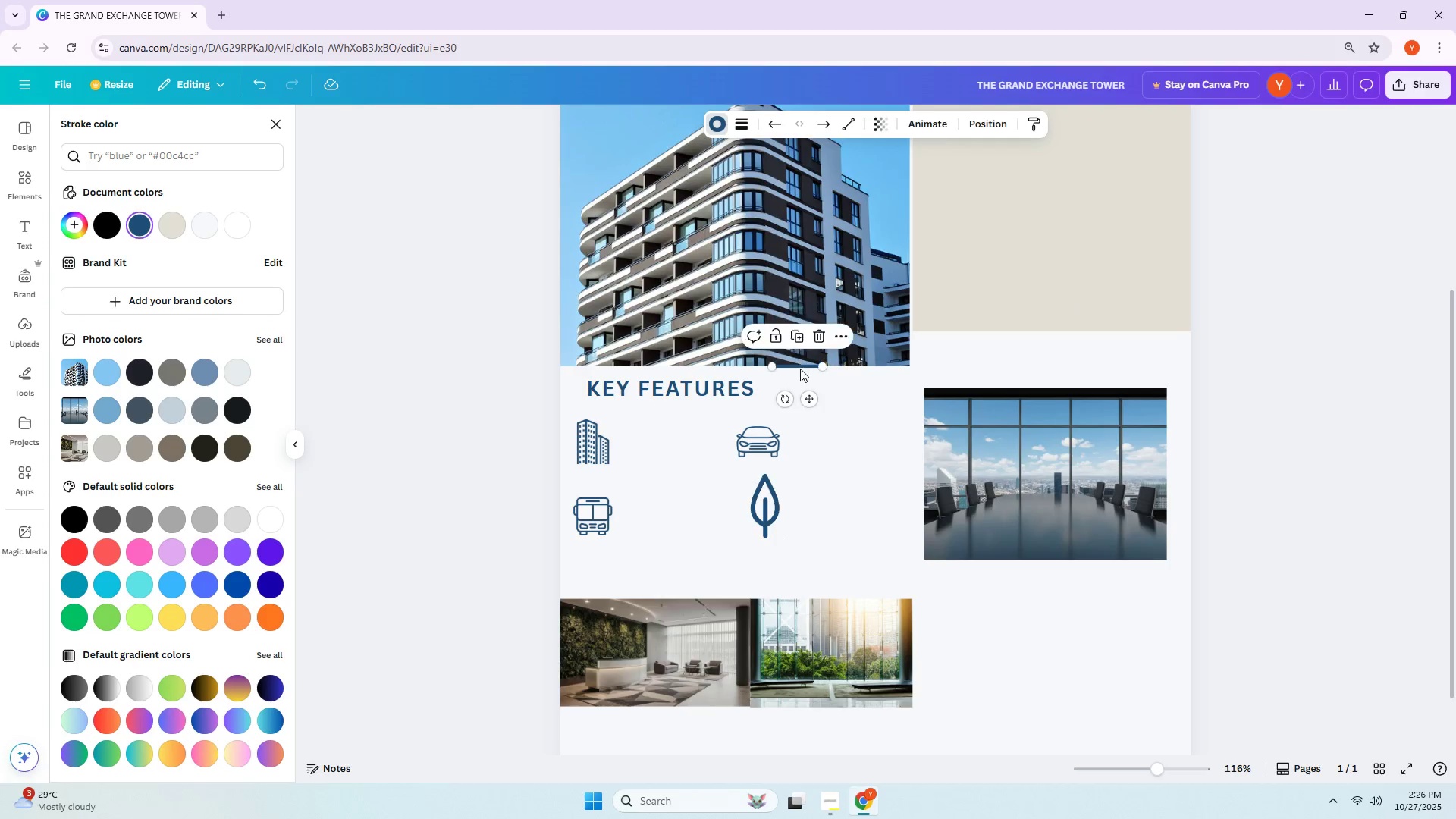 
key(Control+ControlLeft)
 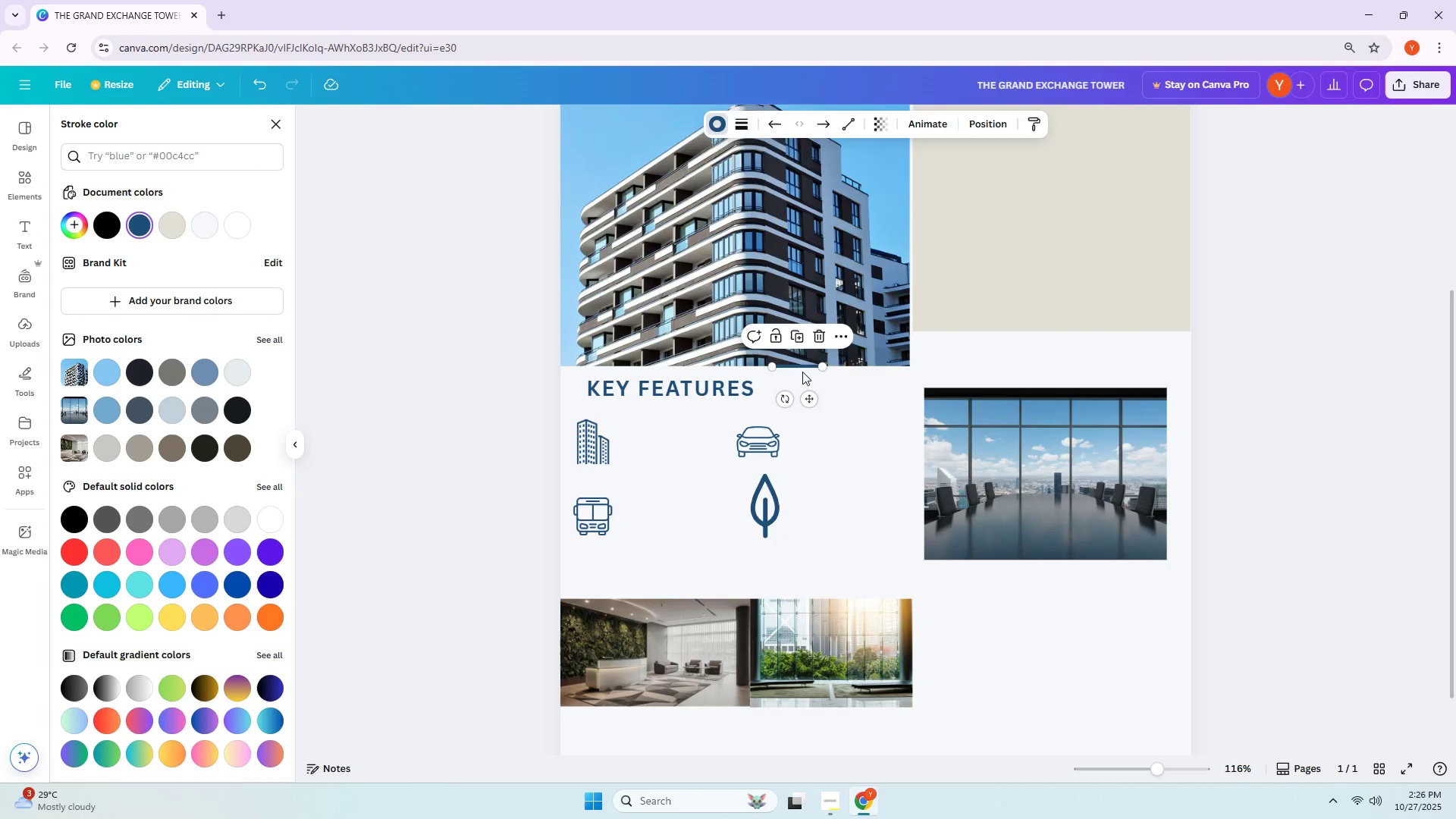 
key(Control+Z)
 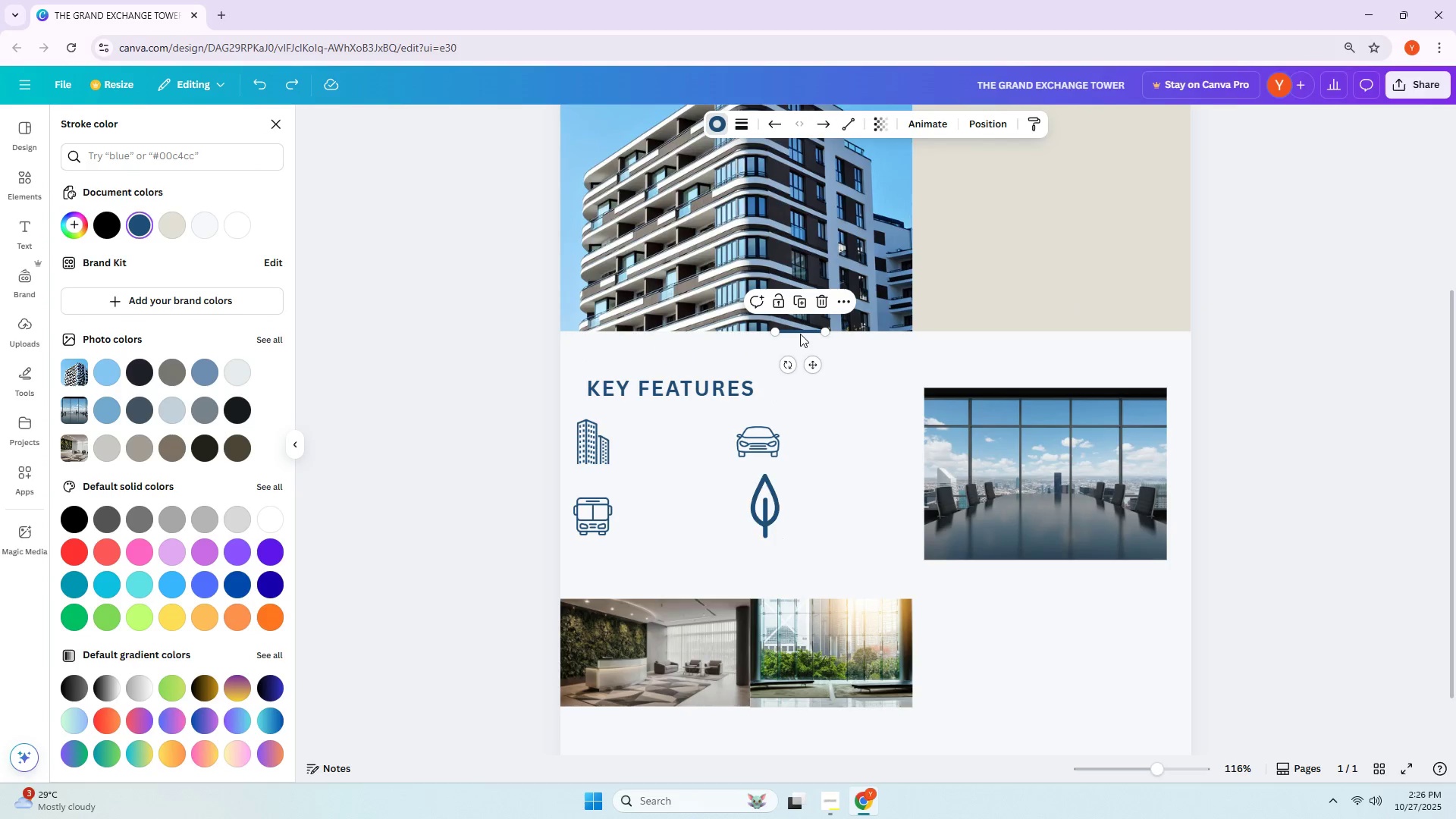 
left_click_drag(start_coordinate=[811, 359], to_coordinate=[814, 369])
 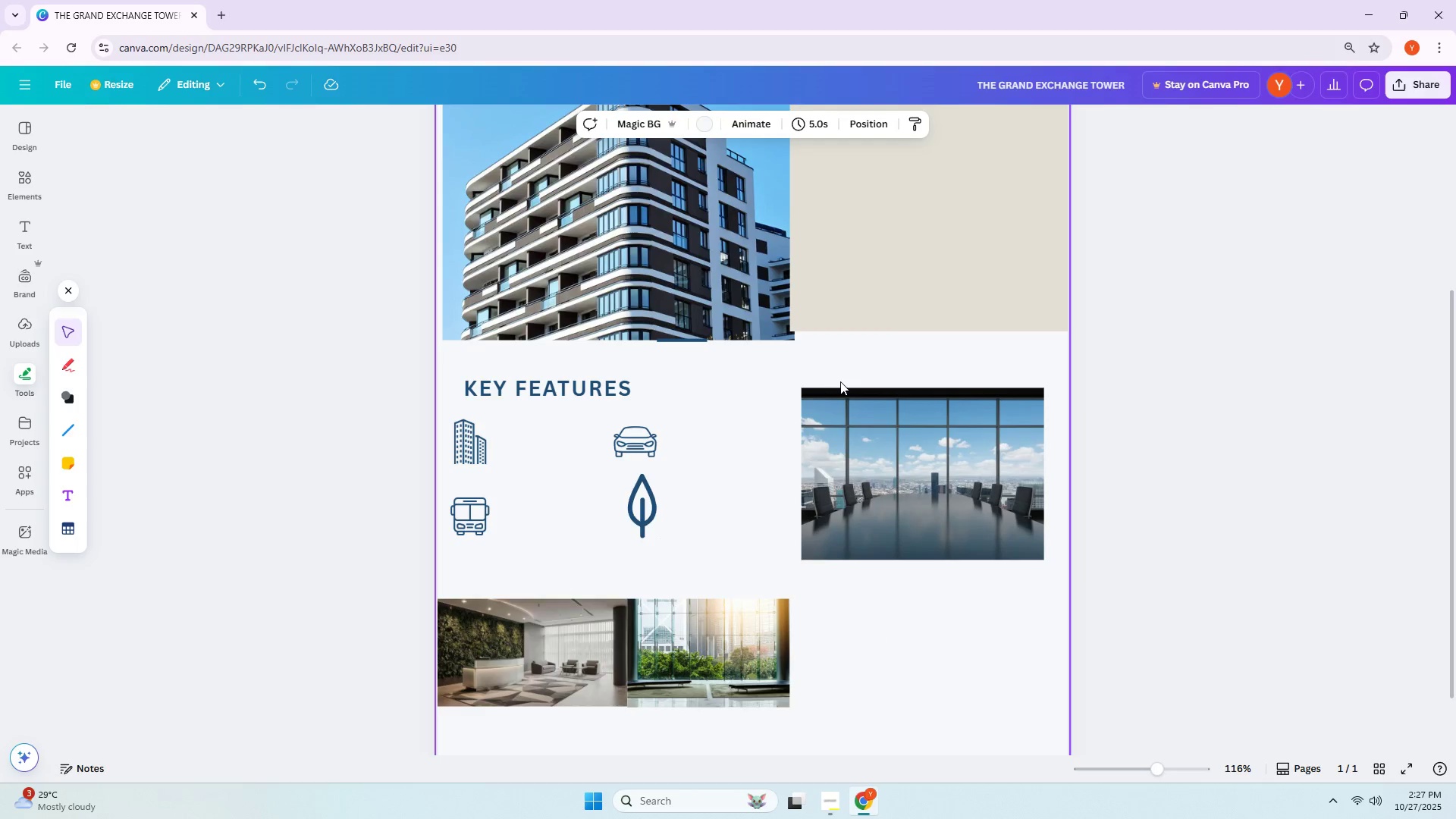 
double_click([841, 381])
 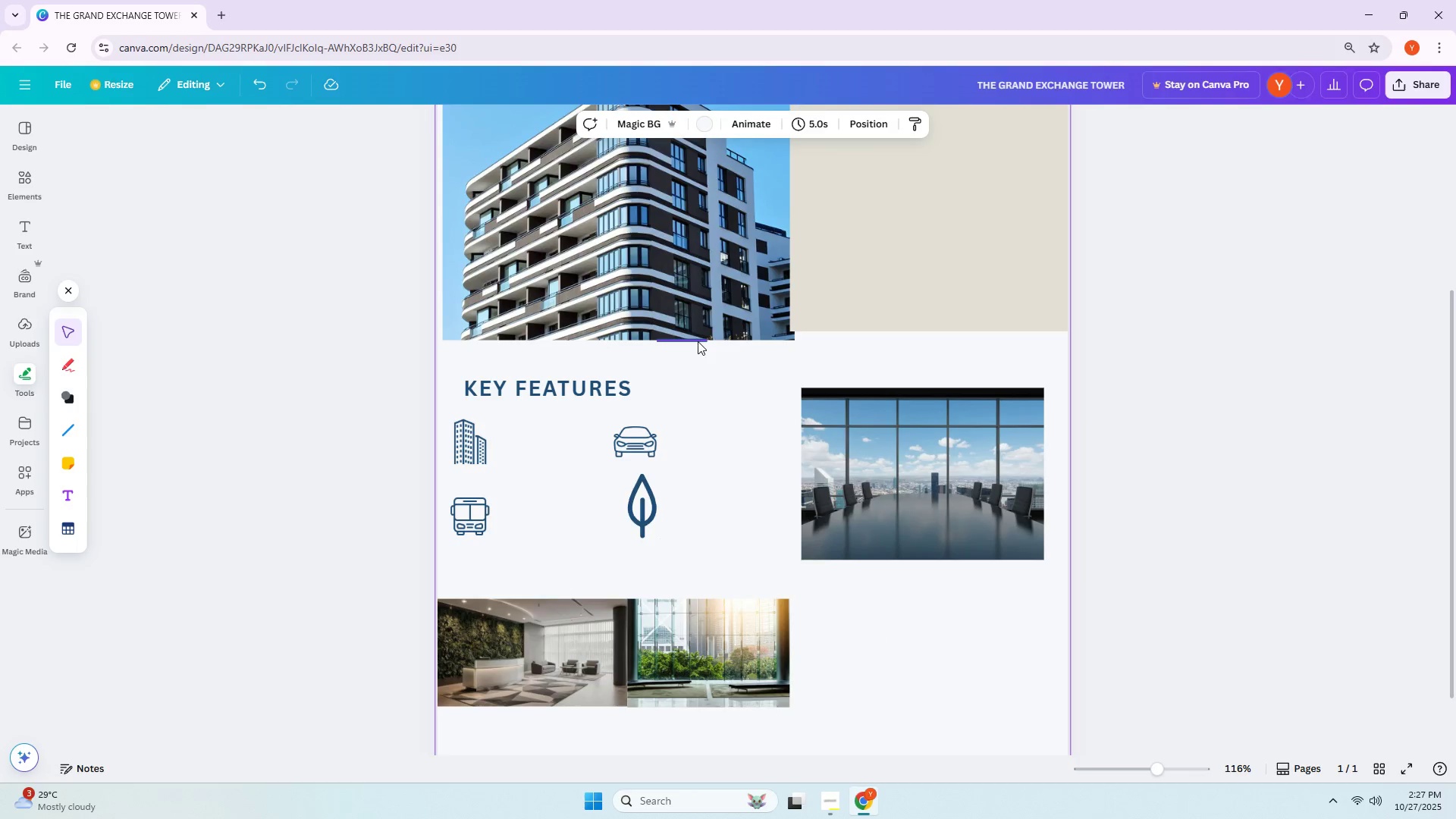 
left_click([698, 343])
 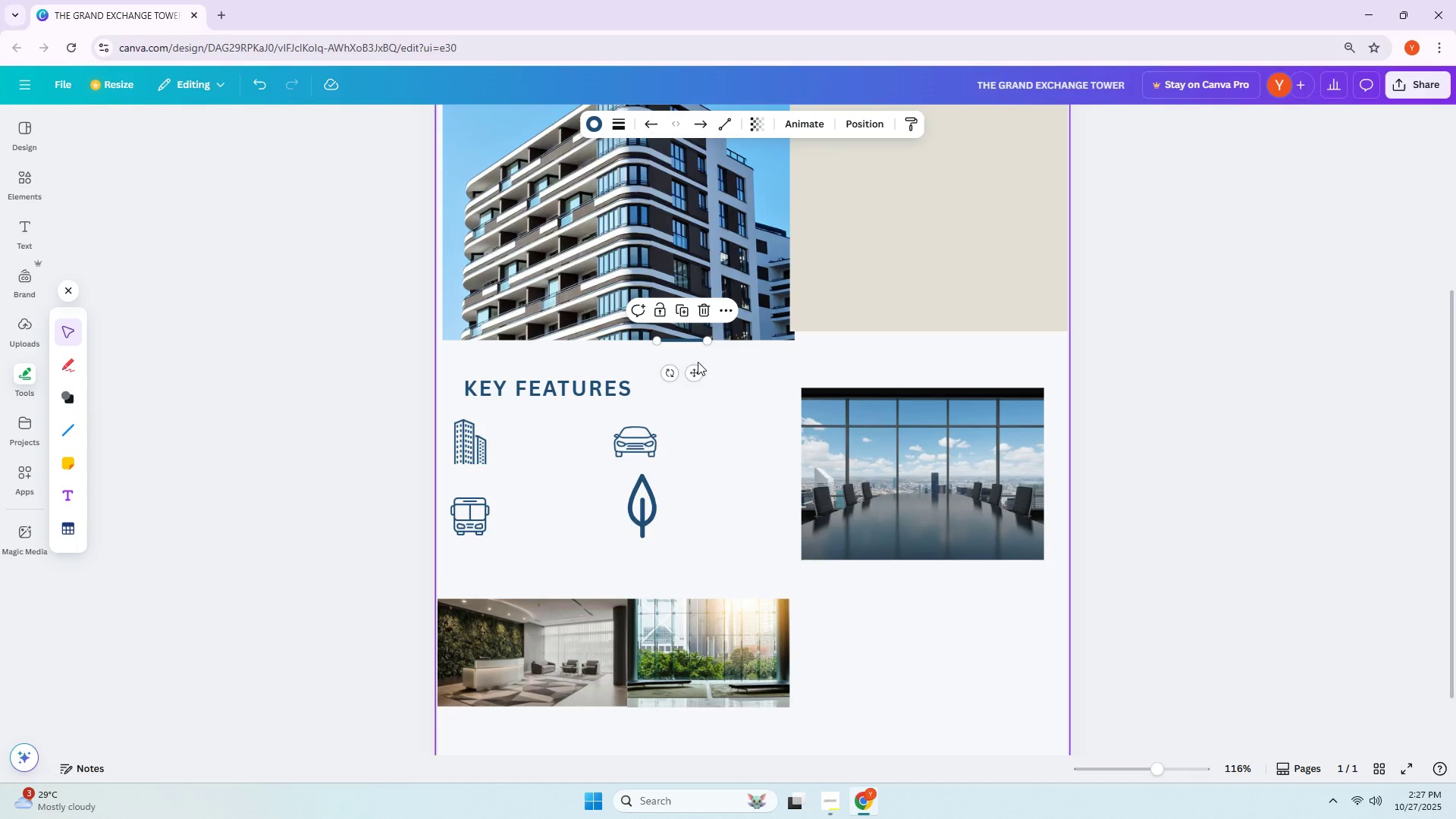 
left_click_drag(start_coordinate=[698, 374], to_coordinate=[701, 387])
 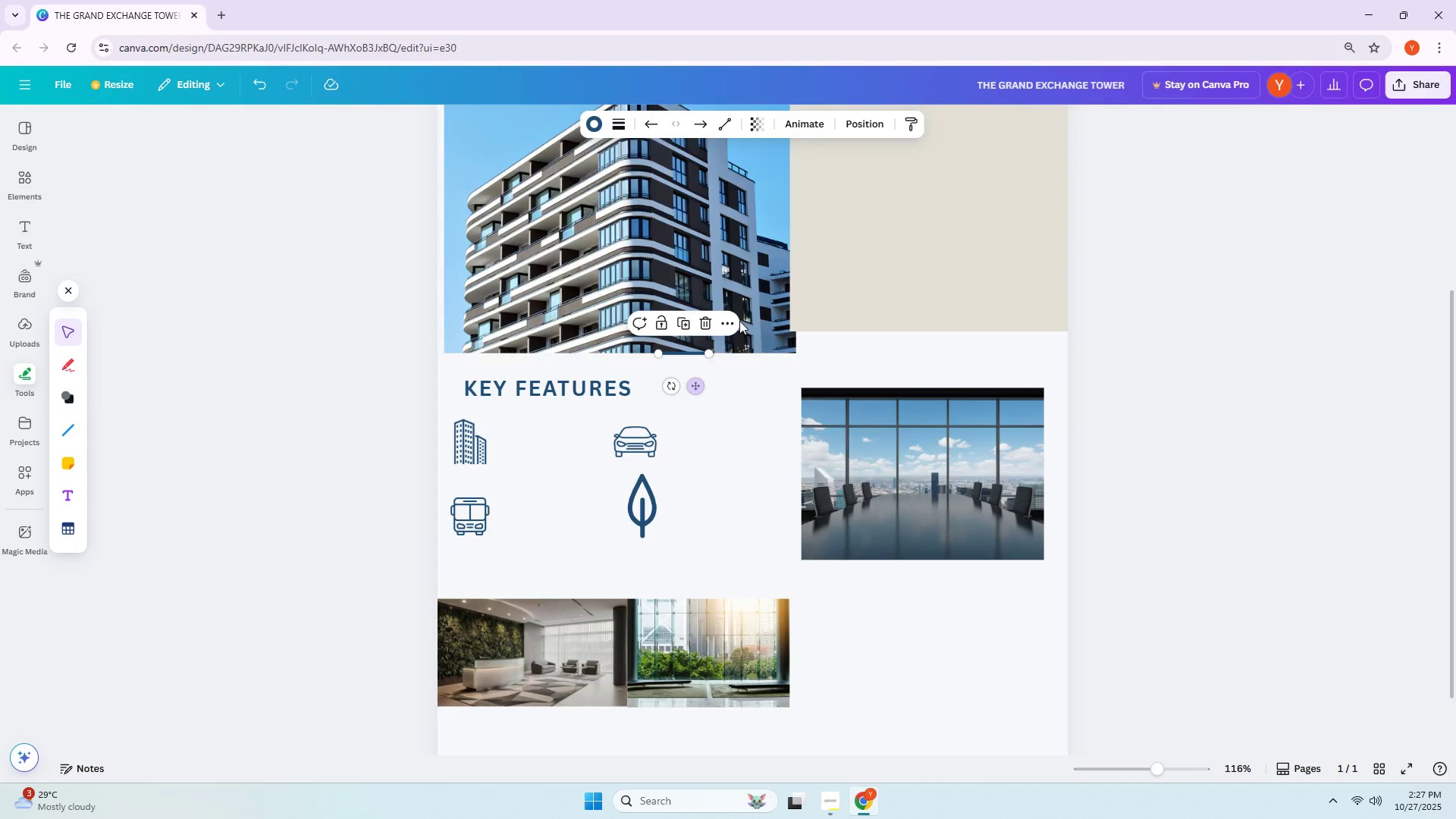 
left_click([742, 315])
 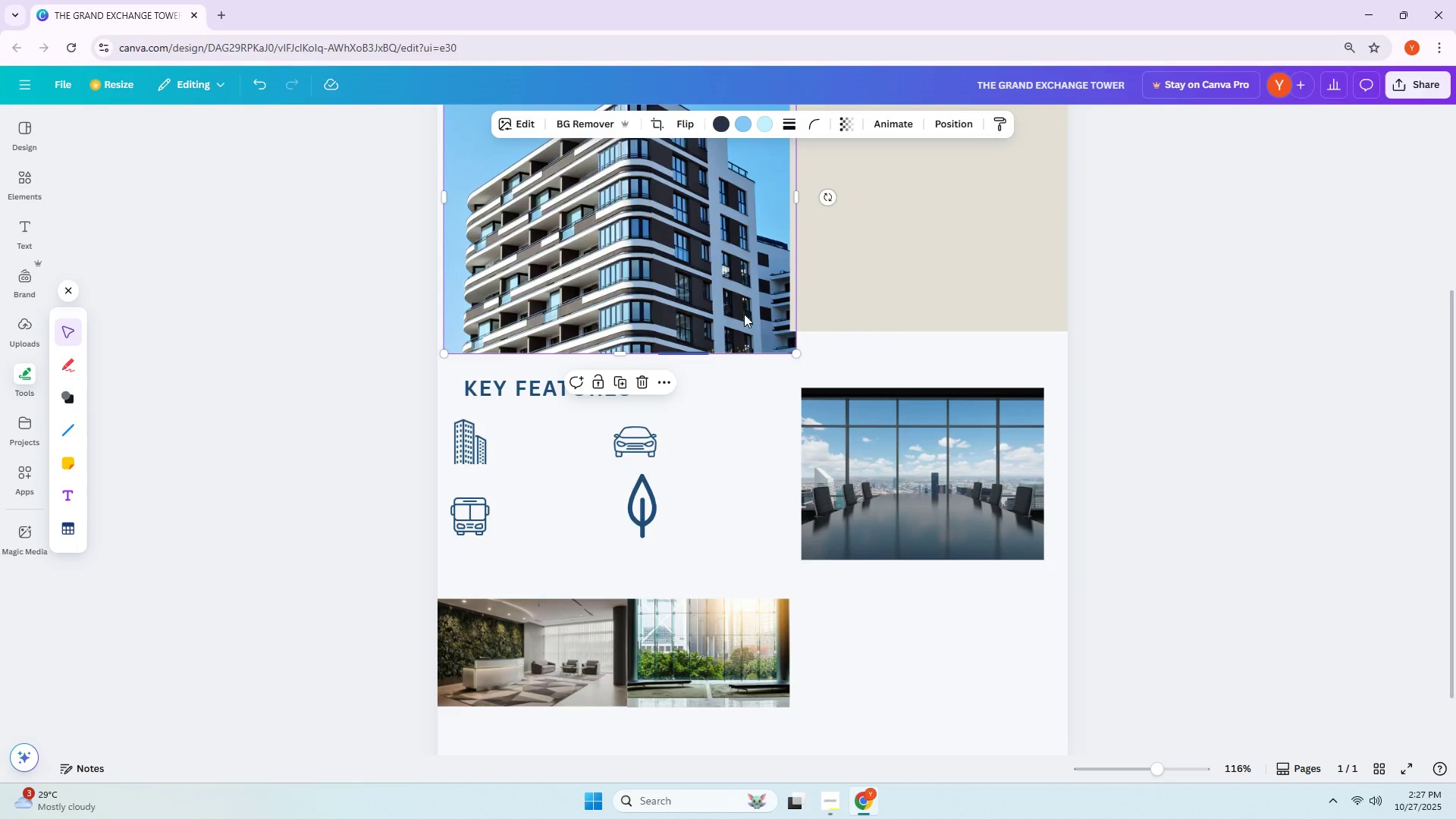 
key(Control+Z)
 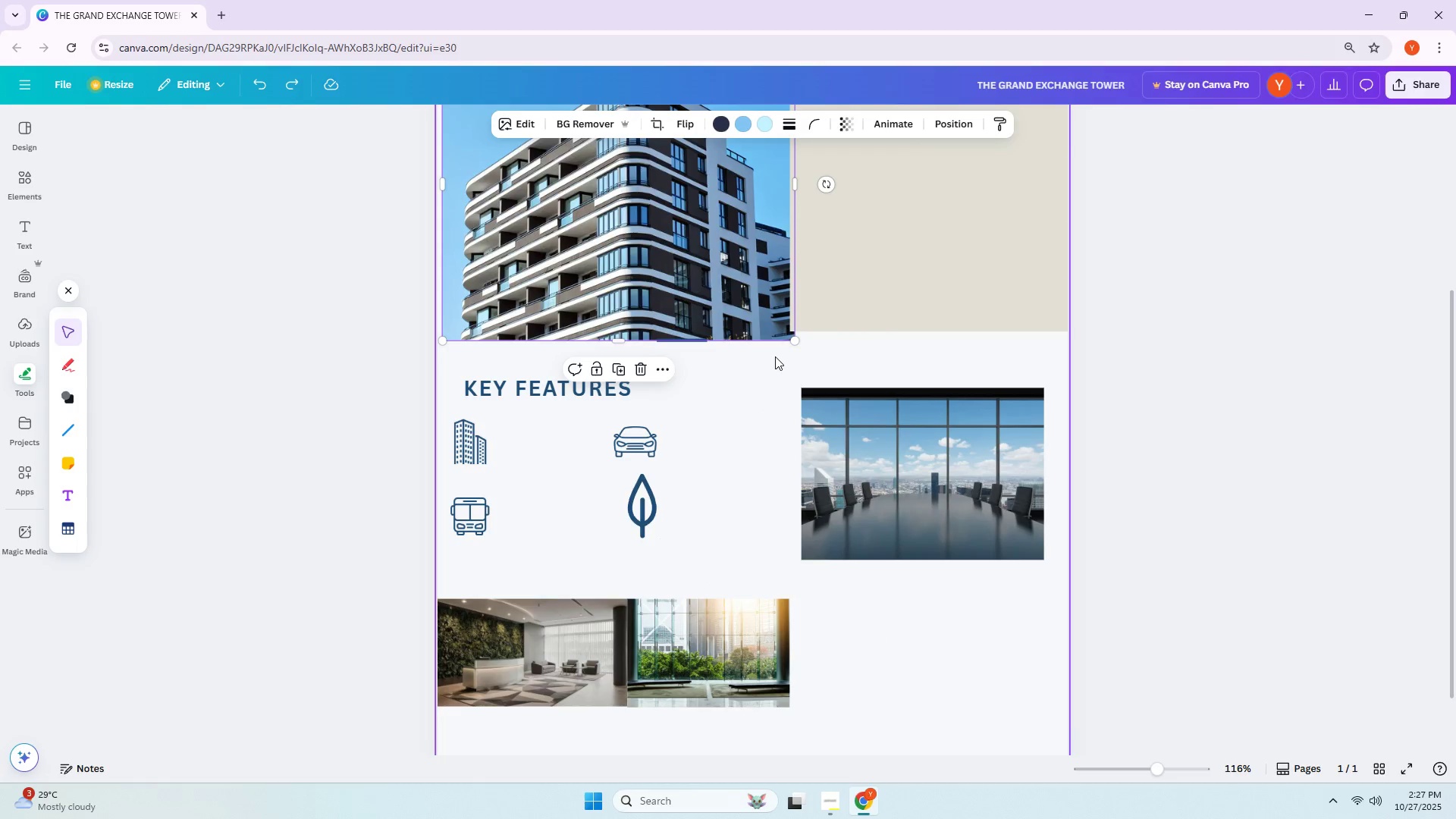 
key(Control+Z)
 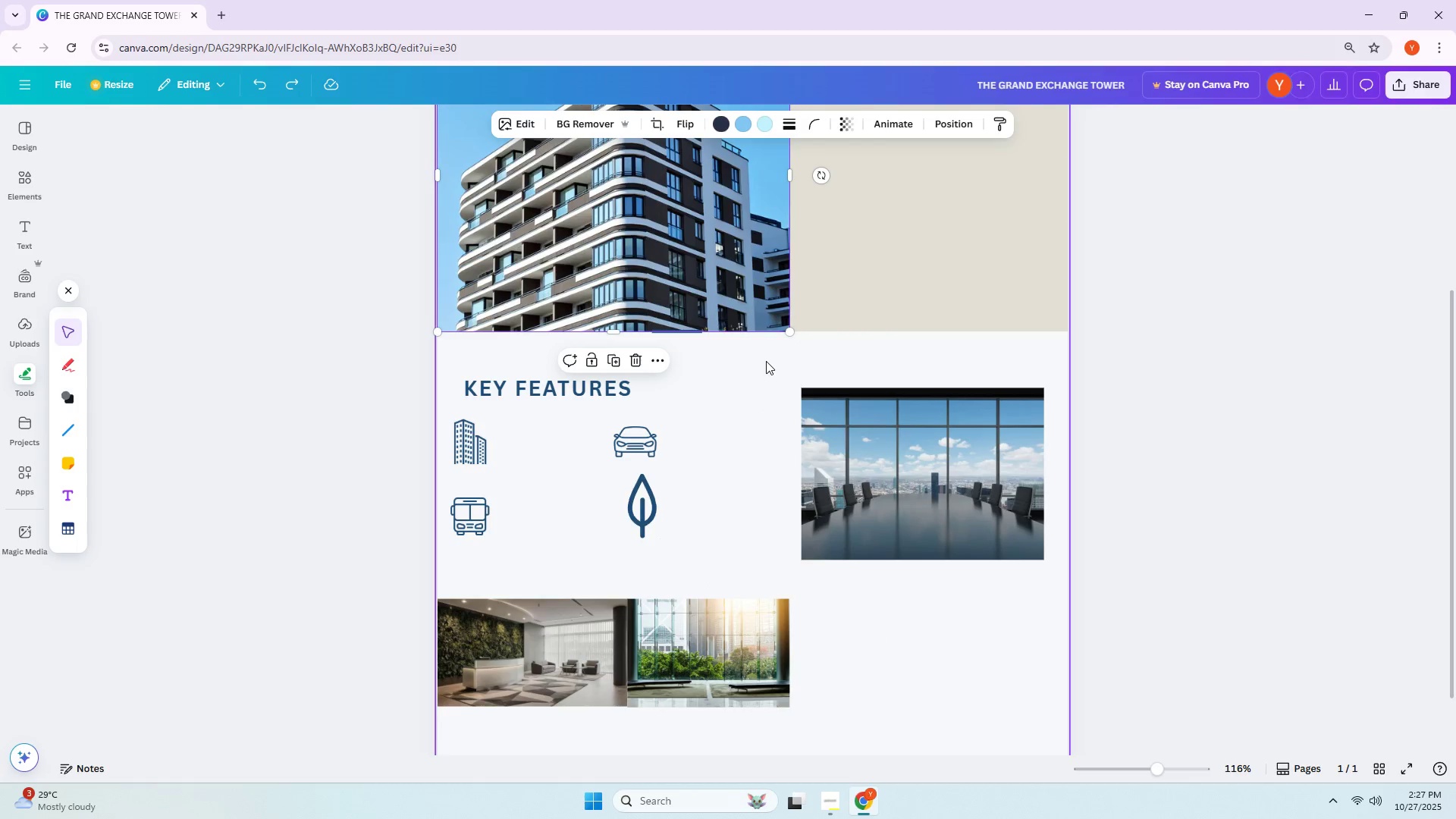 
key(Alt+Control+Z)
 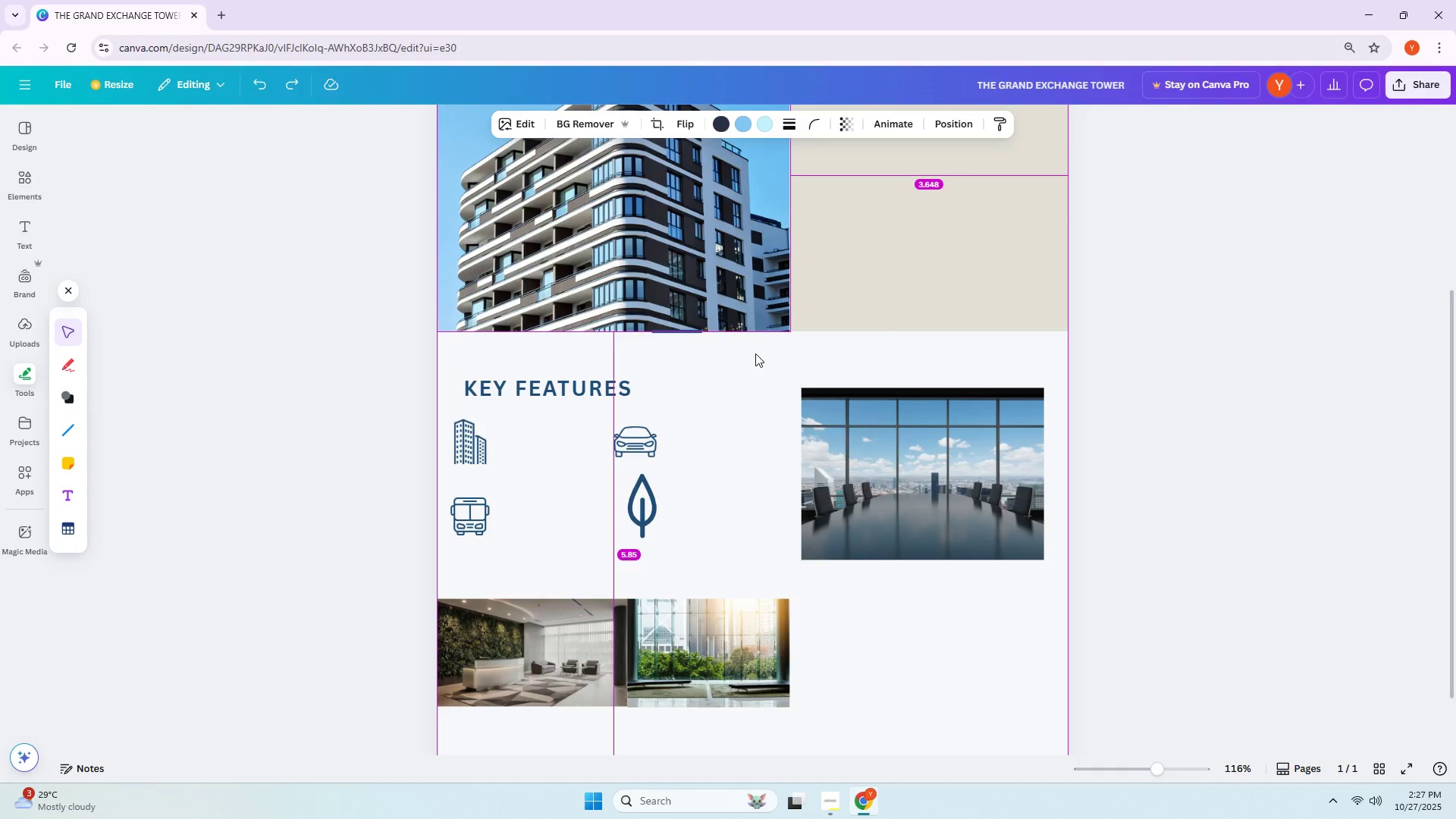 
key(Alt+Control+Z)
 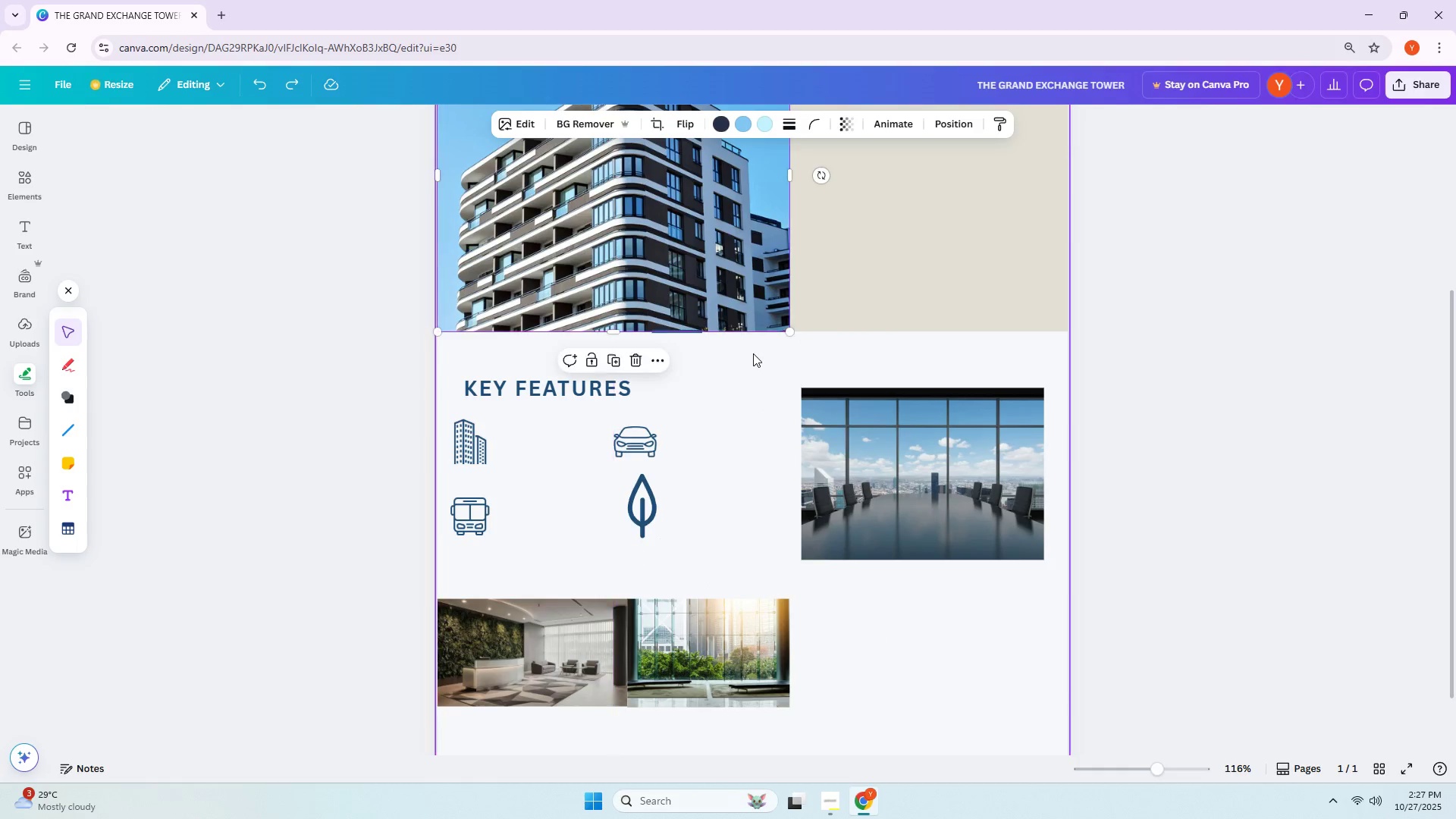 
key(Control+Z)
 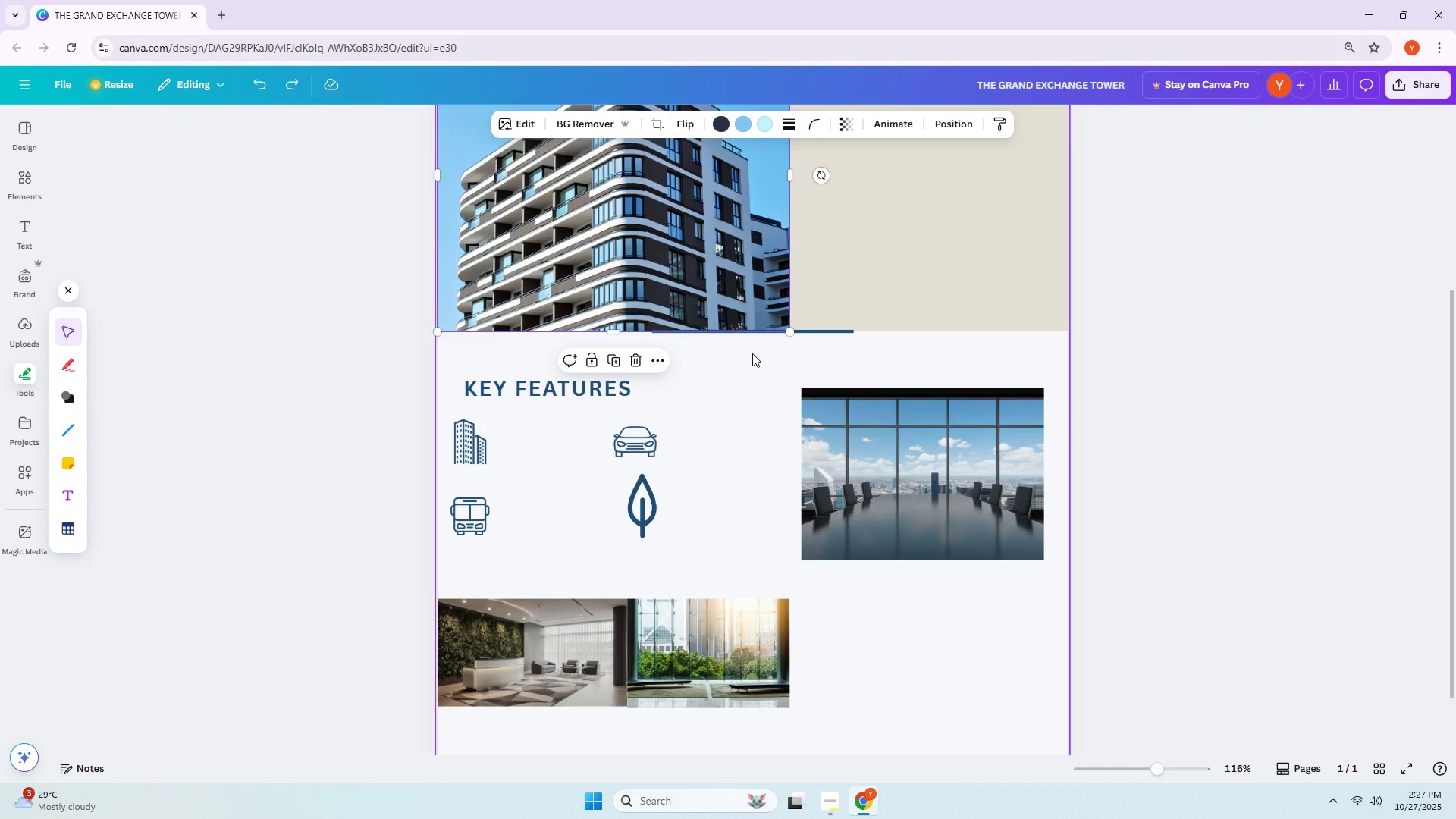 
key(Control+Z)
 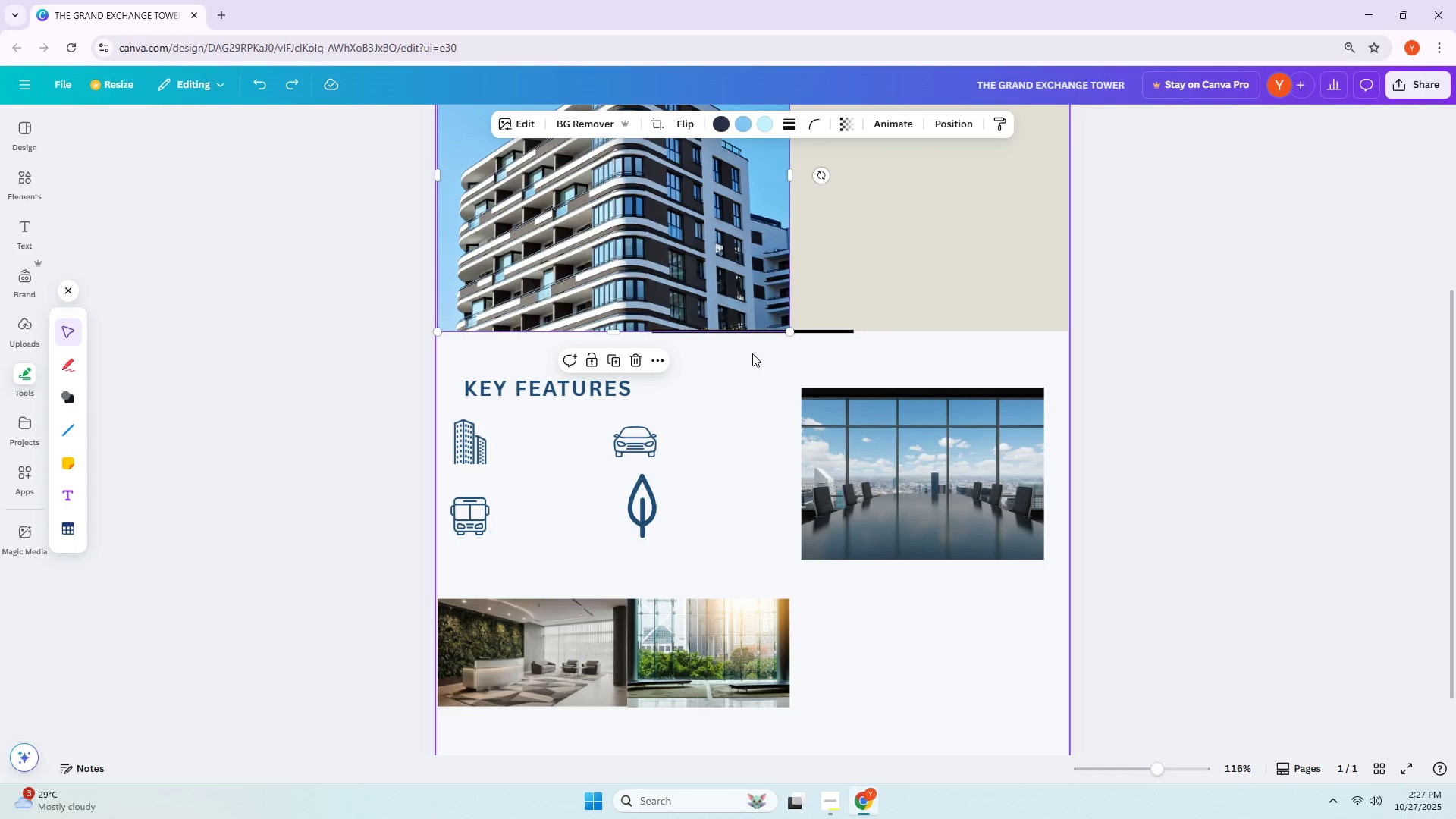 
key(Control+Z)
 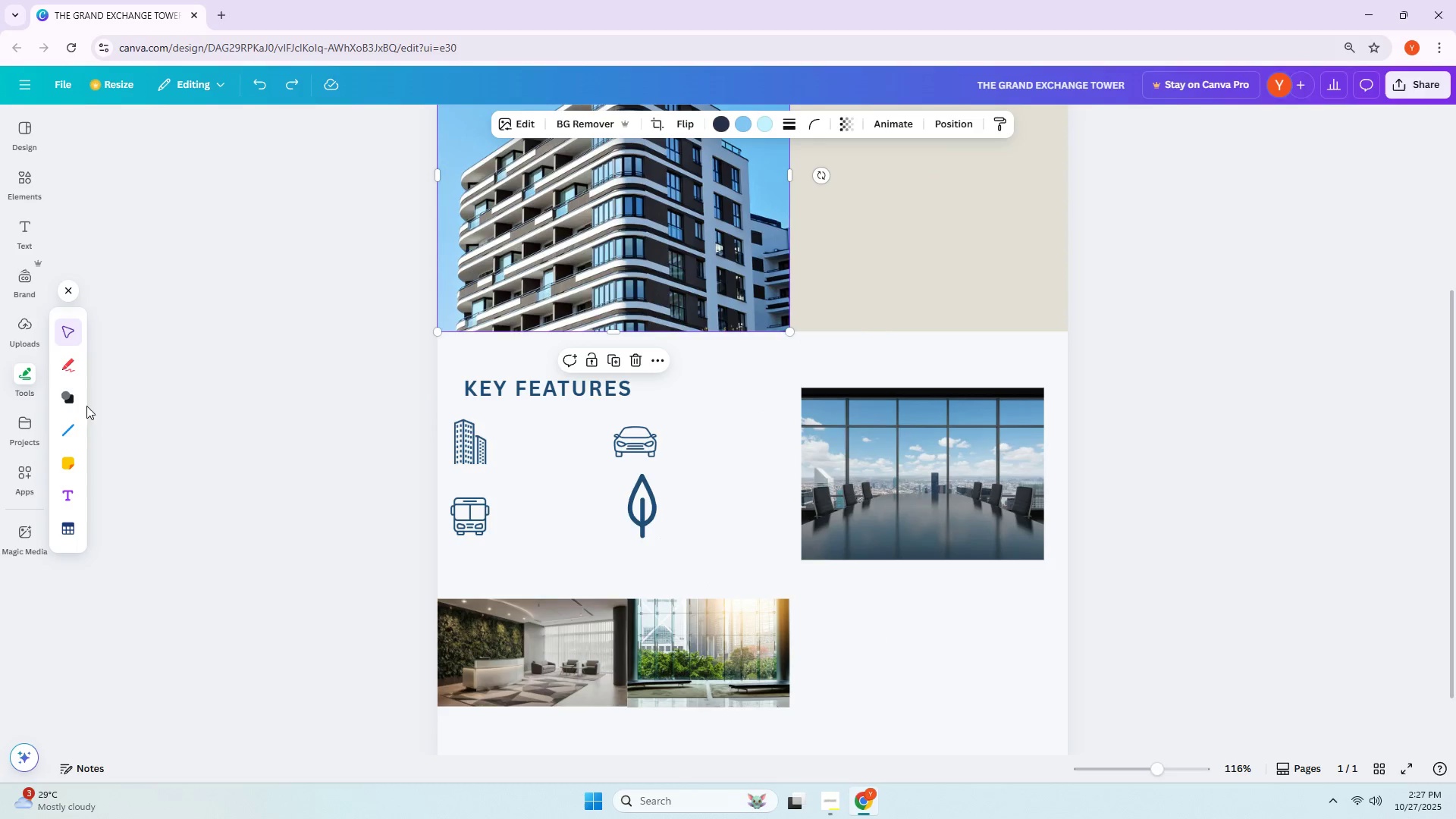 
left_click_drag(start_coordinate=[640, 250], to_coordinate=[644, 202])
 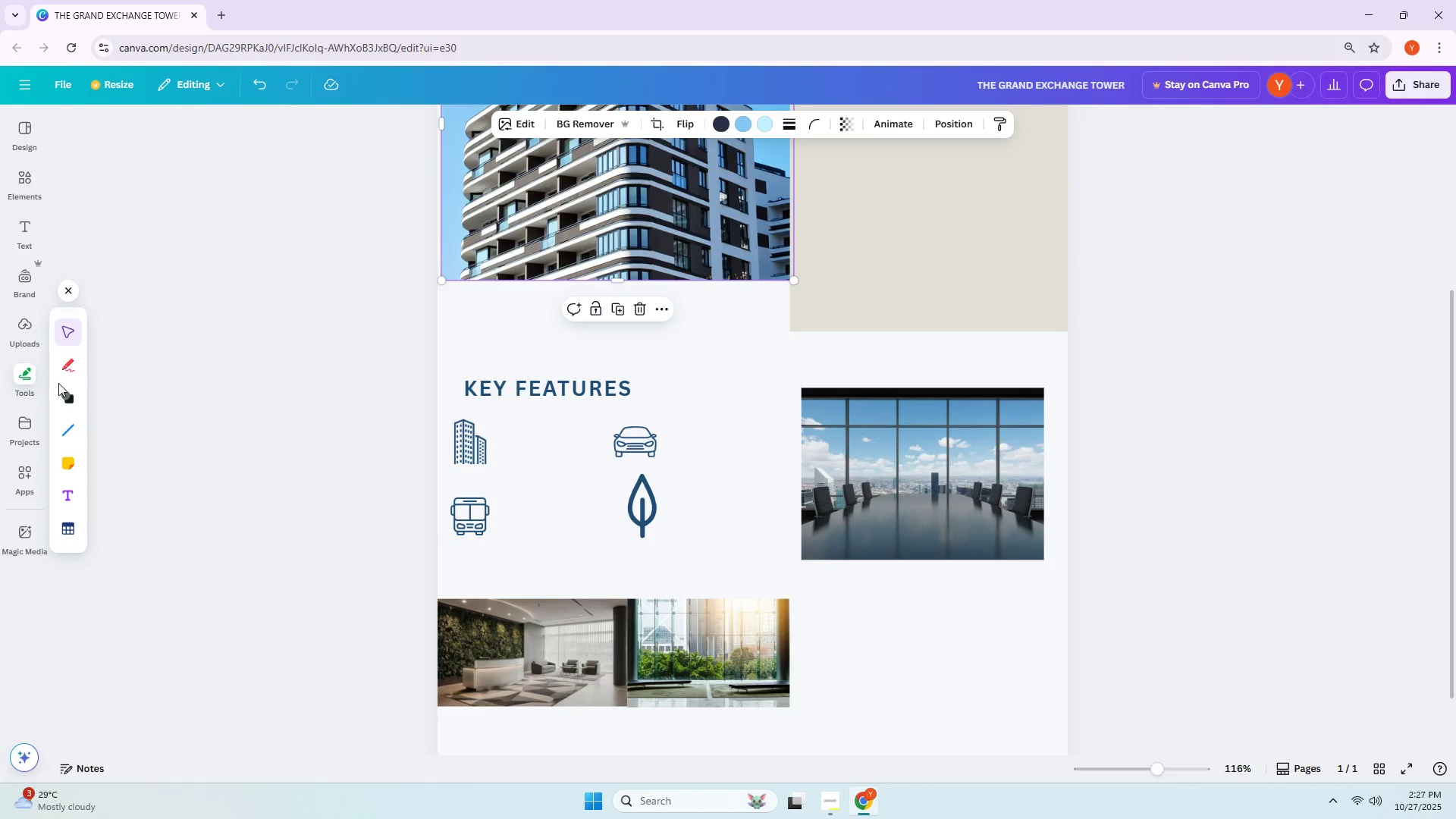 
double_click([77, 366])
 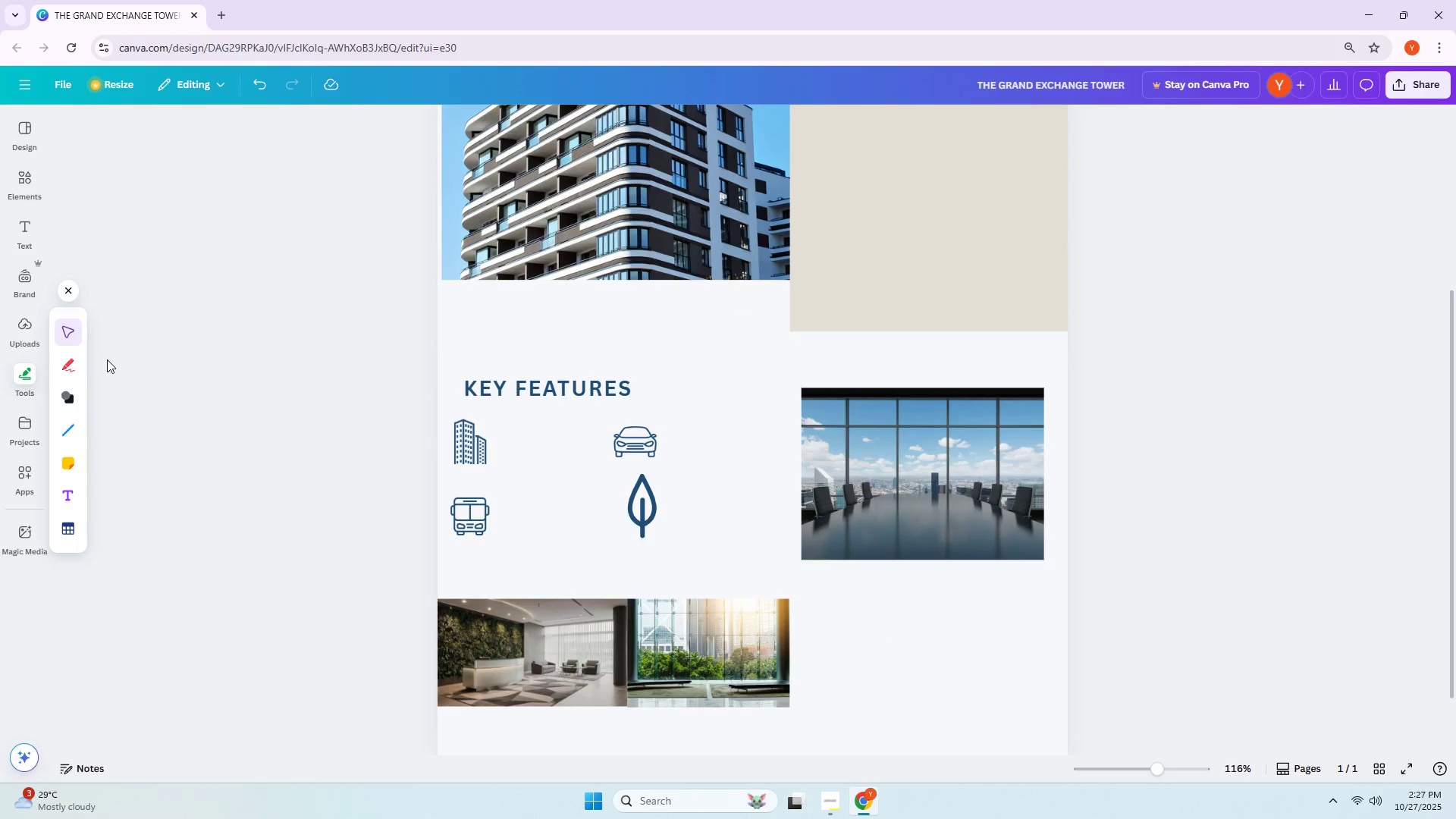 
left_click([73, 368])
 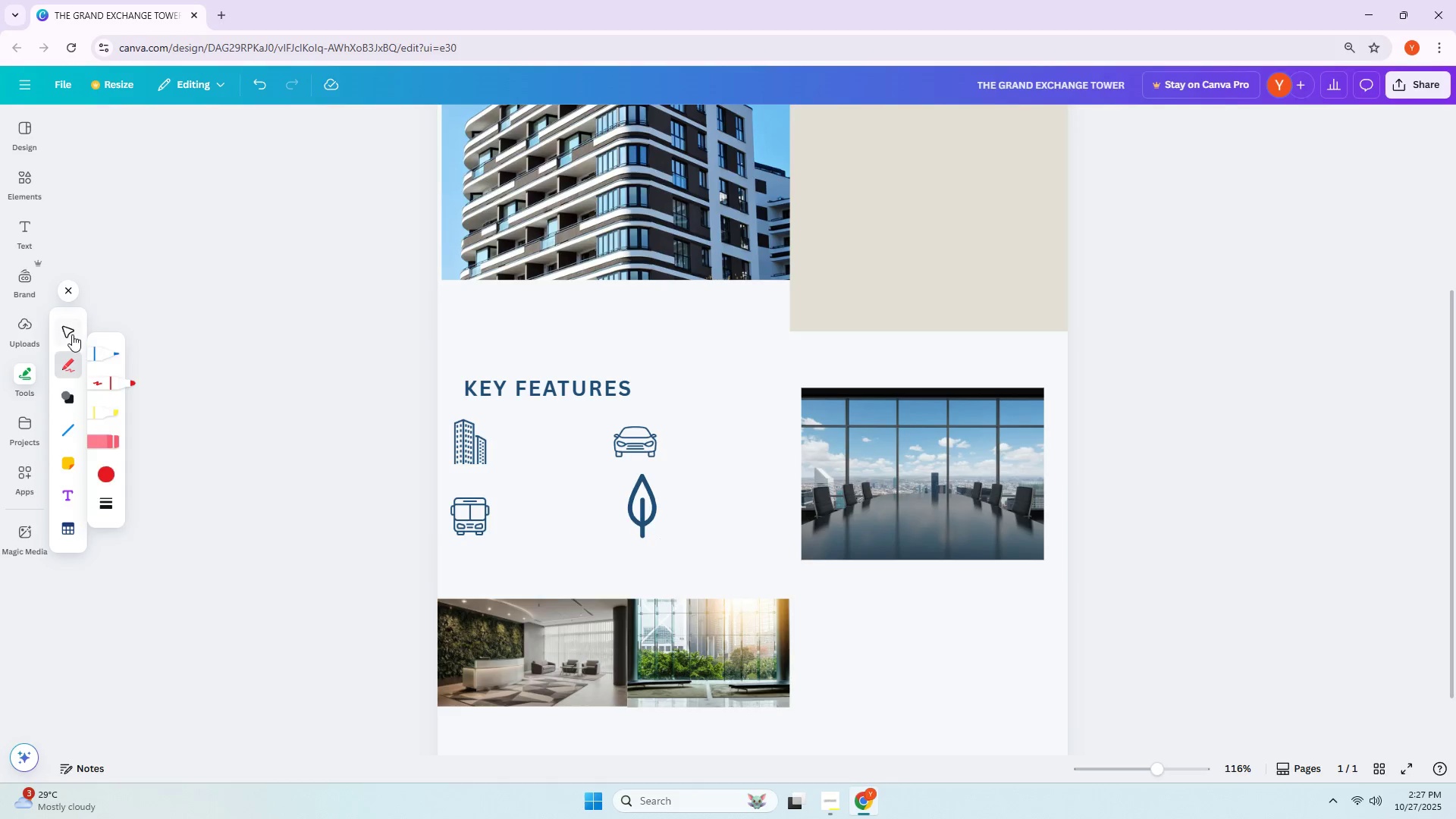 
double_click([67, 387])
 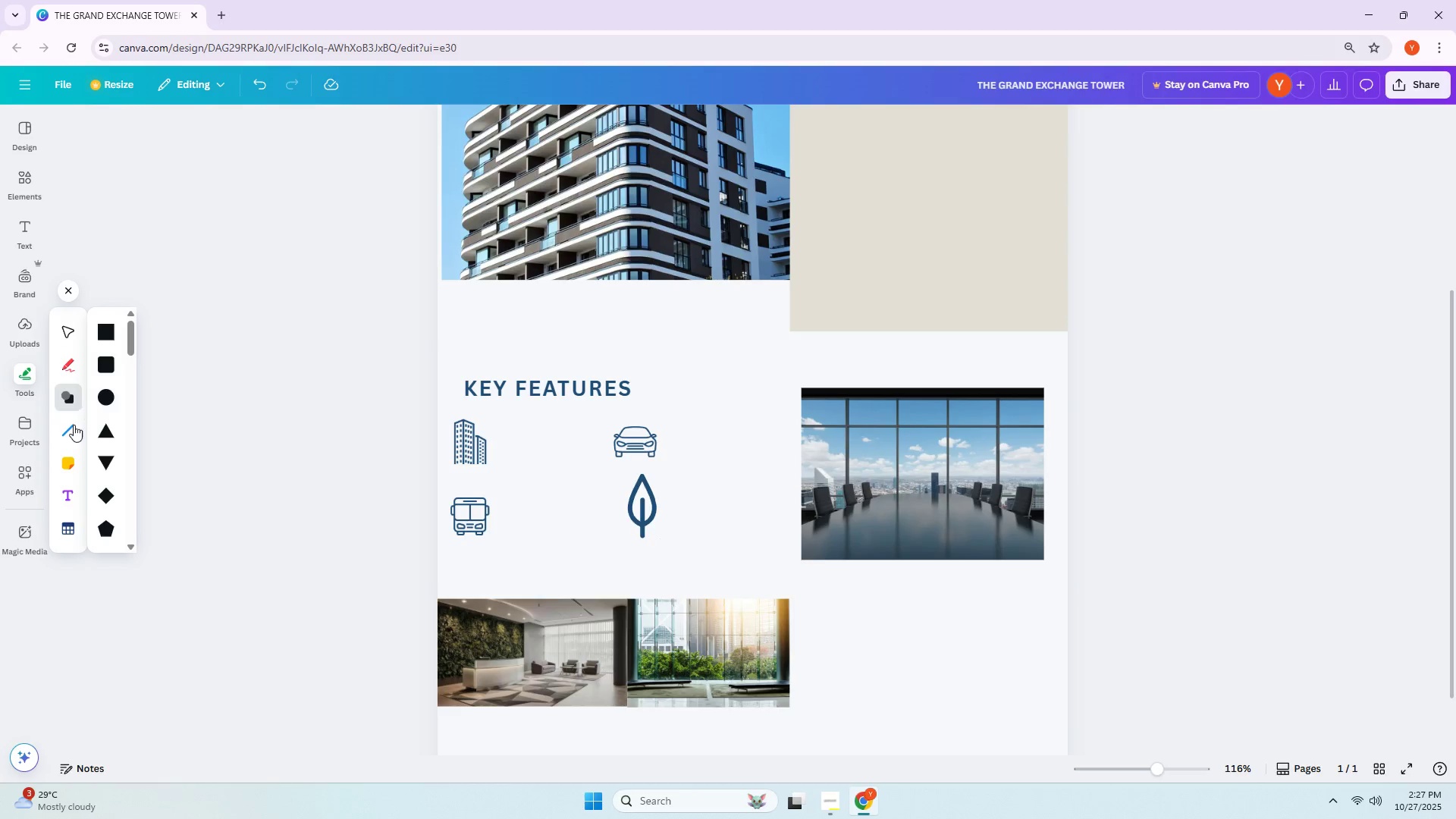 
left_click([72, 436])
 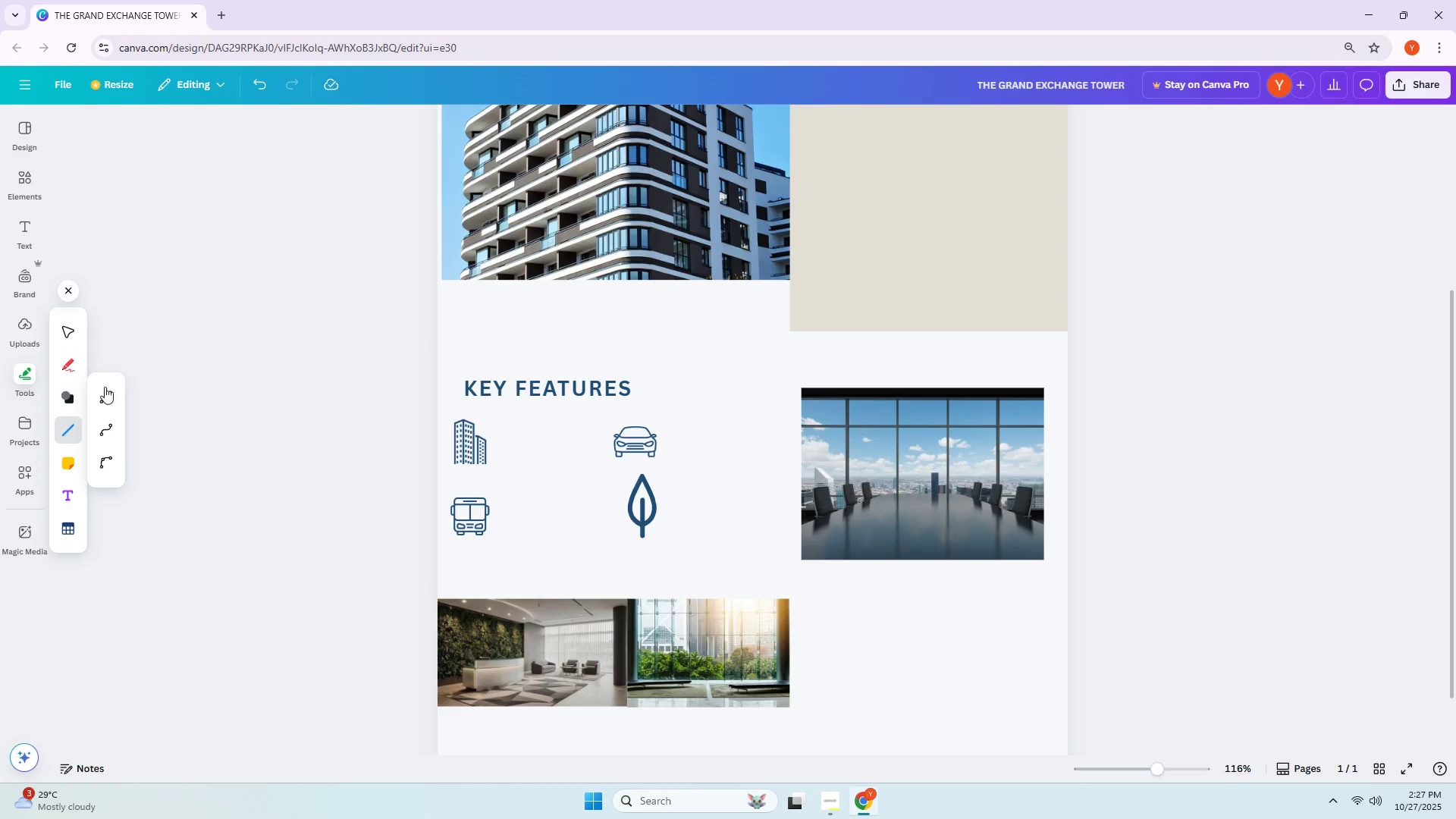 
left_click([102, 401])
 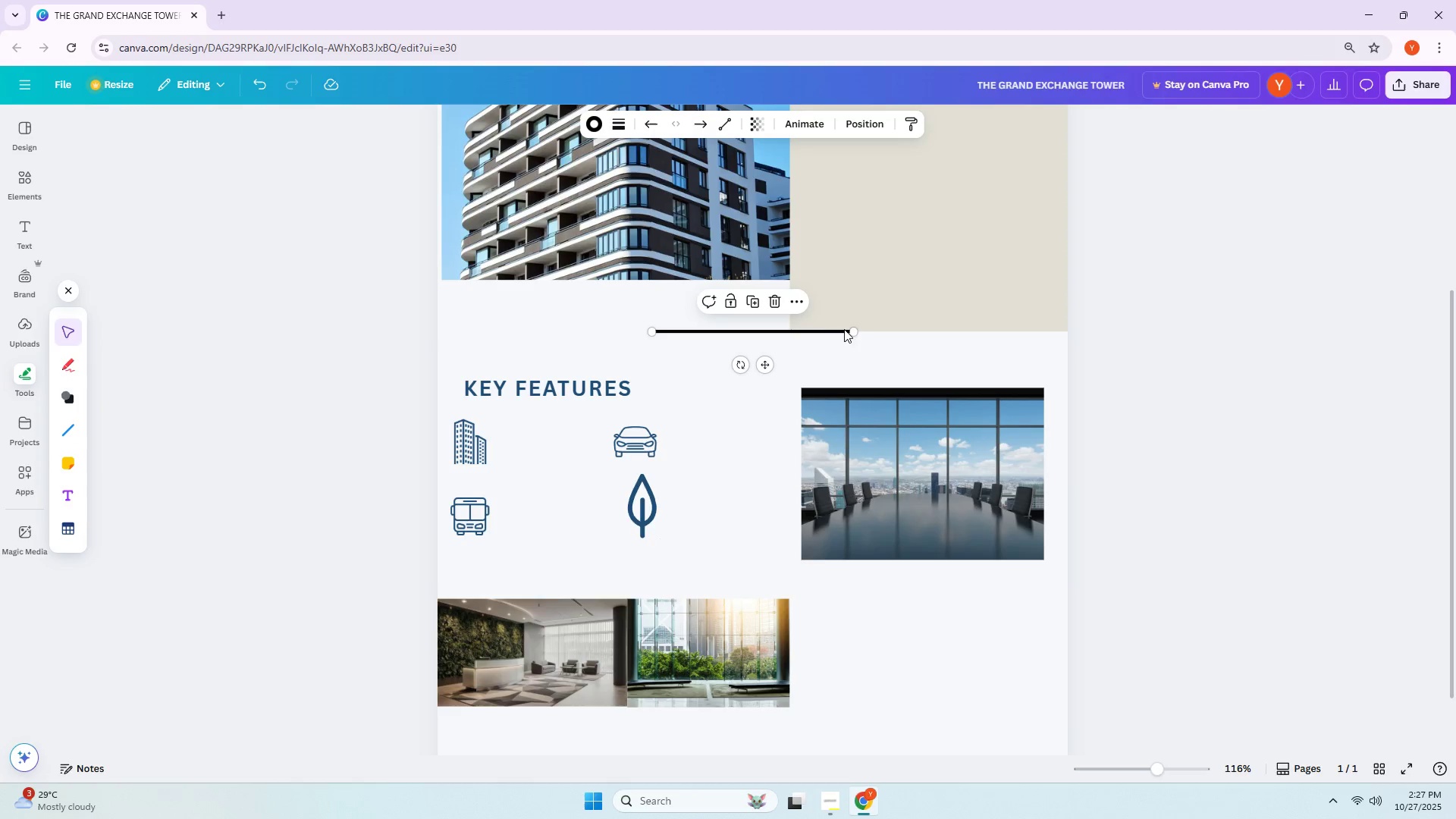 
left_click_drag(start_coordinate=[852, 331], to_coordinate=[689, 334])
 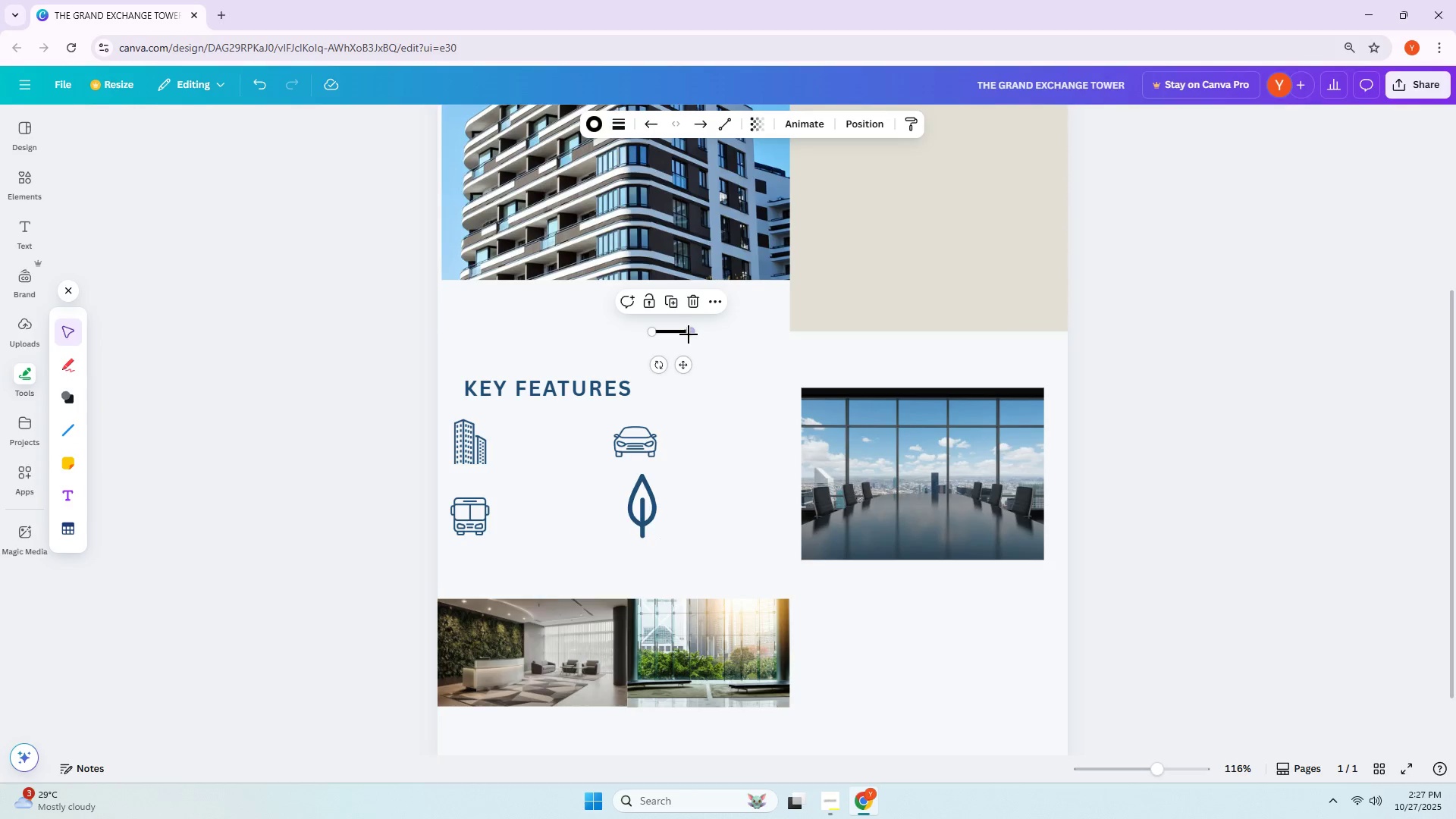 
left_click_drag(start_coordinate=[682, 366], to_coordinate=[689, 521])
 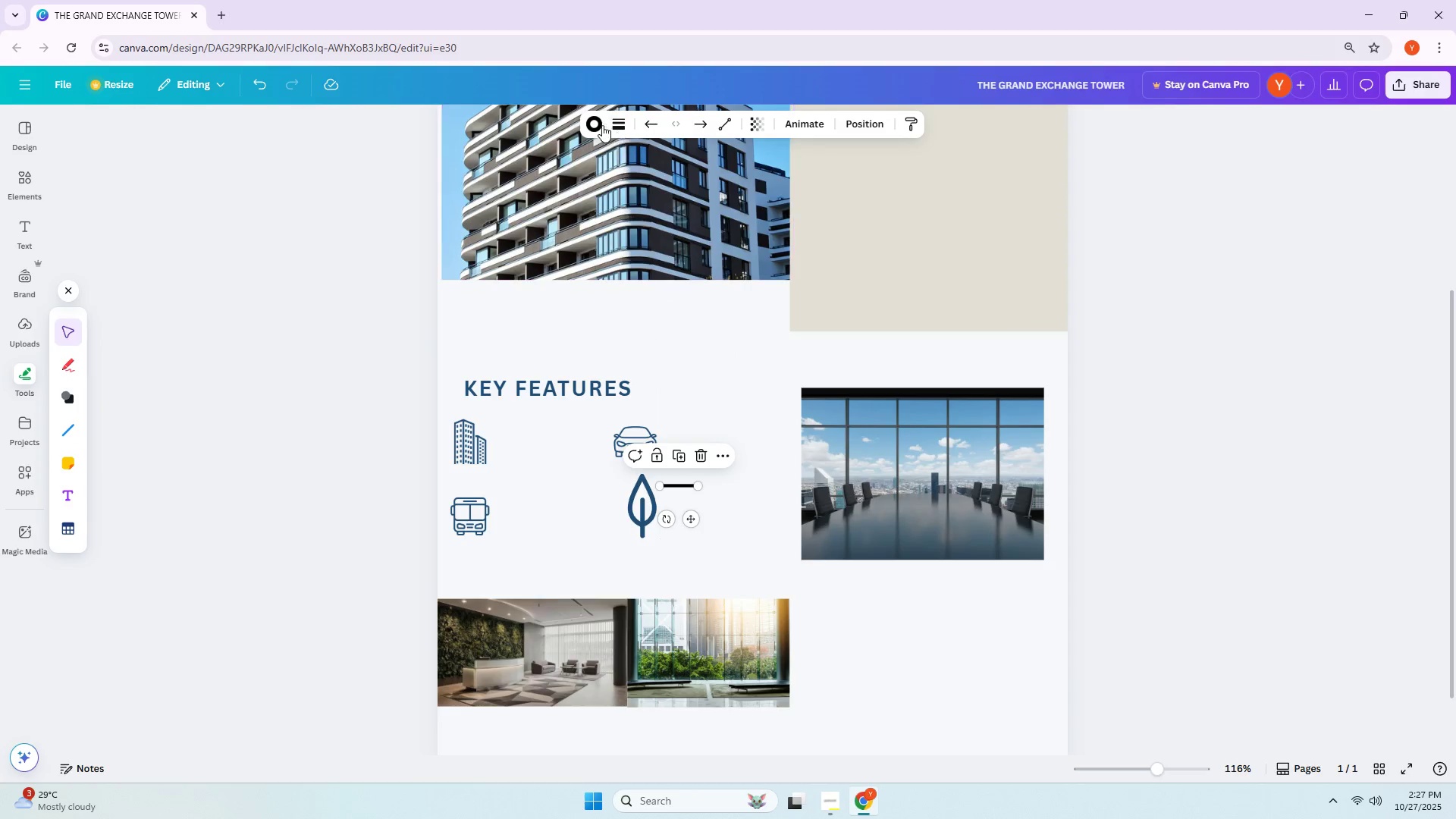 
left_click([598, 124])
 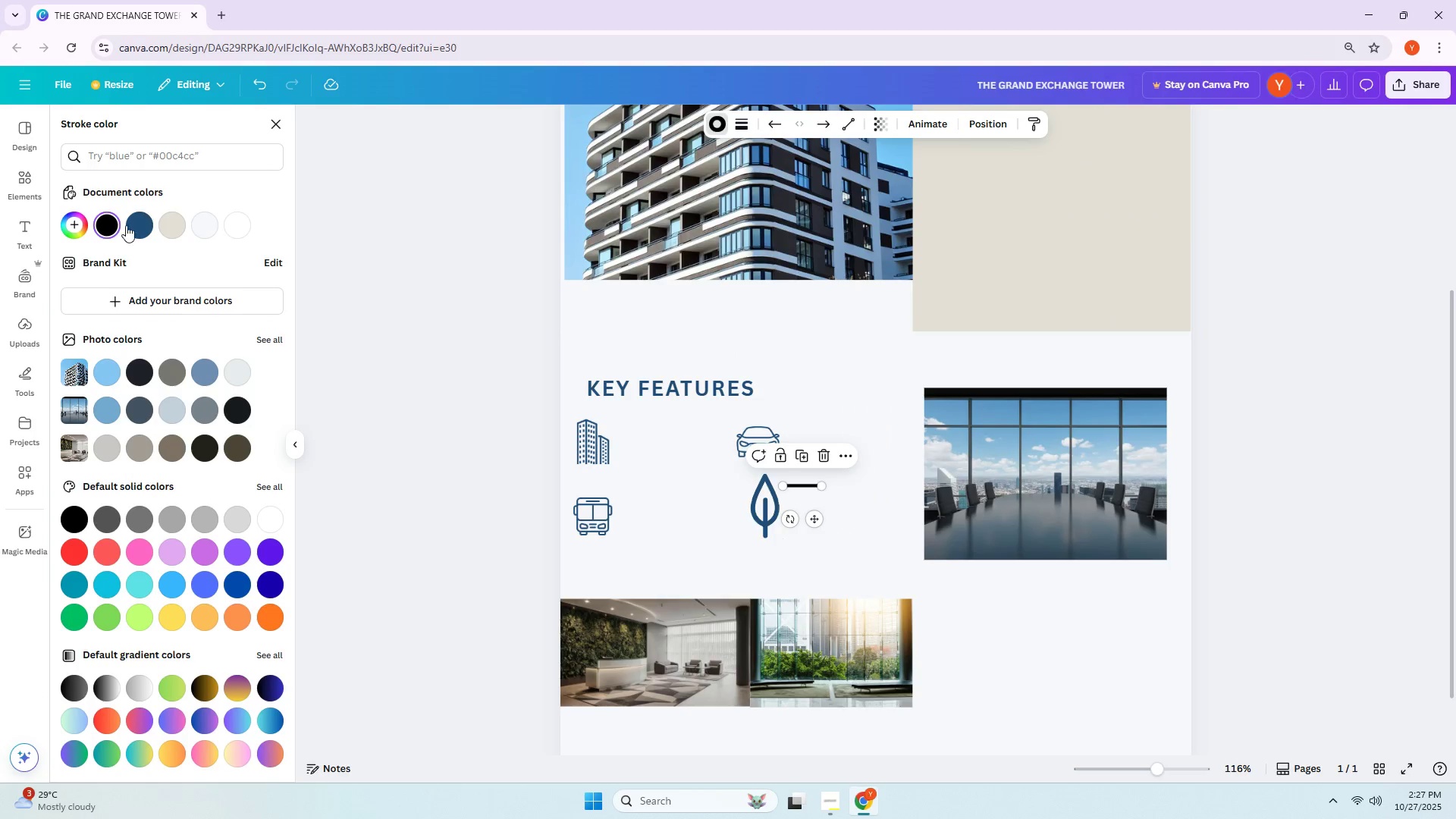 
left_click([142, 223])
 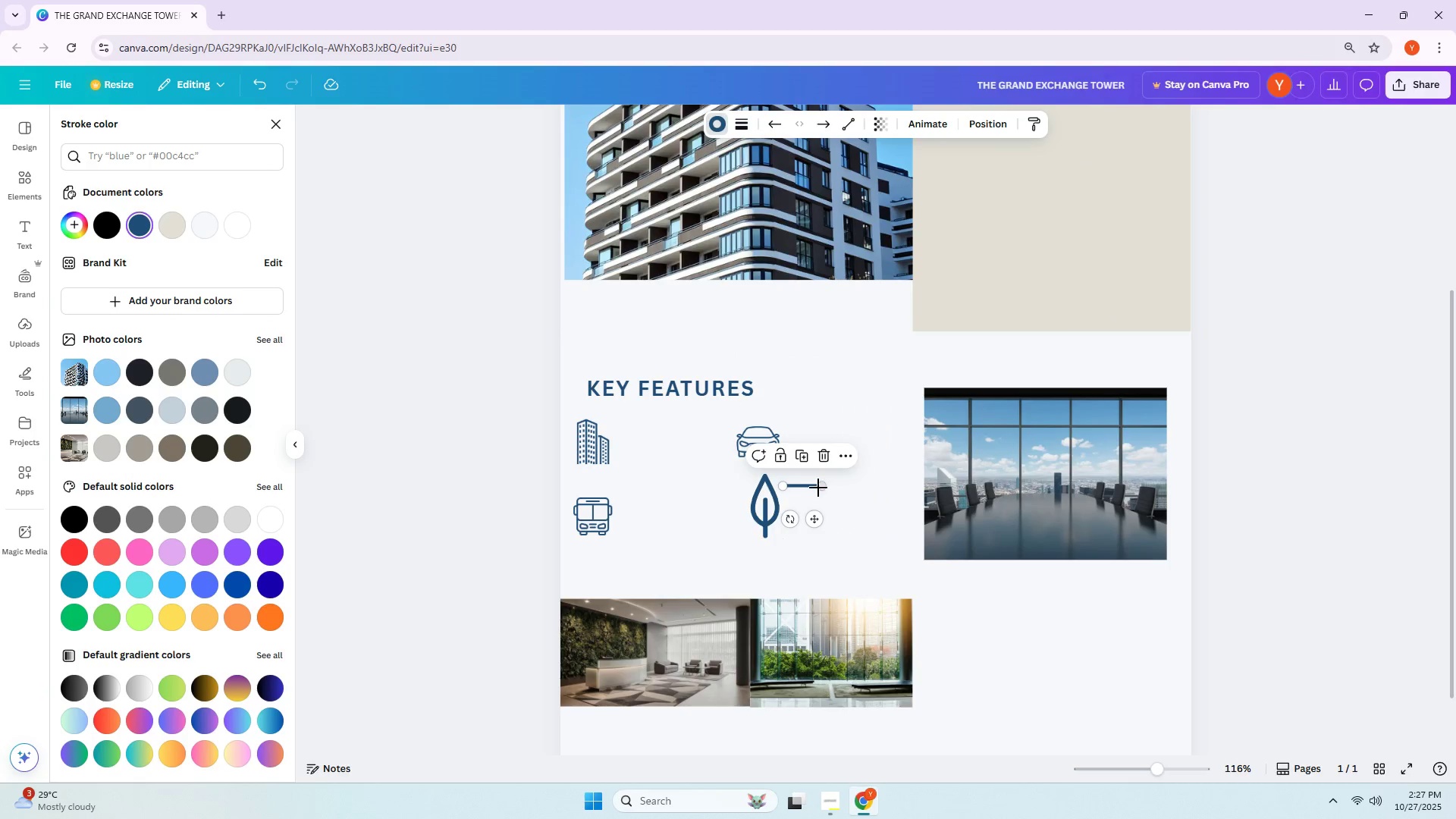 
hold_key(key=AltLeft, duration=0.63)
scroll: coordinate [807, 384], scroll_direction: up, amount: 4.0
 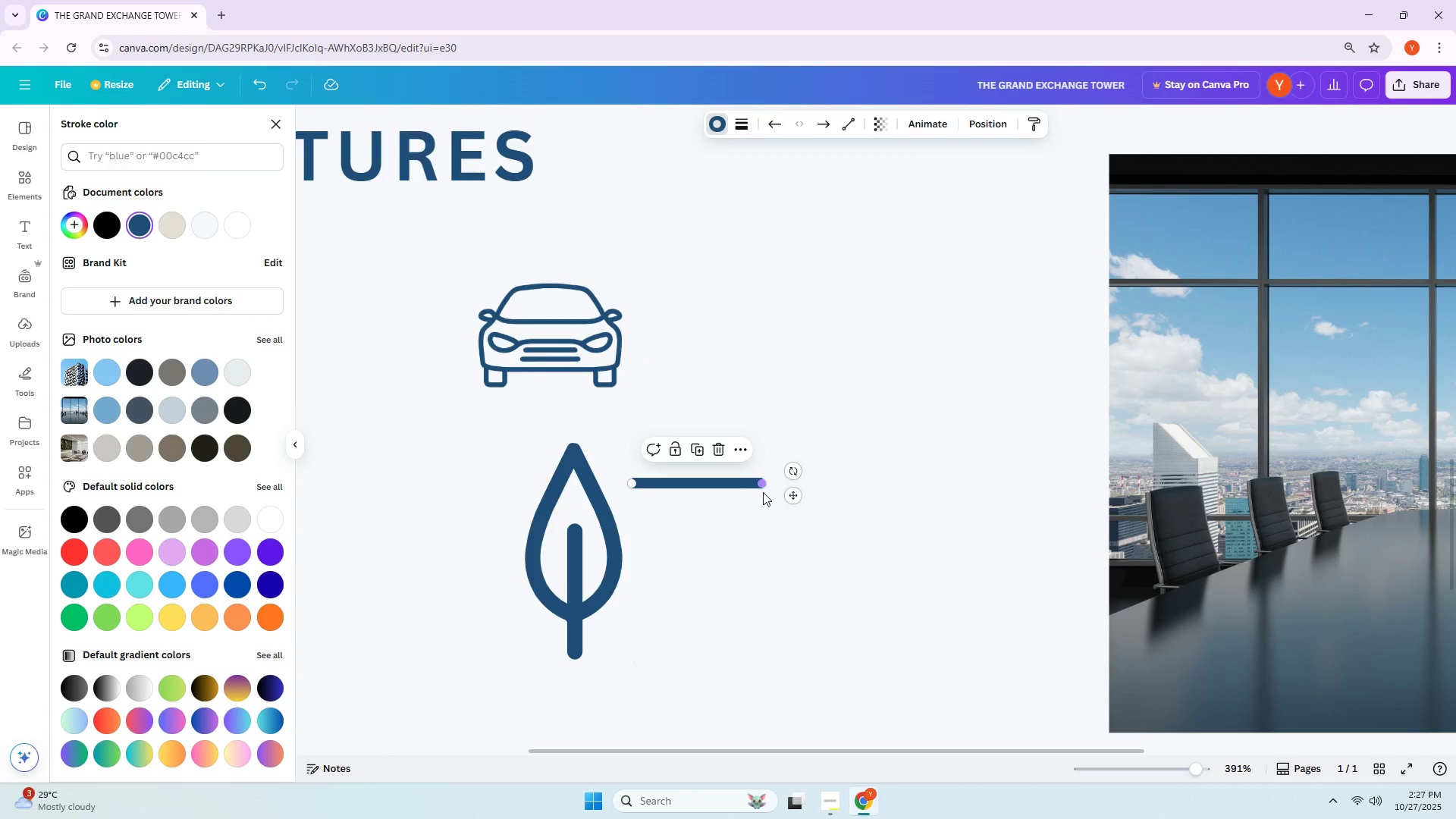 
hold_key(key=ControlLeft, duration=0.67)
 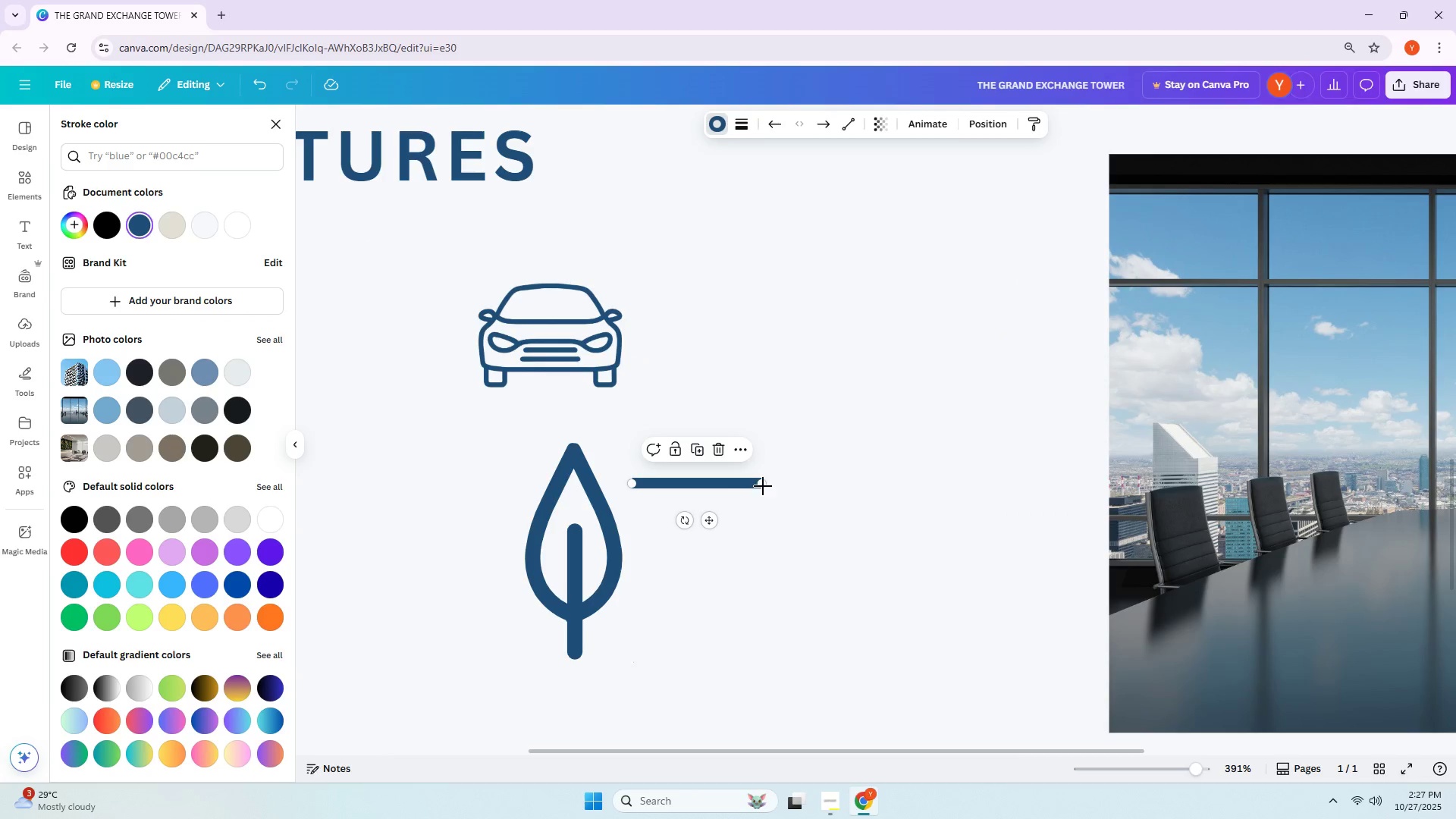 
left_click_drag(start_coordinate=[763, 483], to_coordinate=[703, 485])
 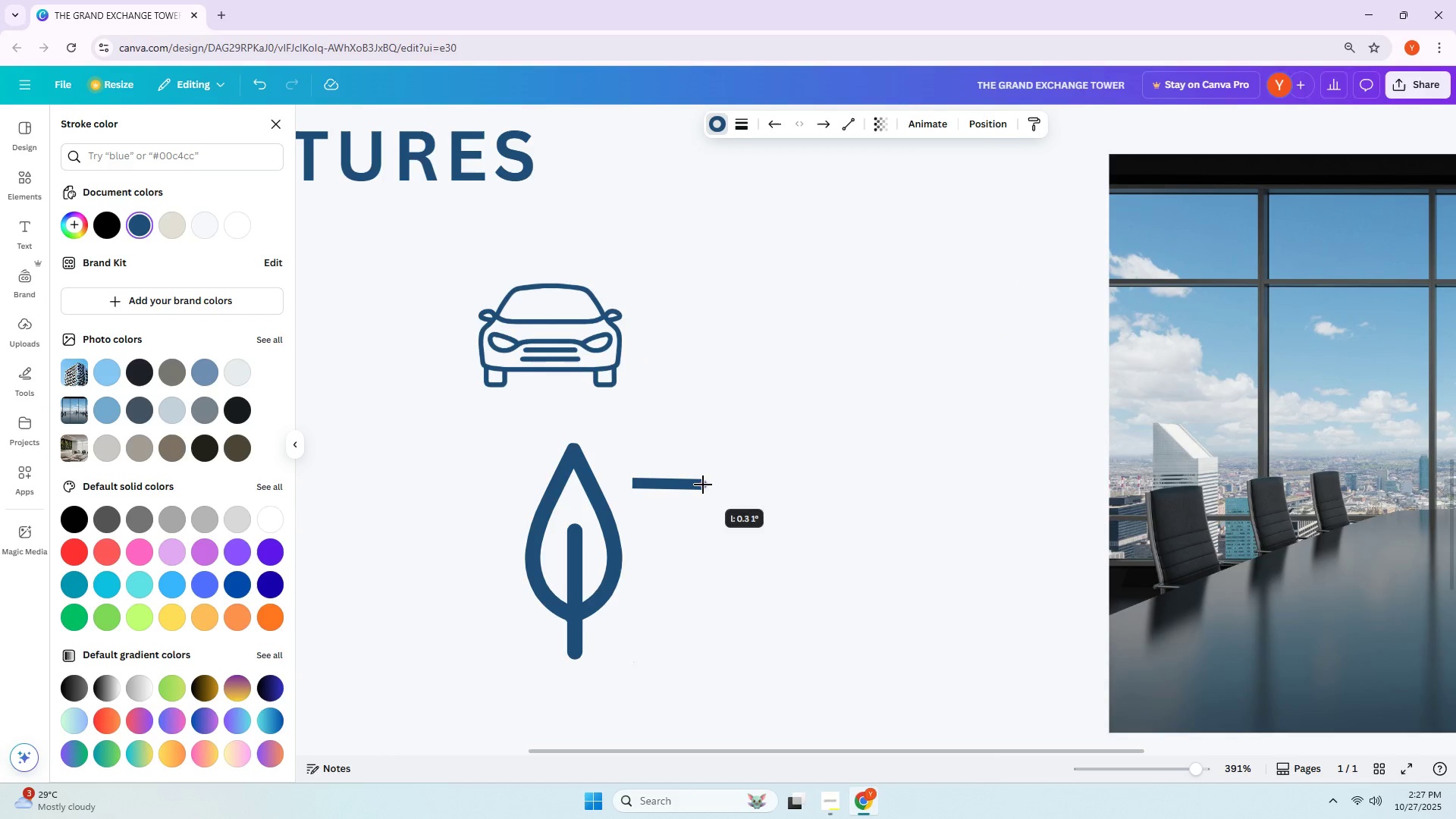 
left_click_drag(start_coordinate=[703, 485], to_coordinate=[684, 507])
 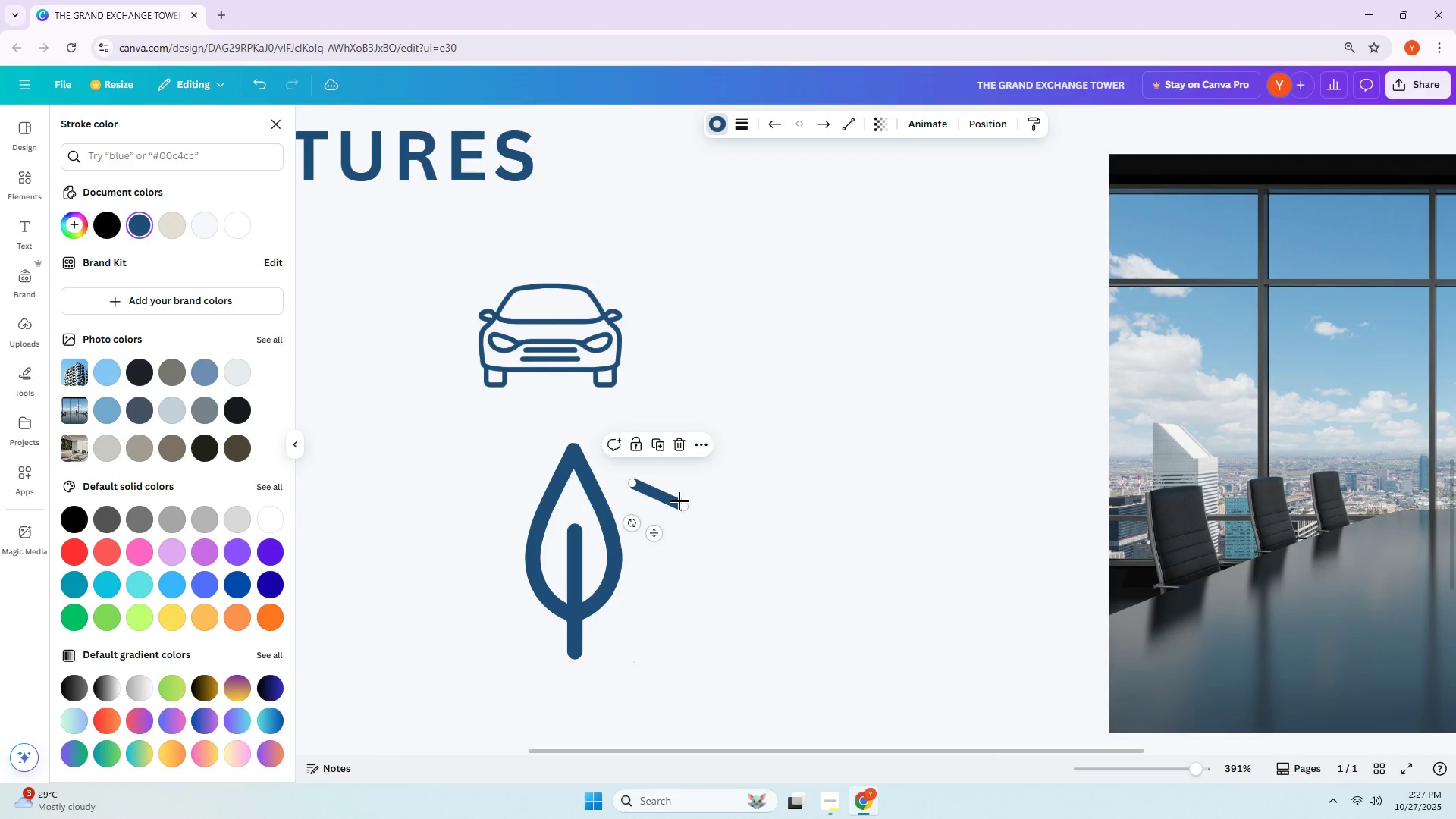 
left_click_drag(start_coordinate=[682, 503], to_coordinate=[632, 536])
 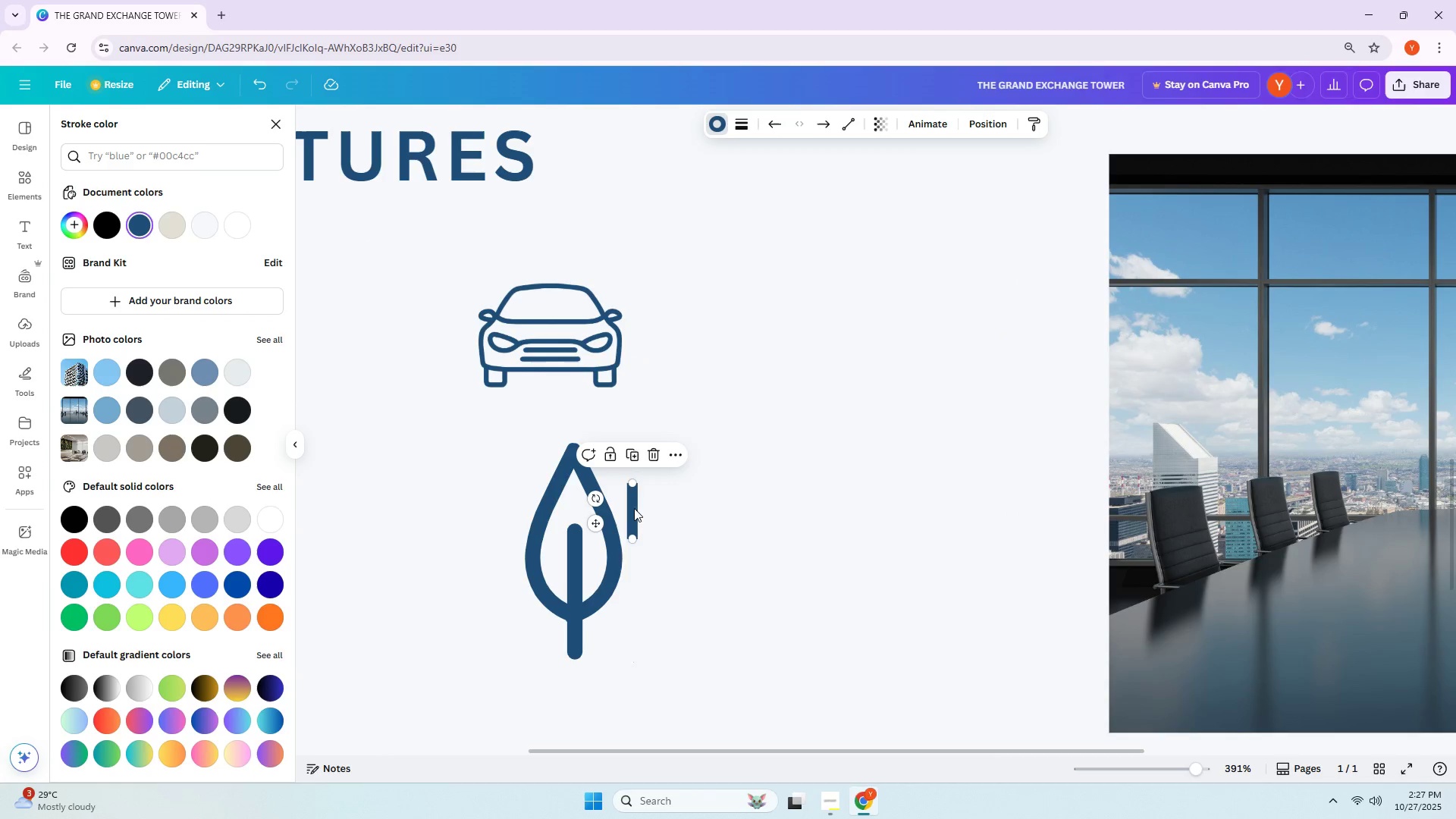 
left_click_drag(start_coordinate=[632, 508], to_coordinate=[599, 506])
 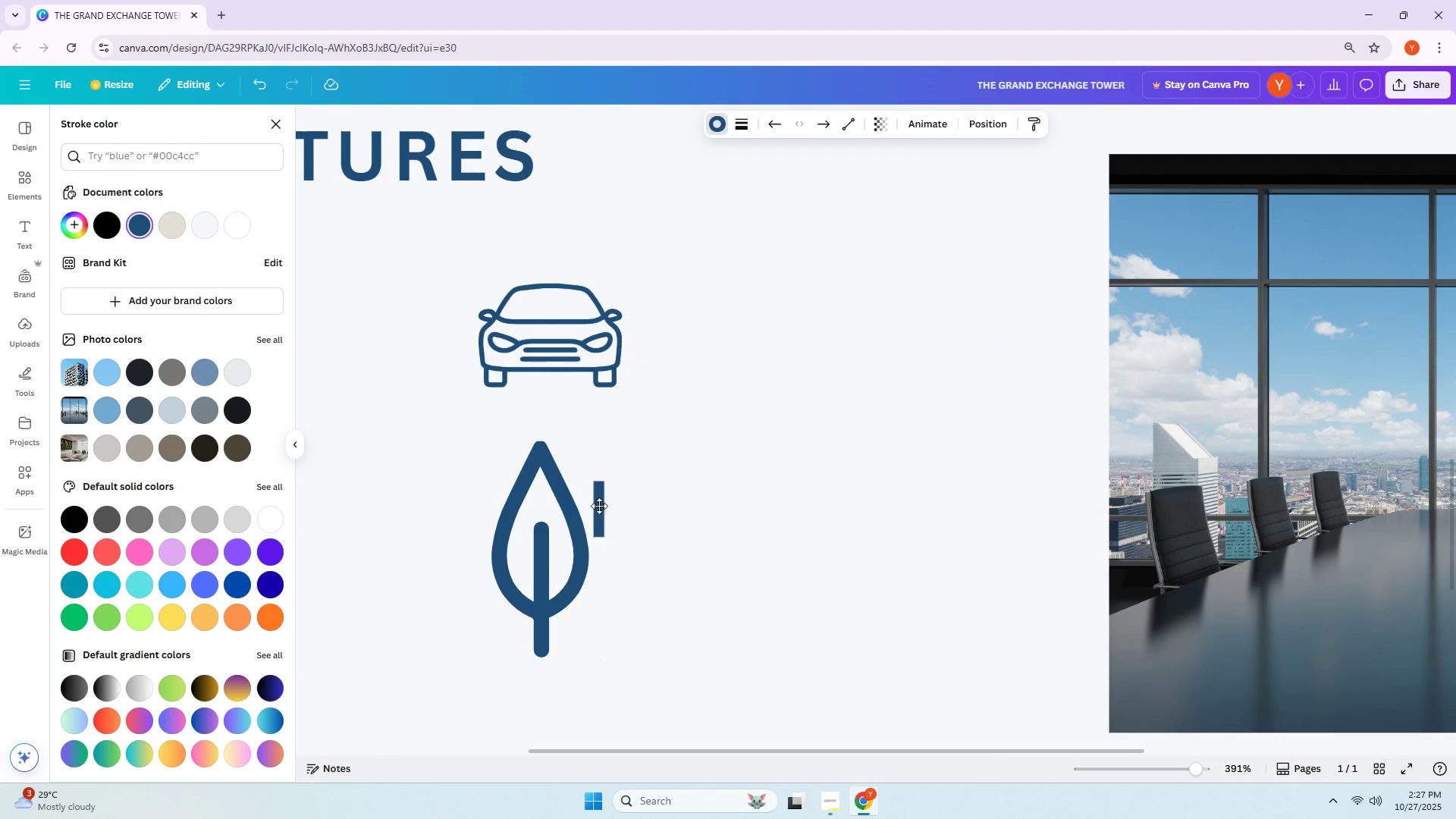 
left_click([599, 506])
 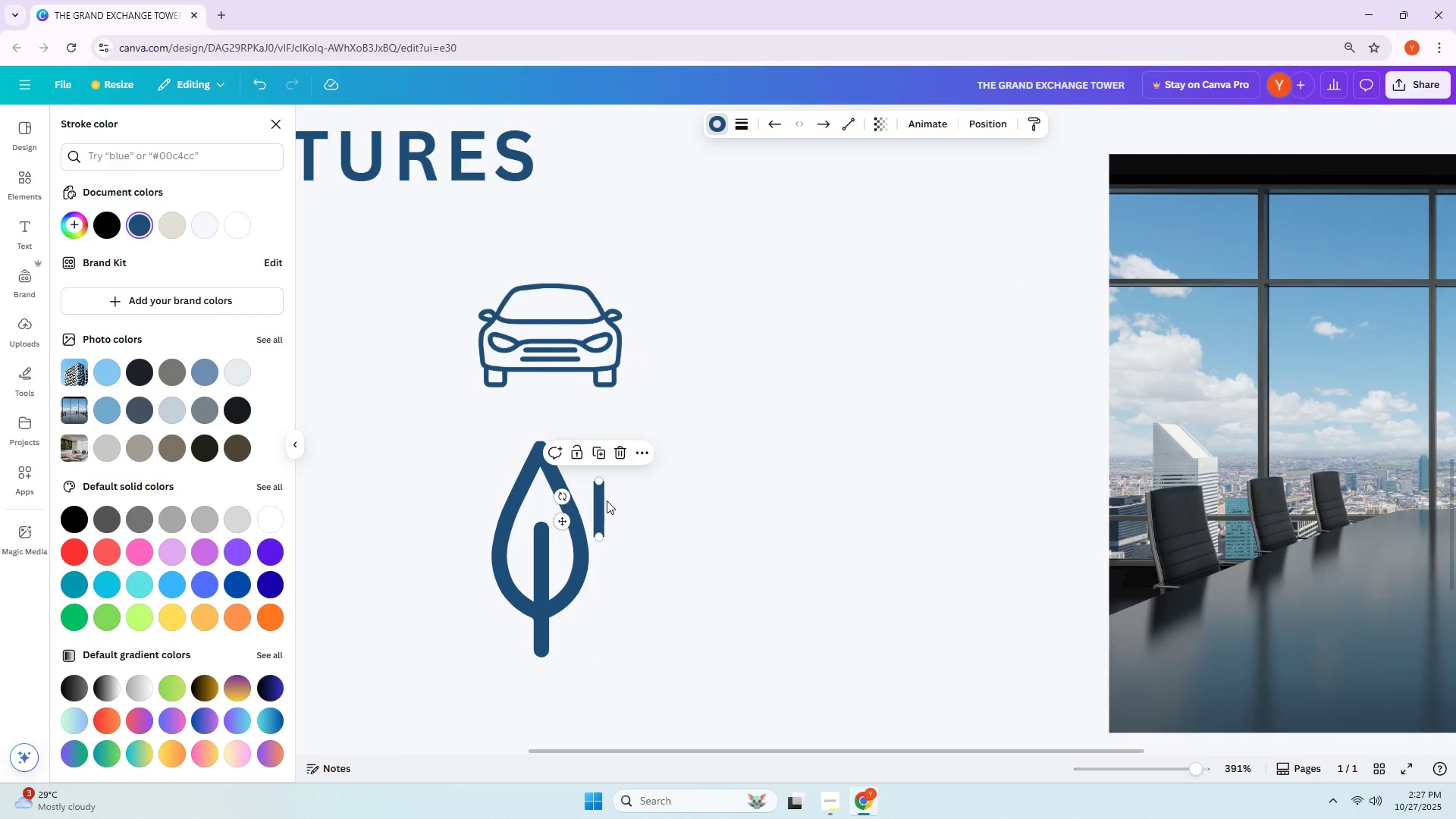 
left_click([605, 500])
 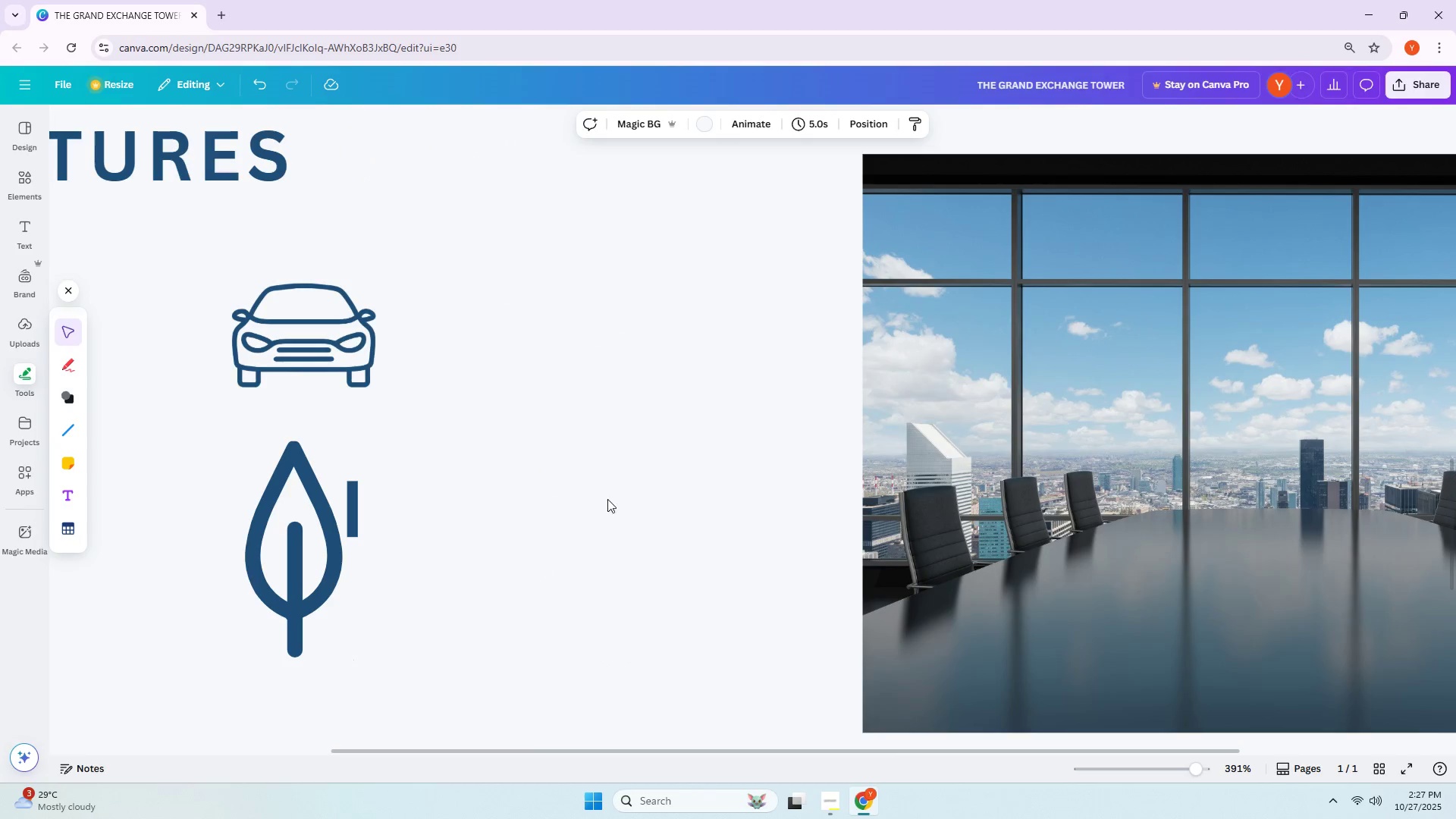 
triple_click([632, 500])
 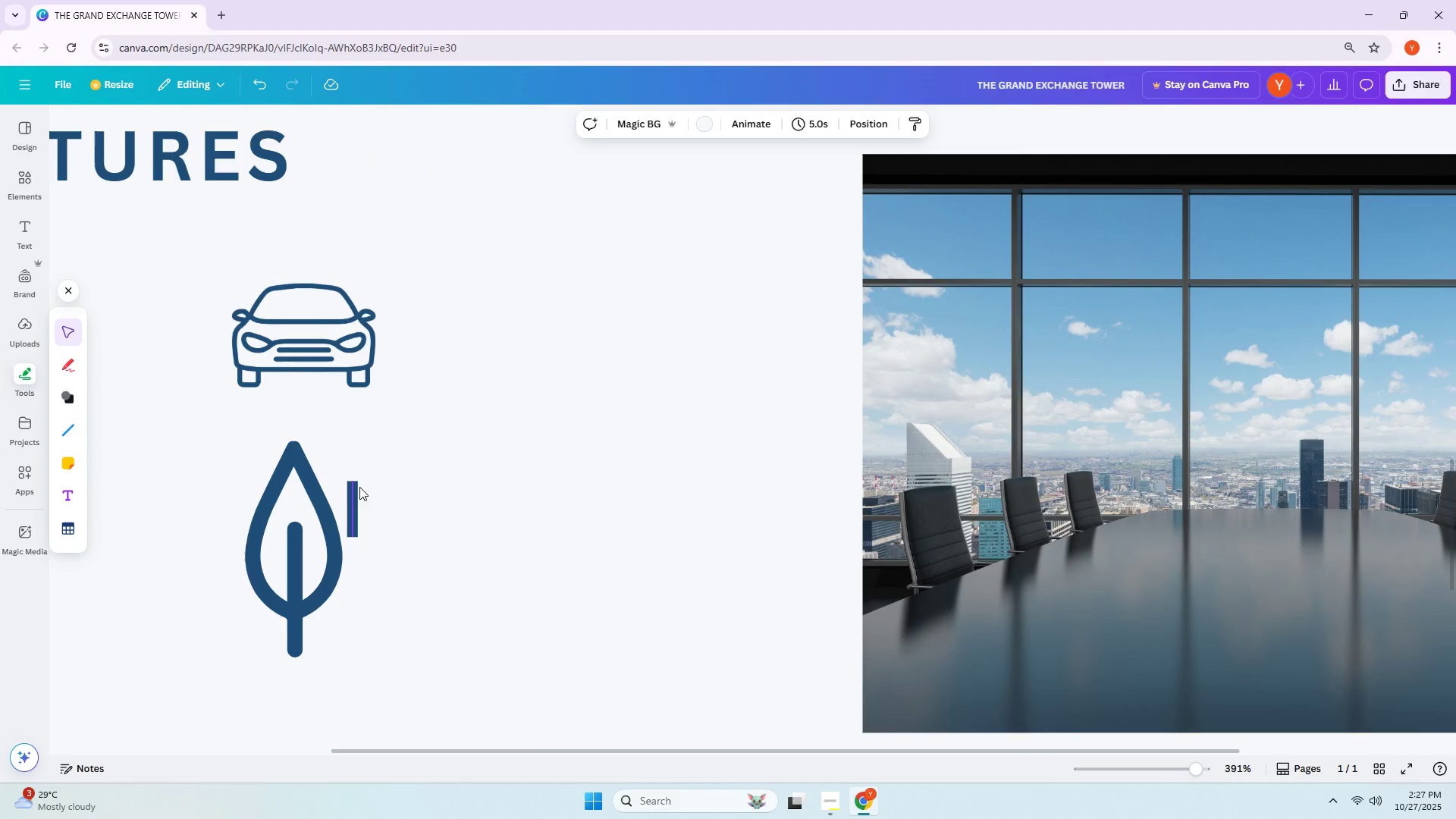 
left_click_drag(start_coordinate=[354, 492], to_coordinate=[372, 492])
 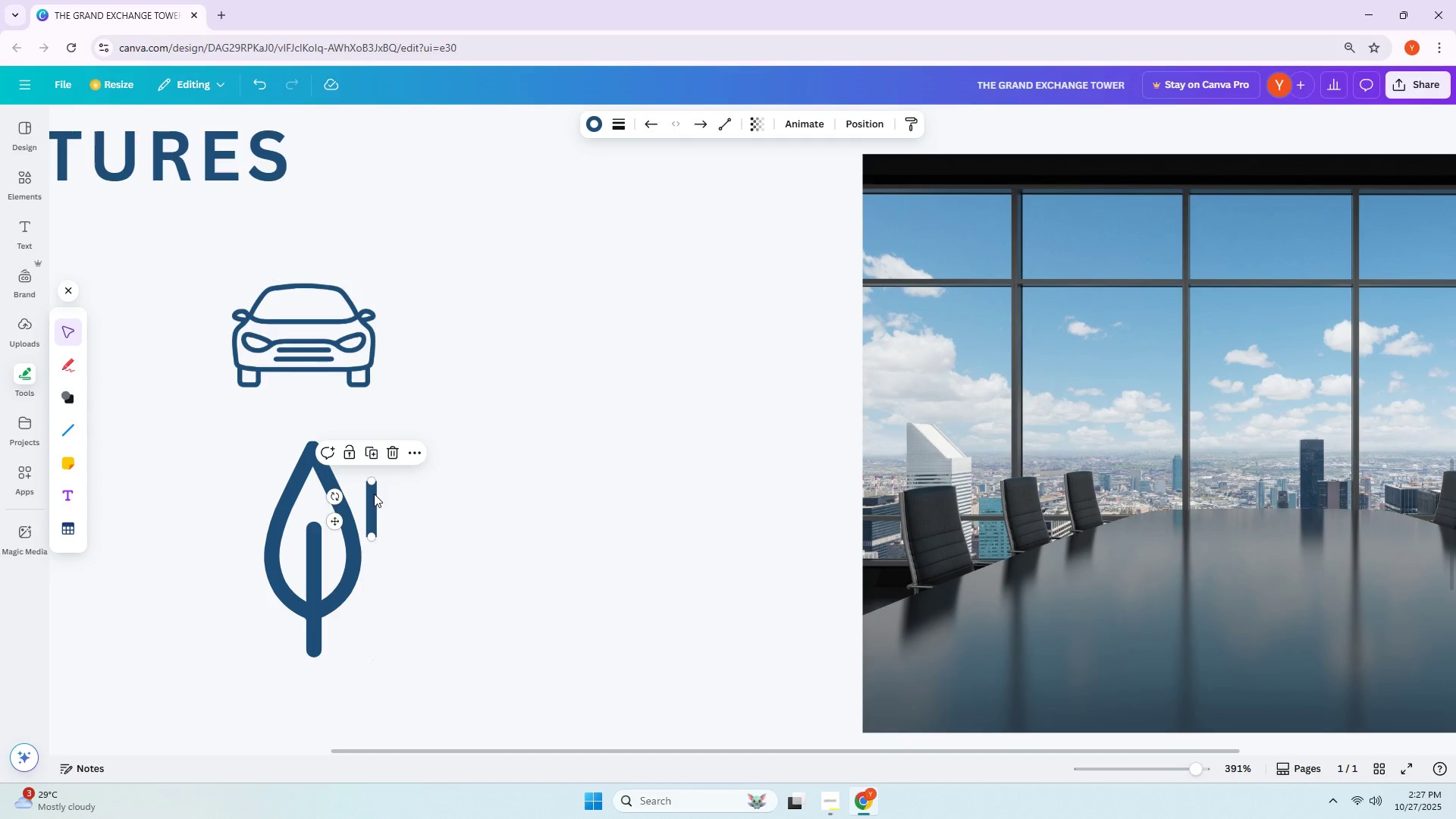 
left_click([374, 494])
 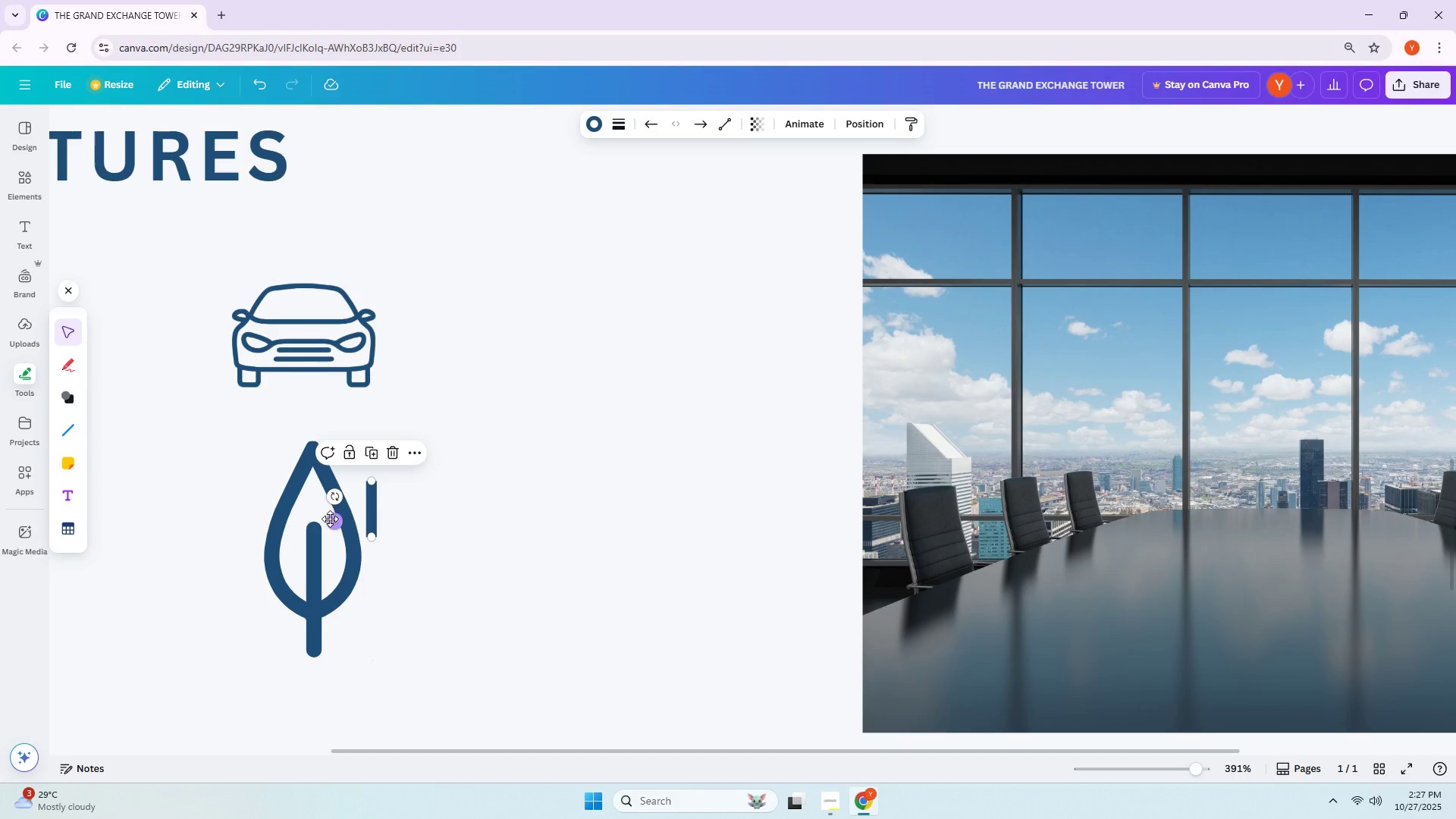 
left_click_drag(start_coordinate=[331, 521], to_coordinate=[330, 537])
 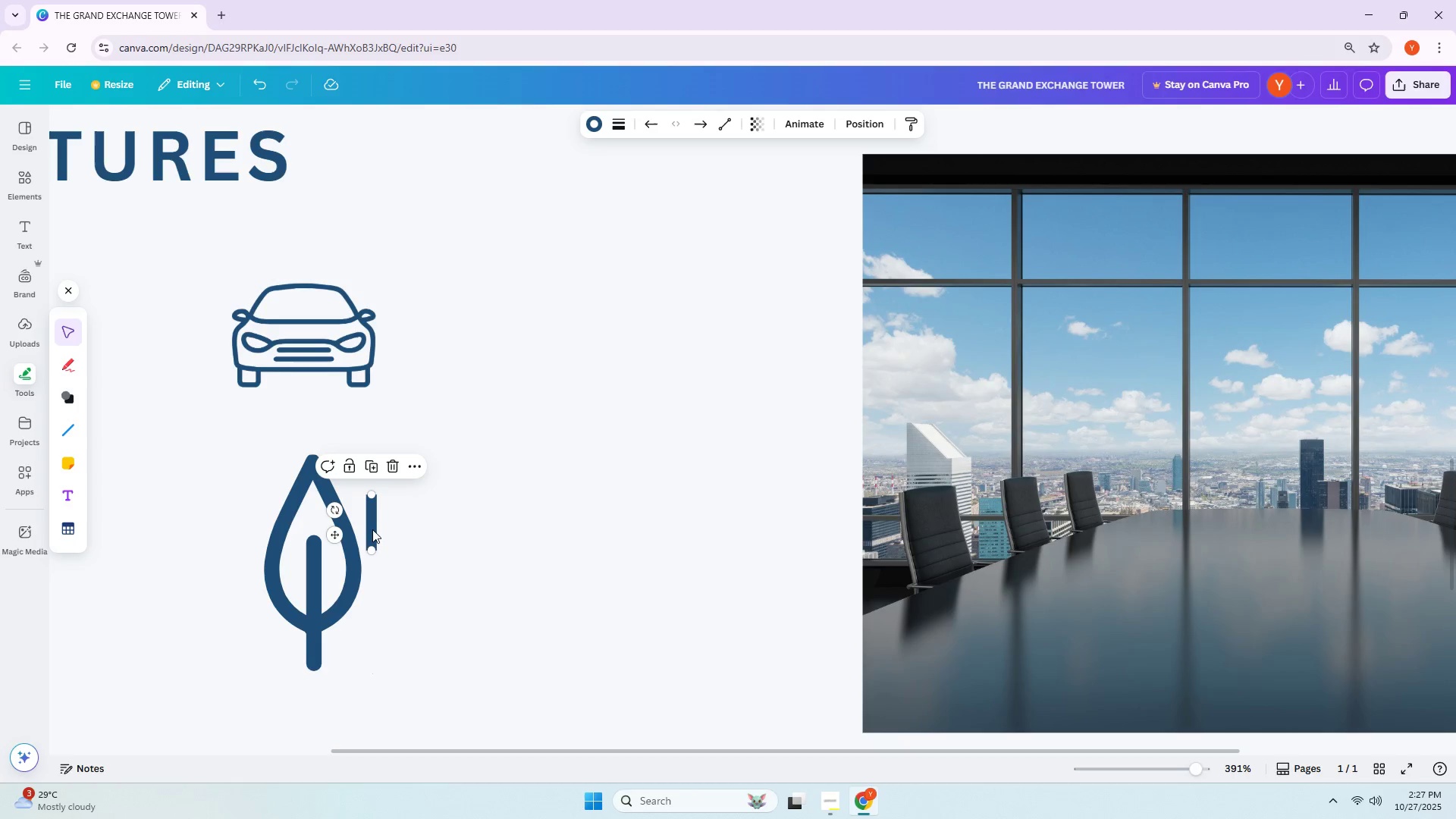 
double_click([372, 529])
 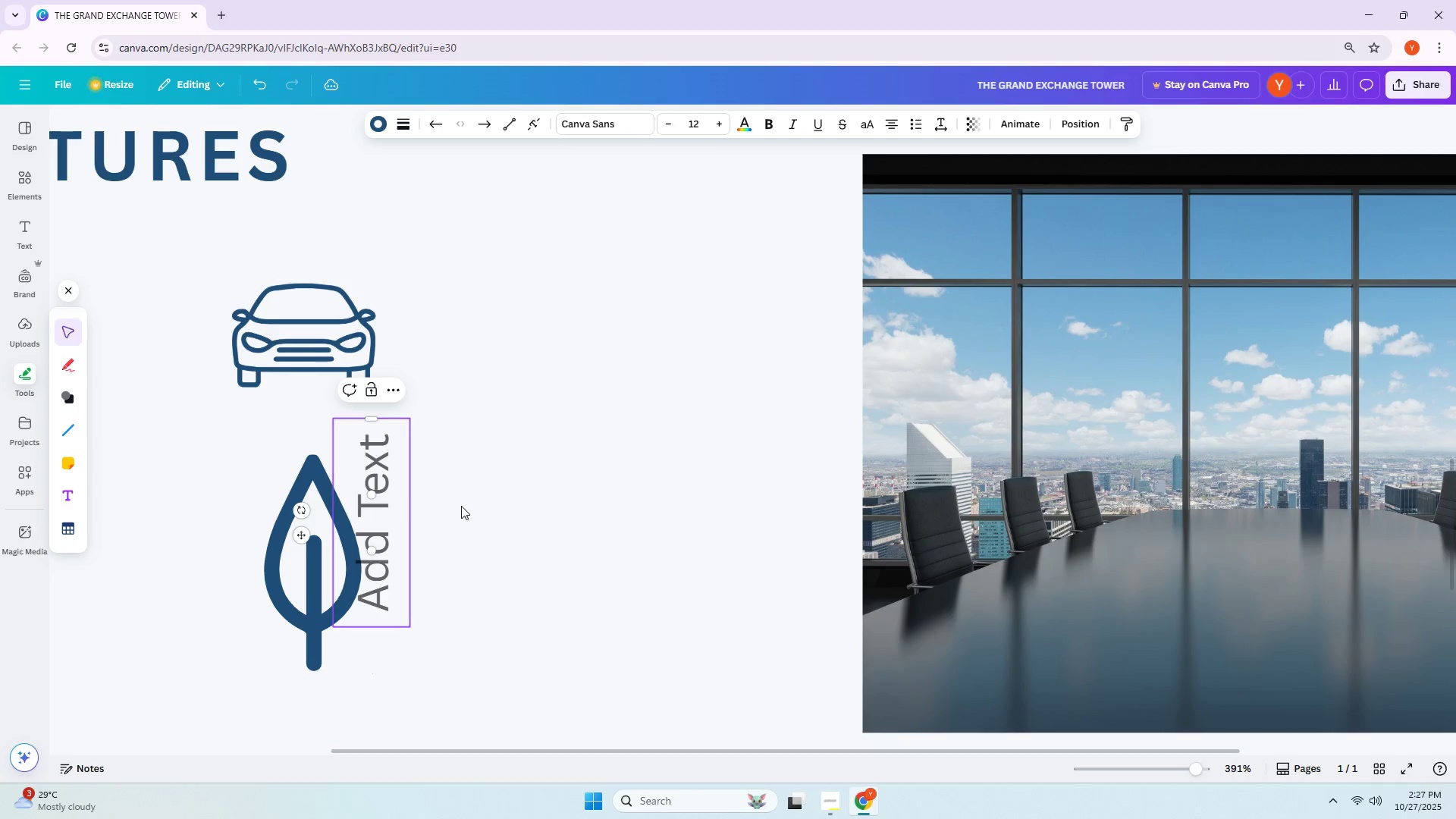 
left_click([461, 506])
 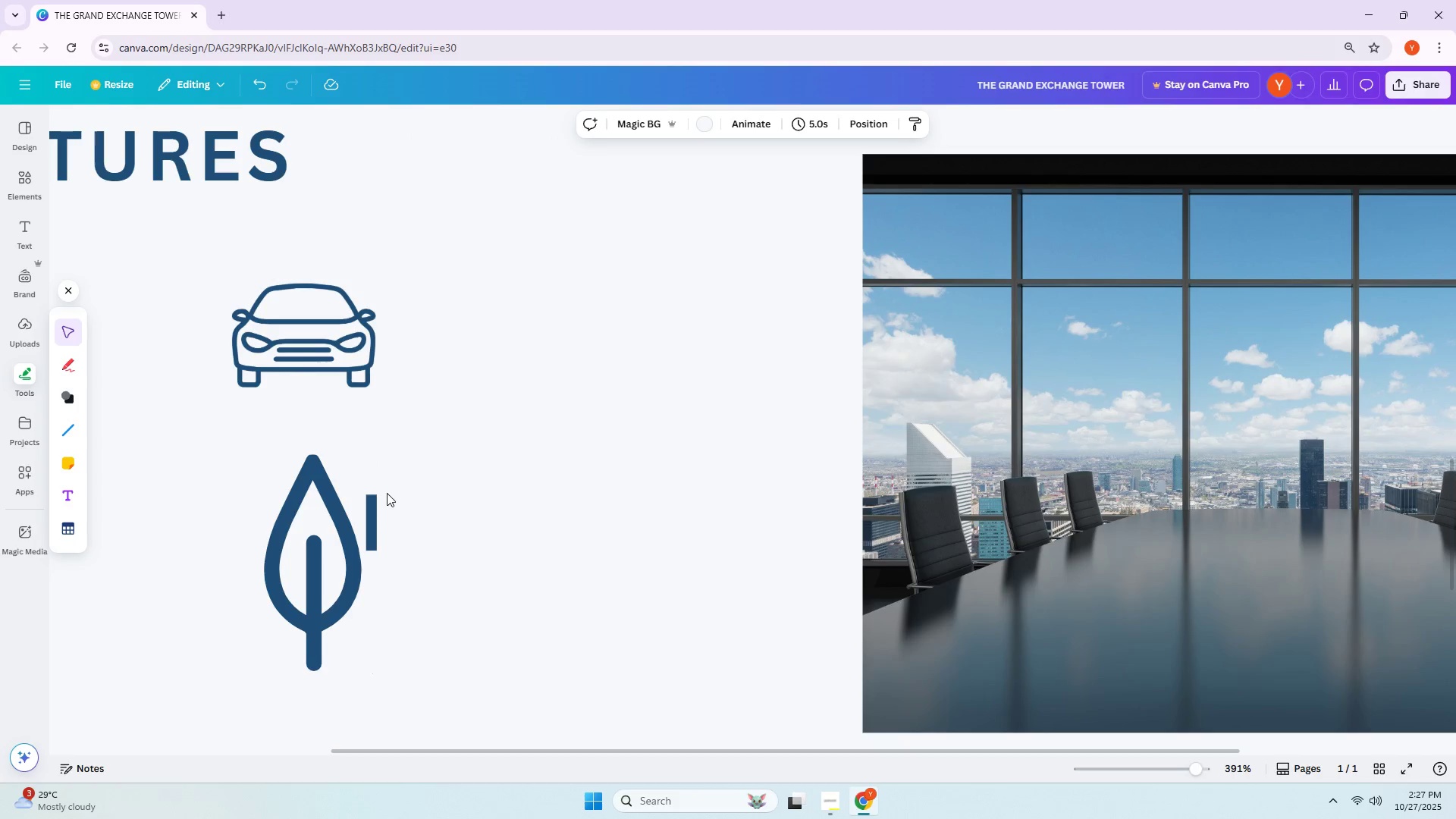 
double_click([380, 501])
 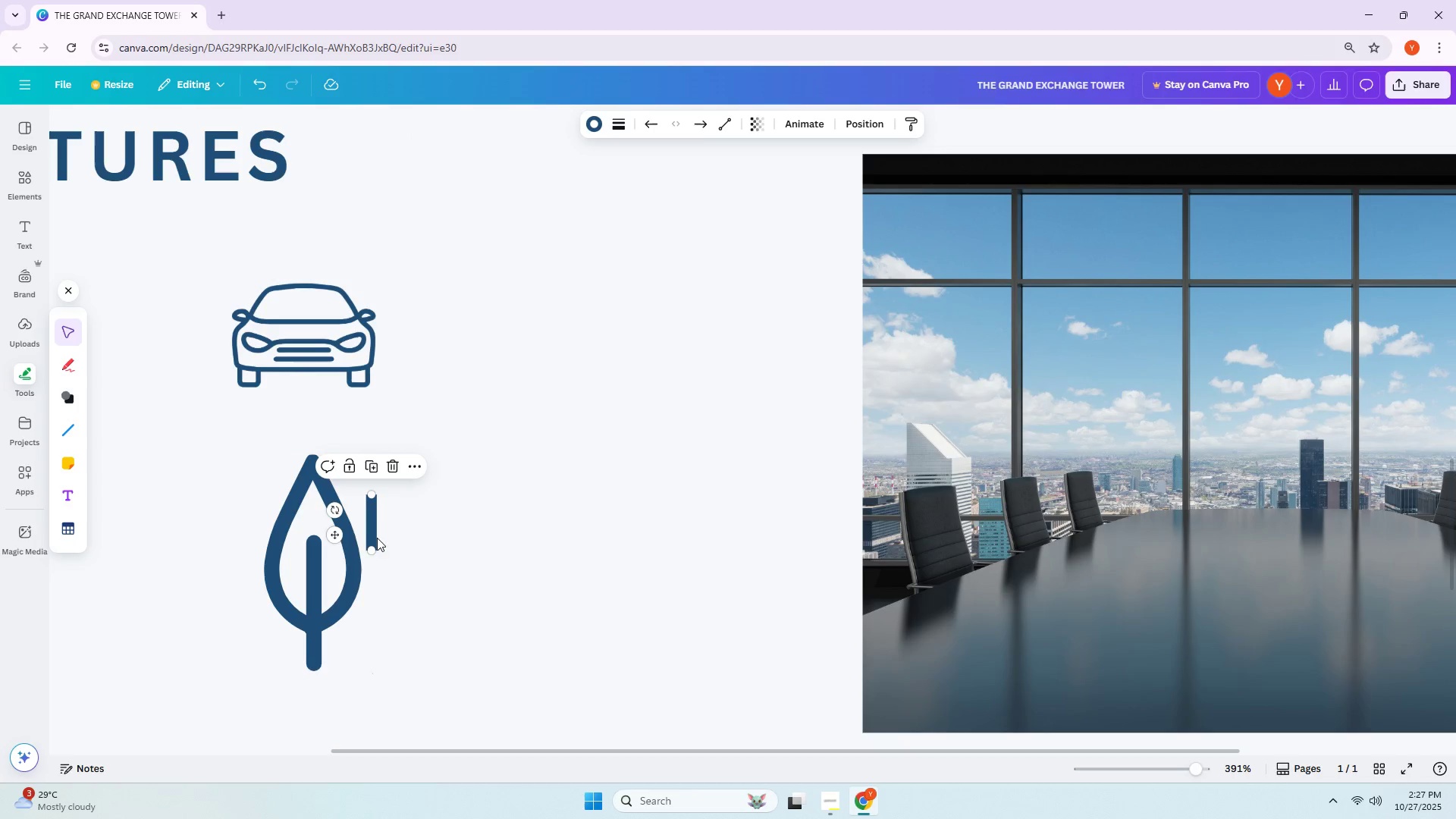 
left_click_drag(start_coordinate=[373, 552], to_coordinate=[479, 495])
 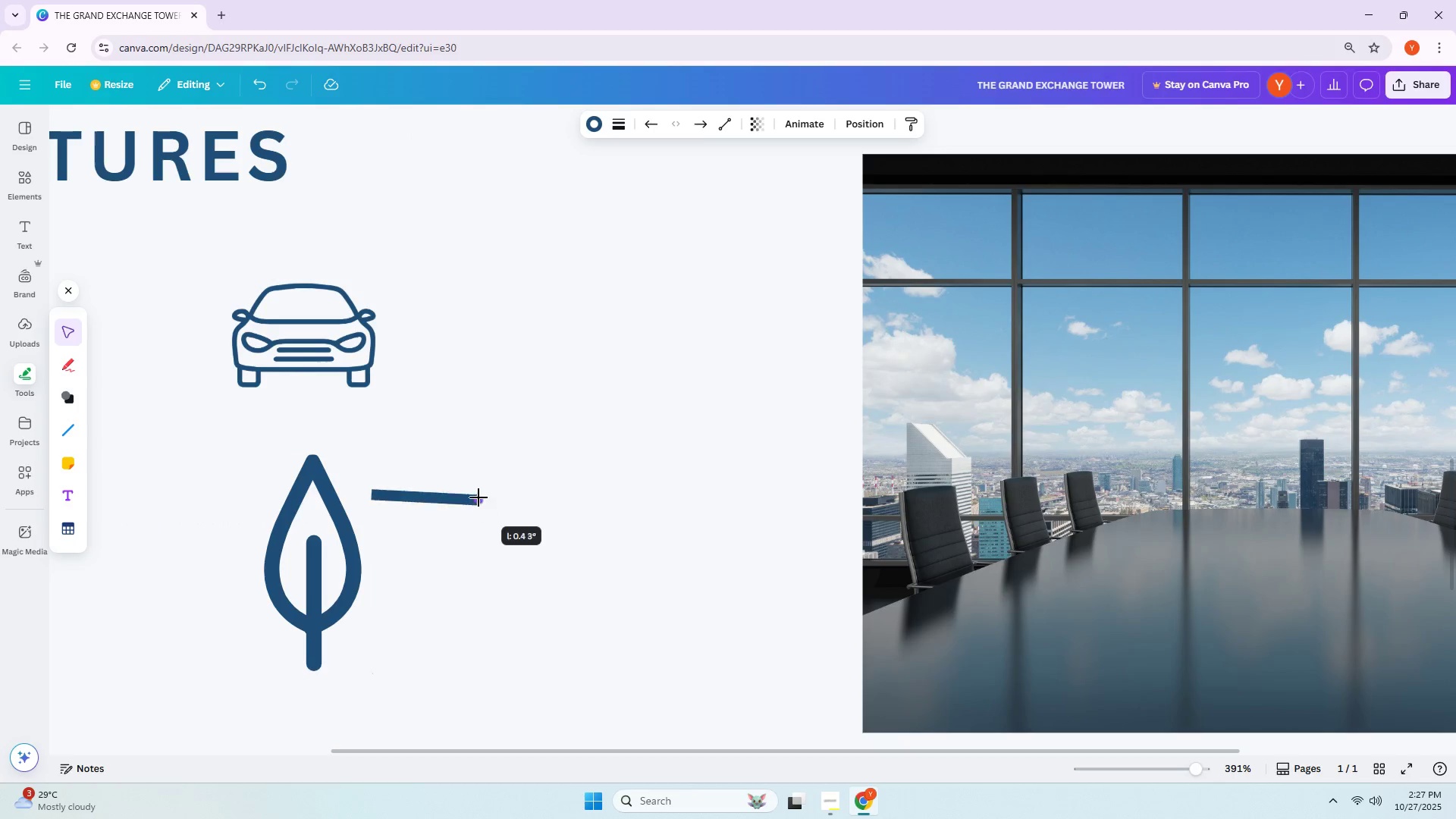 
left_click_drag(start_coordinate=[482, 488], to_coordinate=[489, 481])
 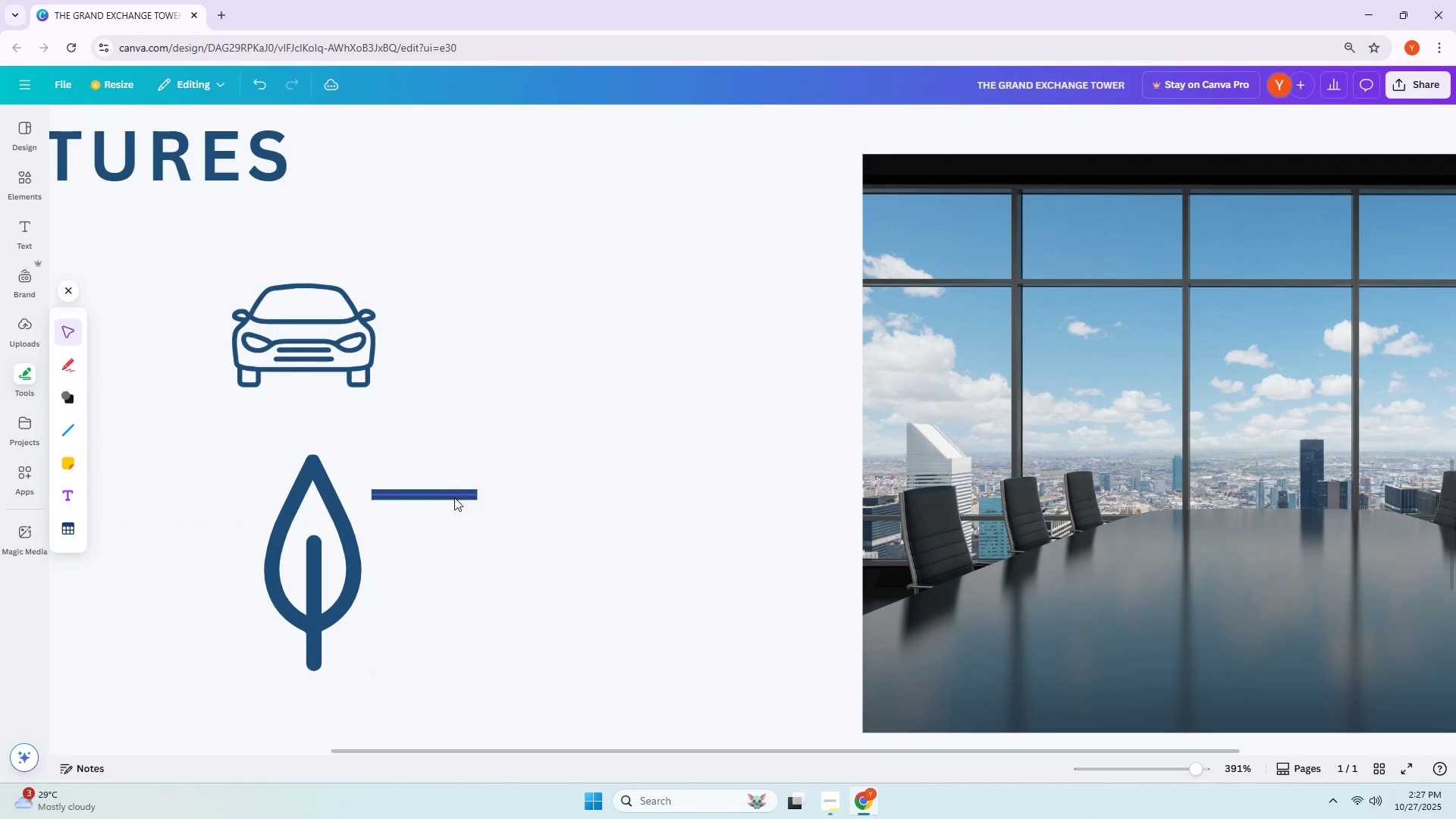 
left_click_drag(start_coordinate=[454, 498], to_coordinate=[554, 510])
 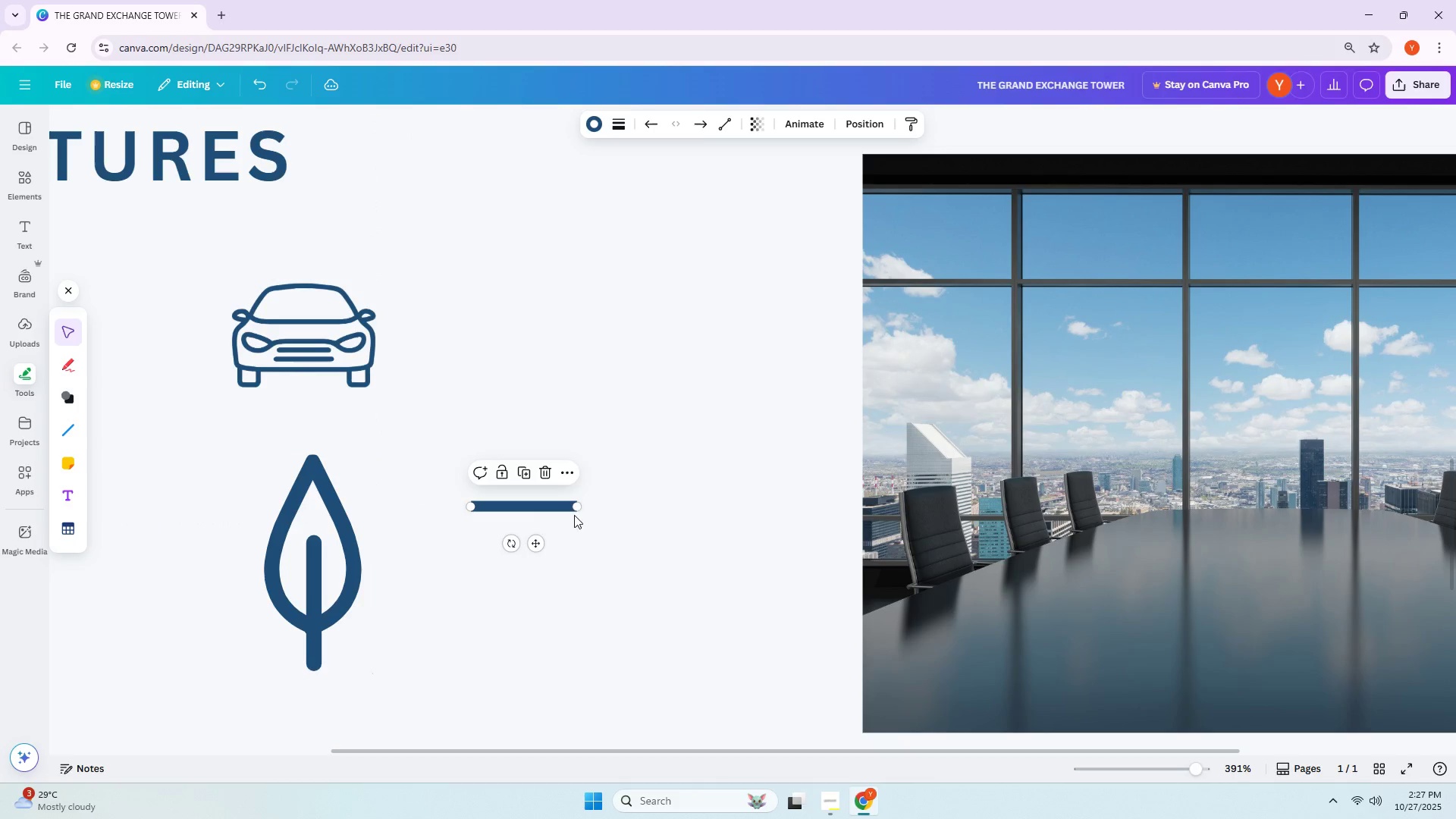 
left_click_drag(start_coordinate=[573, 510], to_coordinate=[468, 566])
 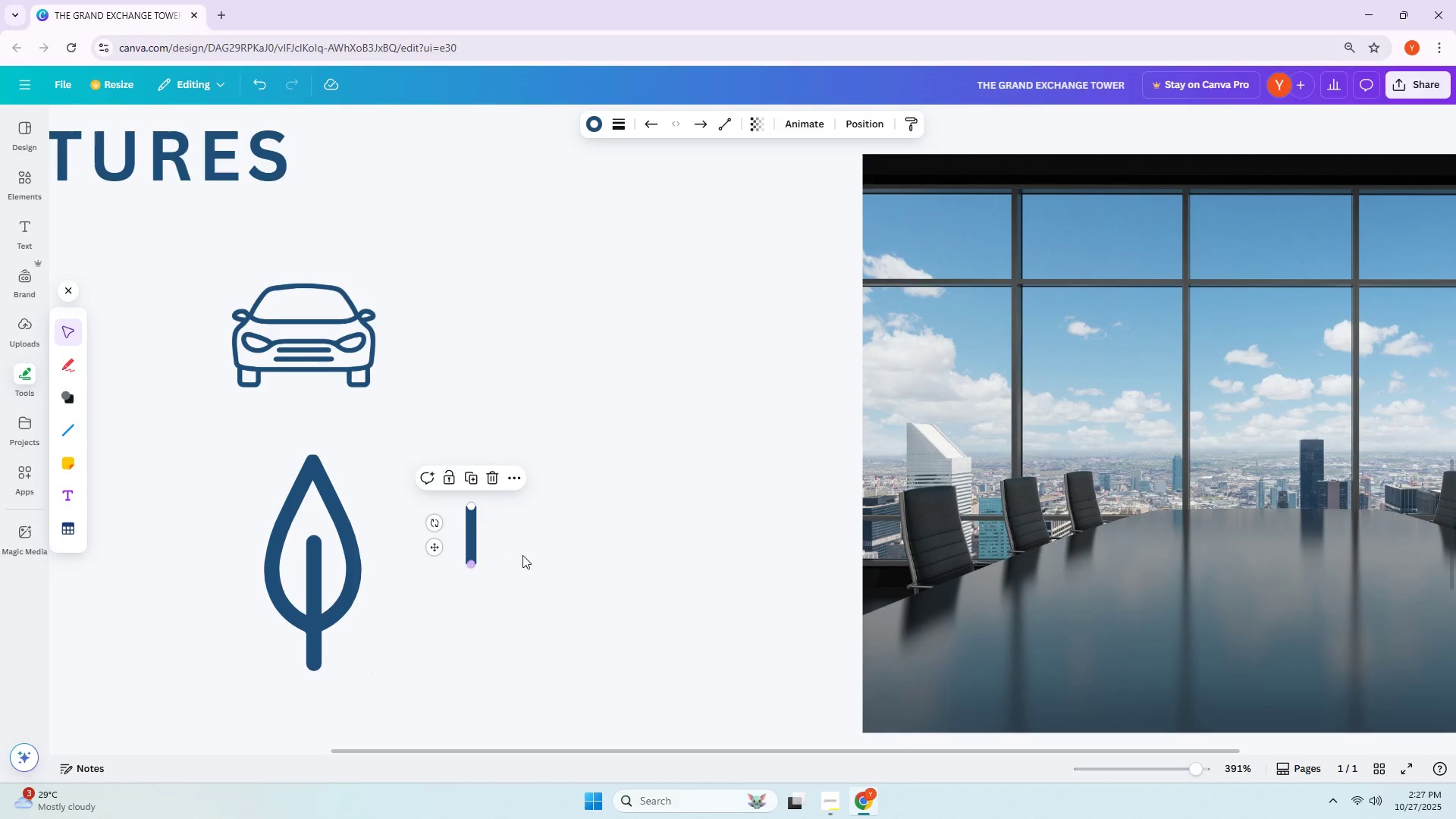 
left_click([522, 555])
 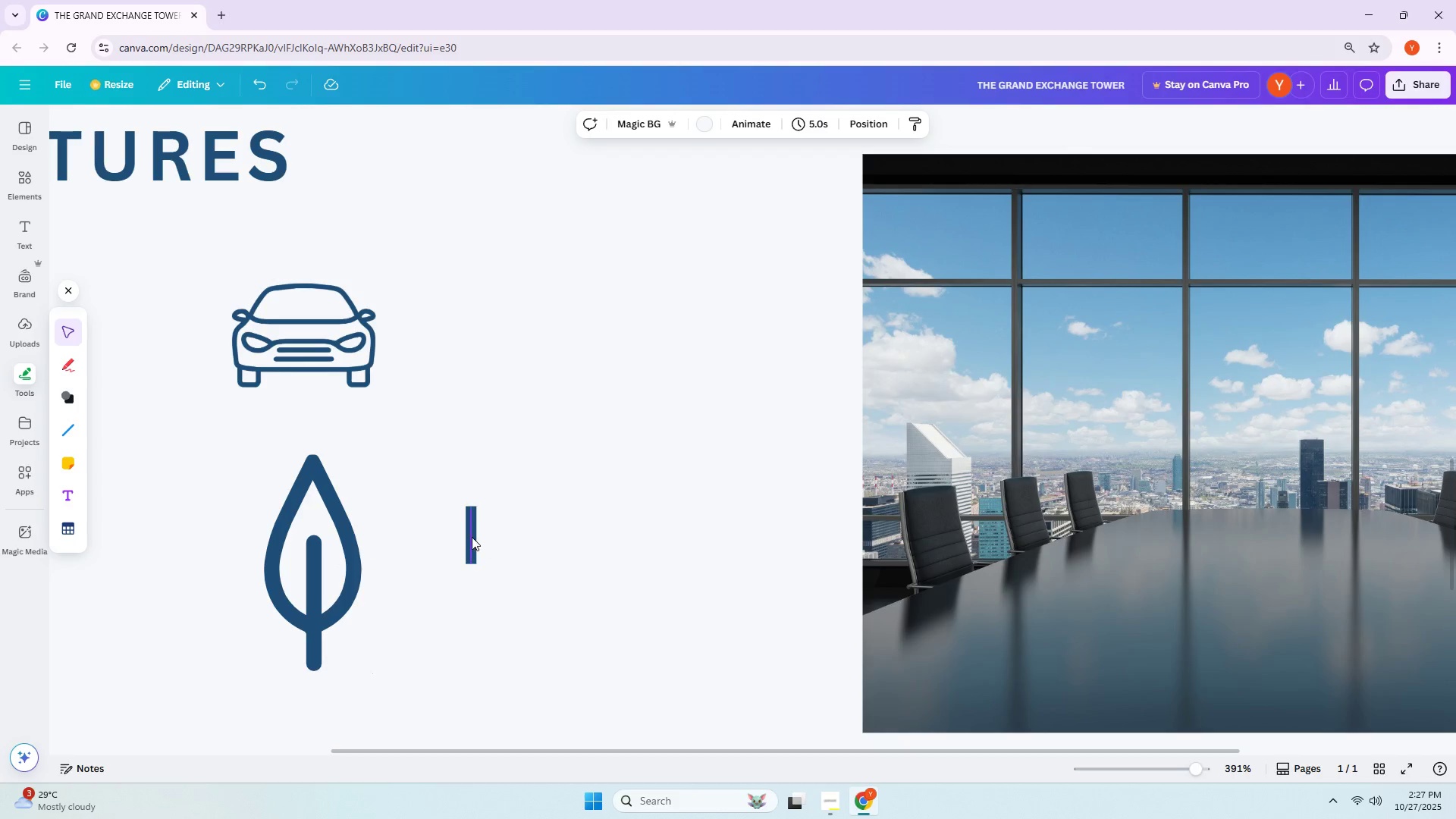 
left_click_drag(start_coordinate=[472, 537], to_coordinate=[317, 511])
 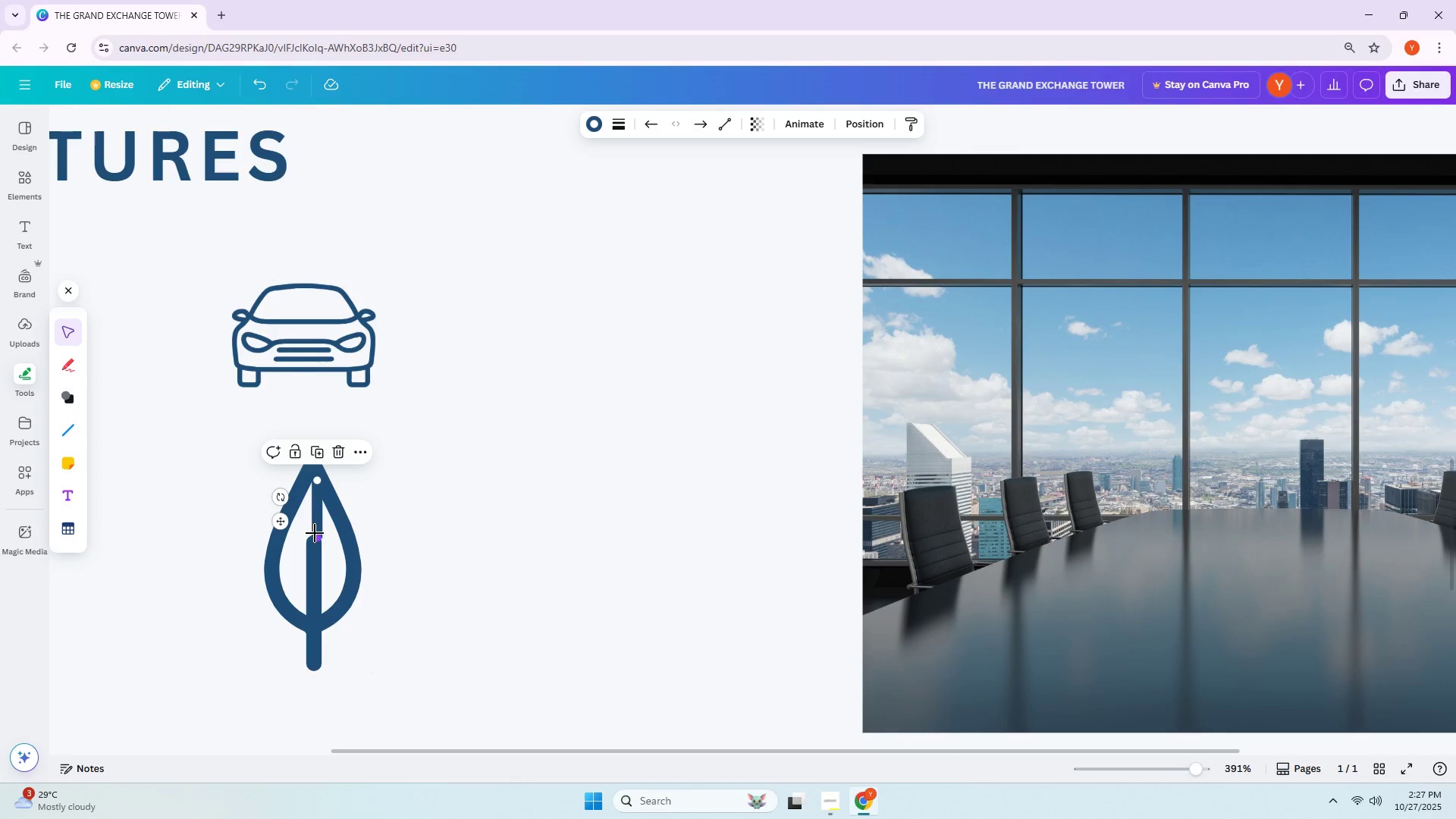 
left_click_drag(start_coordinate=[315, 533], to_coordinate=[314, 539])
 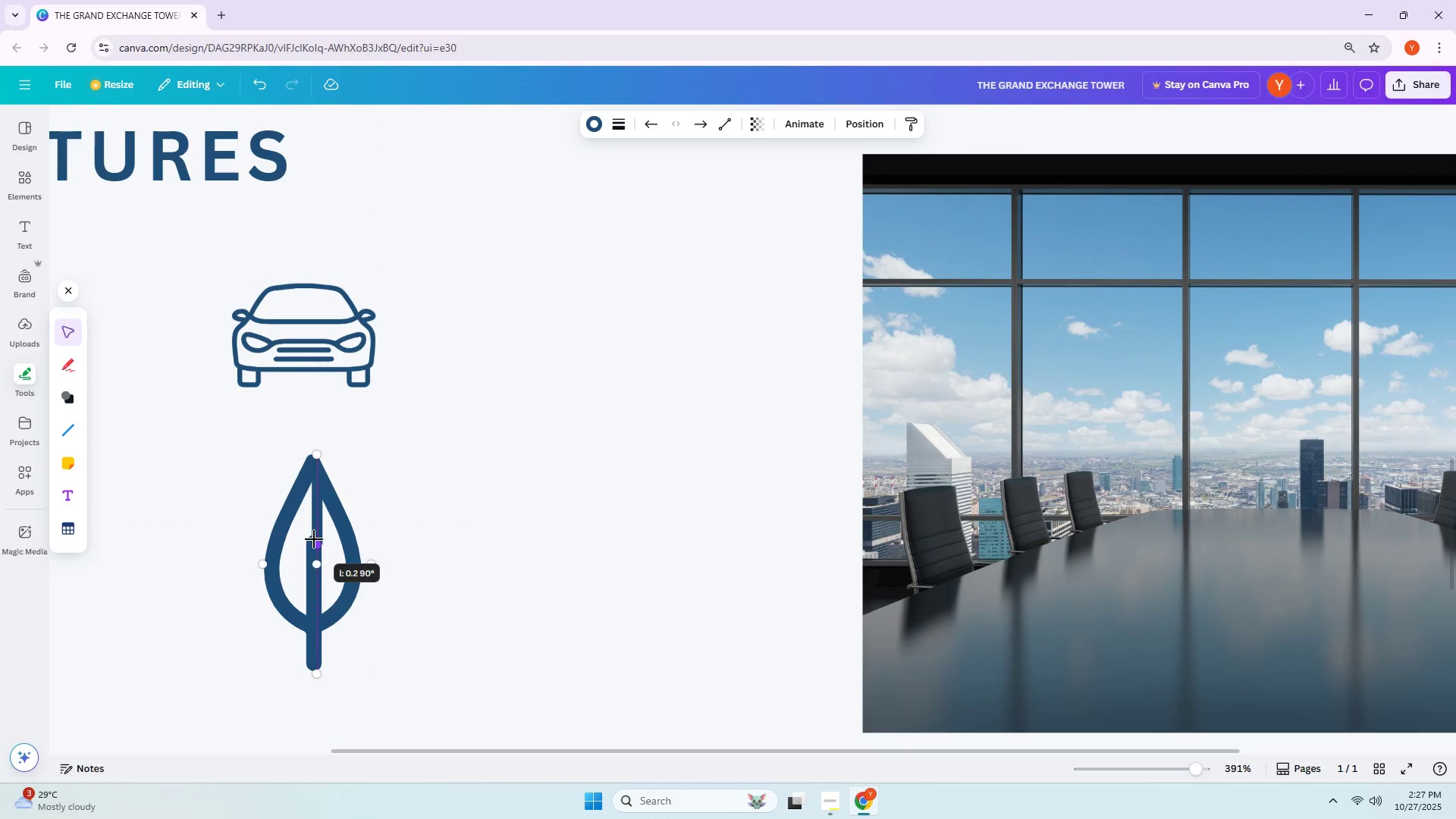 
left_click([314, 539])
 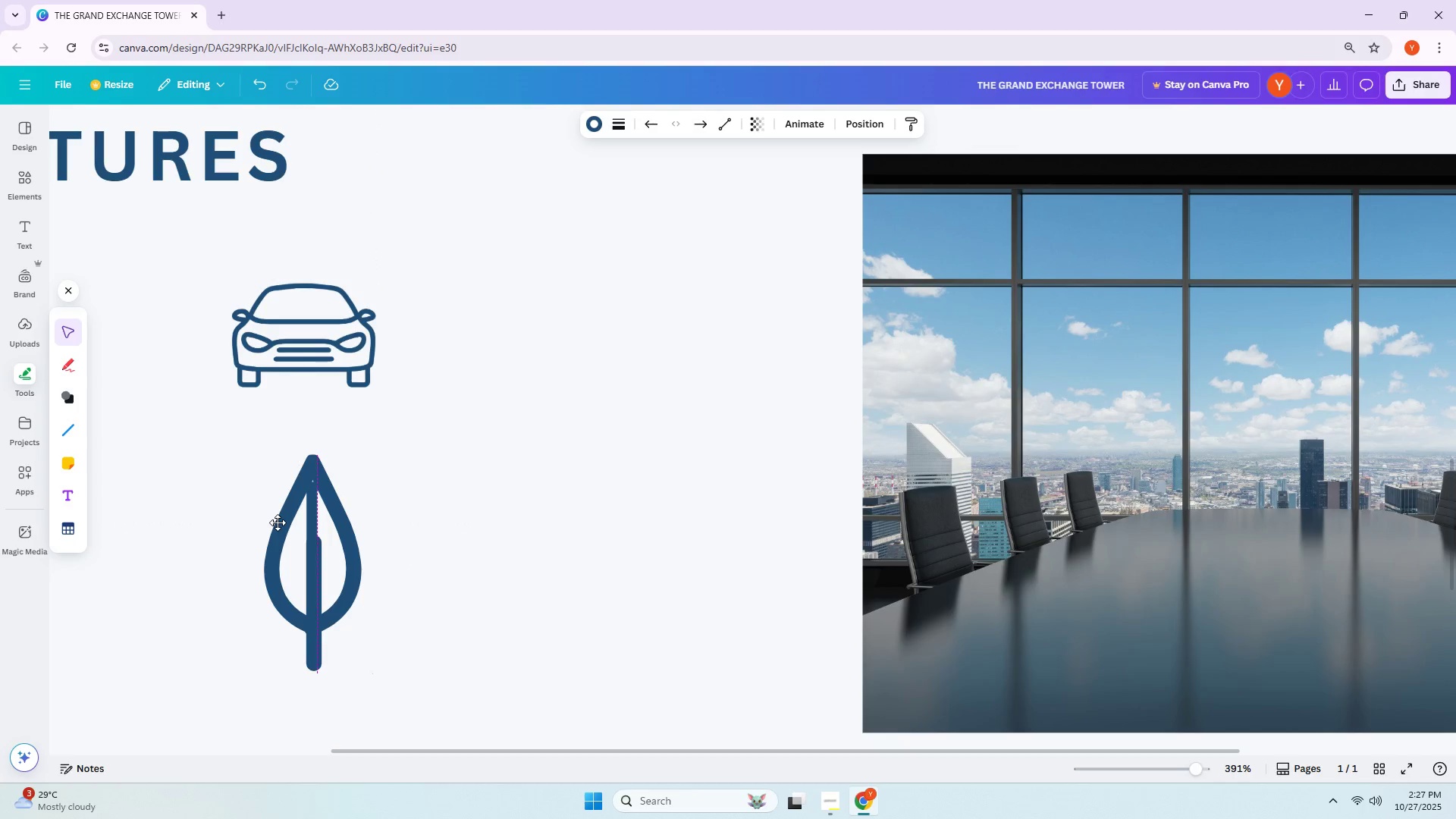 
left_click([279, 522])
 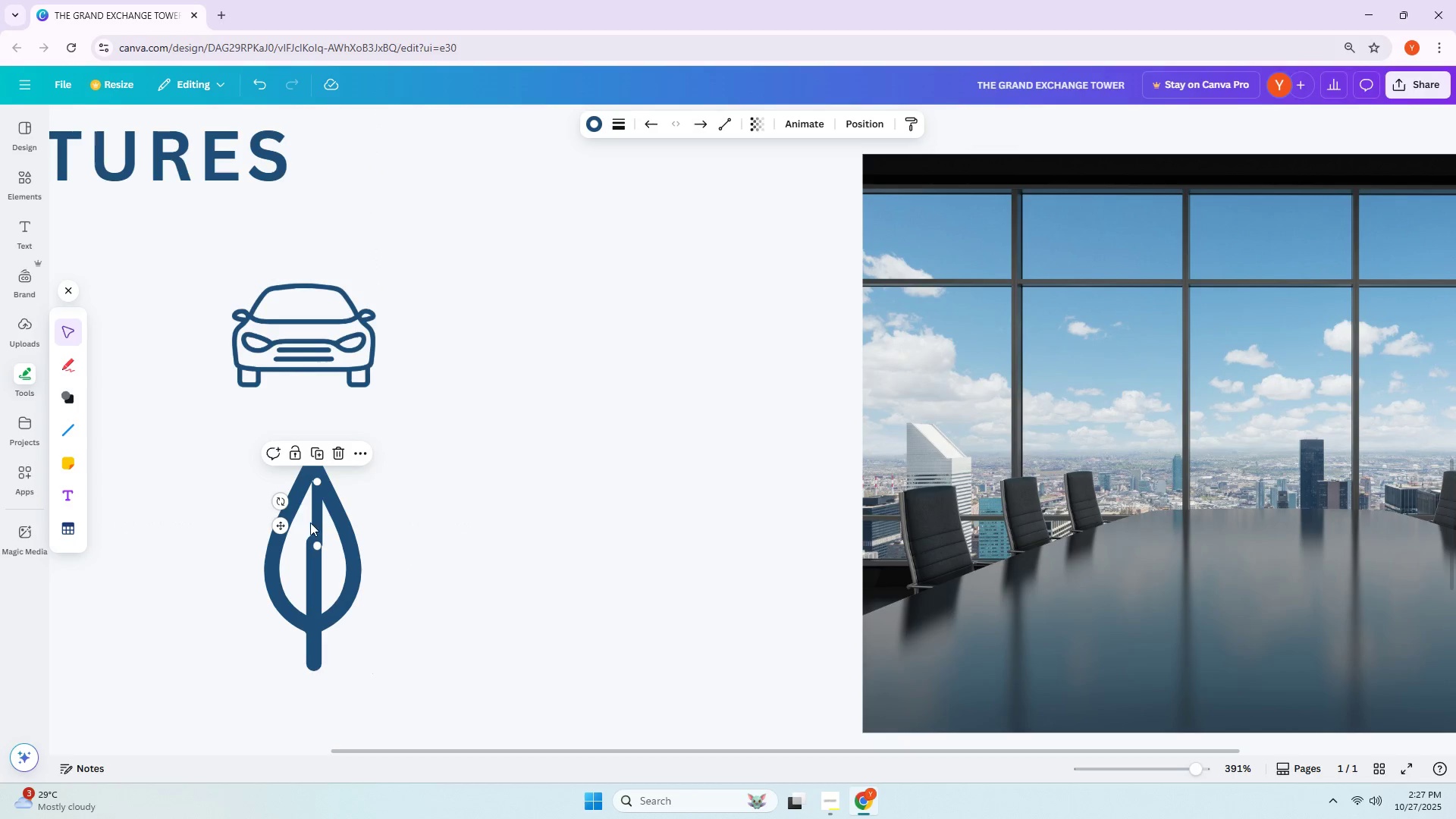 
left_click_drag(start_coordinate=[278, 524], to_coordinate=[330, 524])
 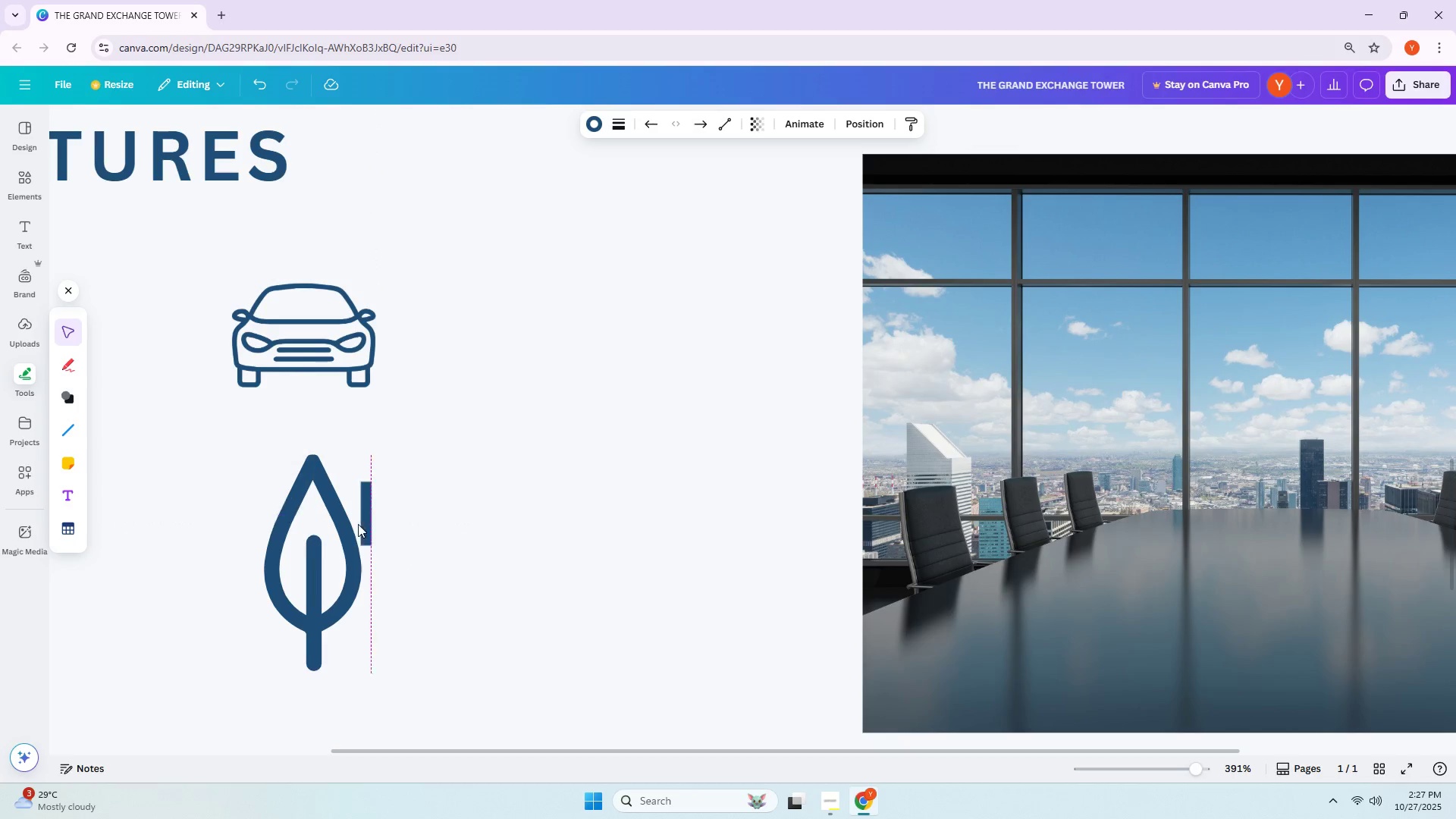 
left_click_drag(start_coordinate=[372, 524], to_coordinate=[383, 524])
 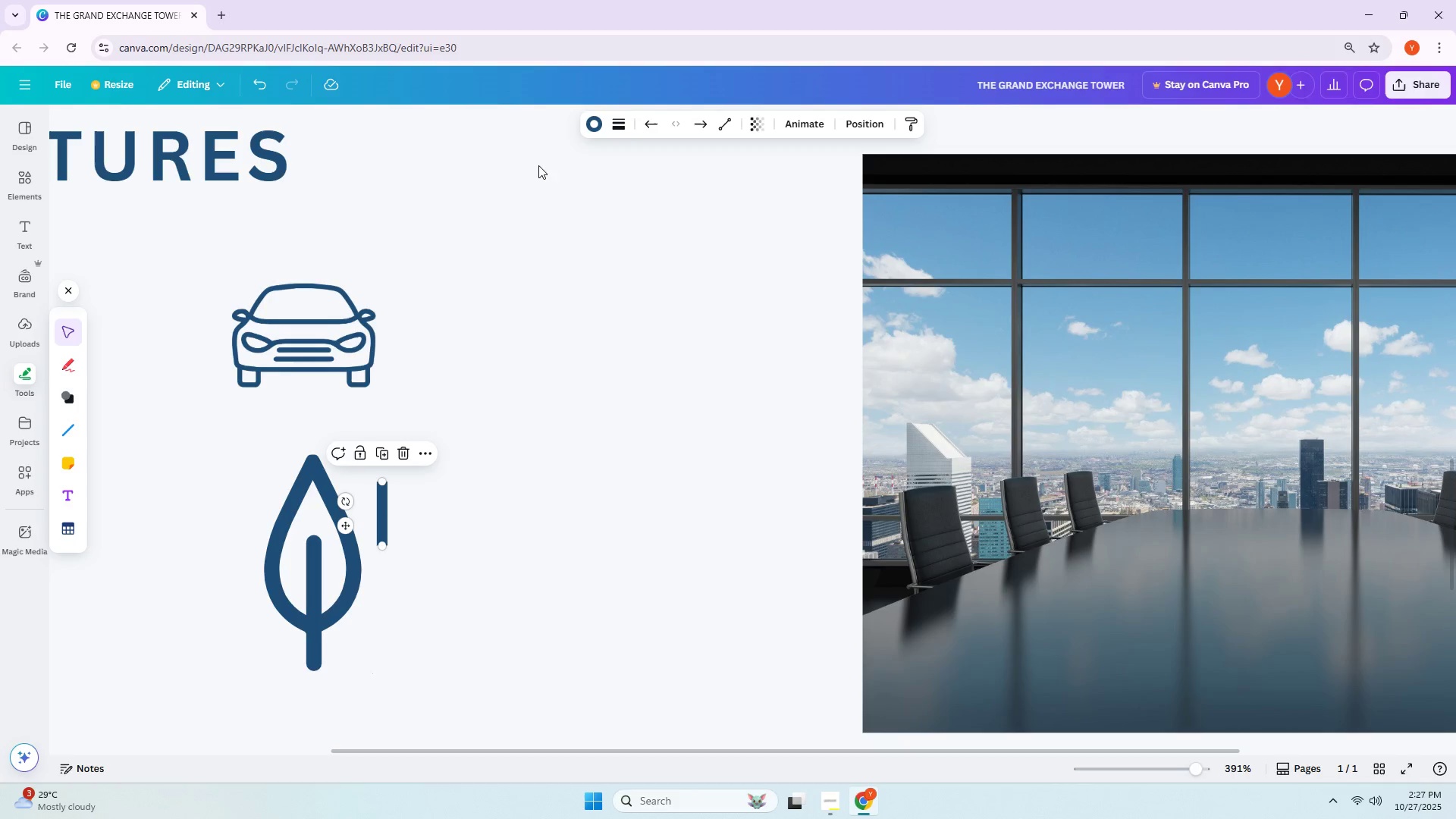 
left_click([618, 127])
 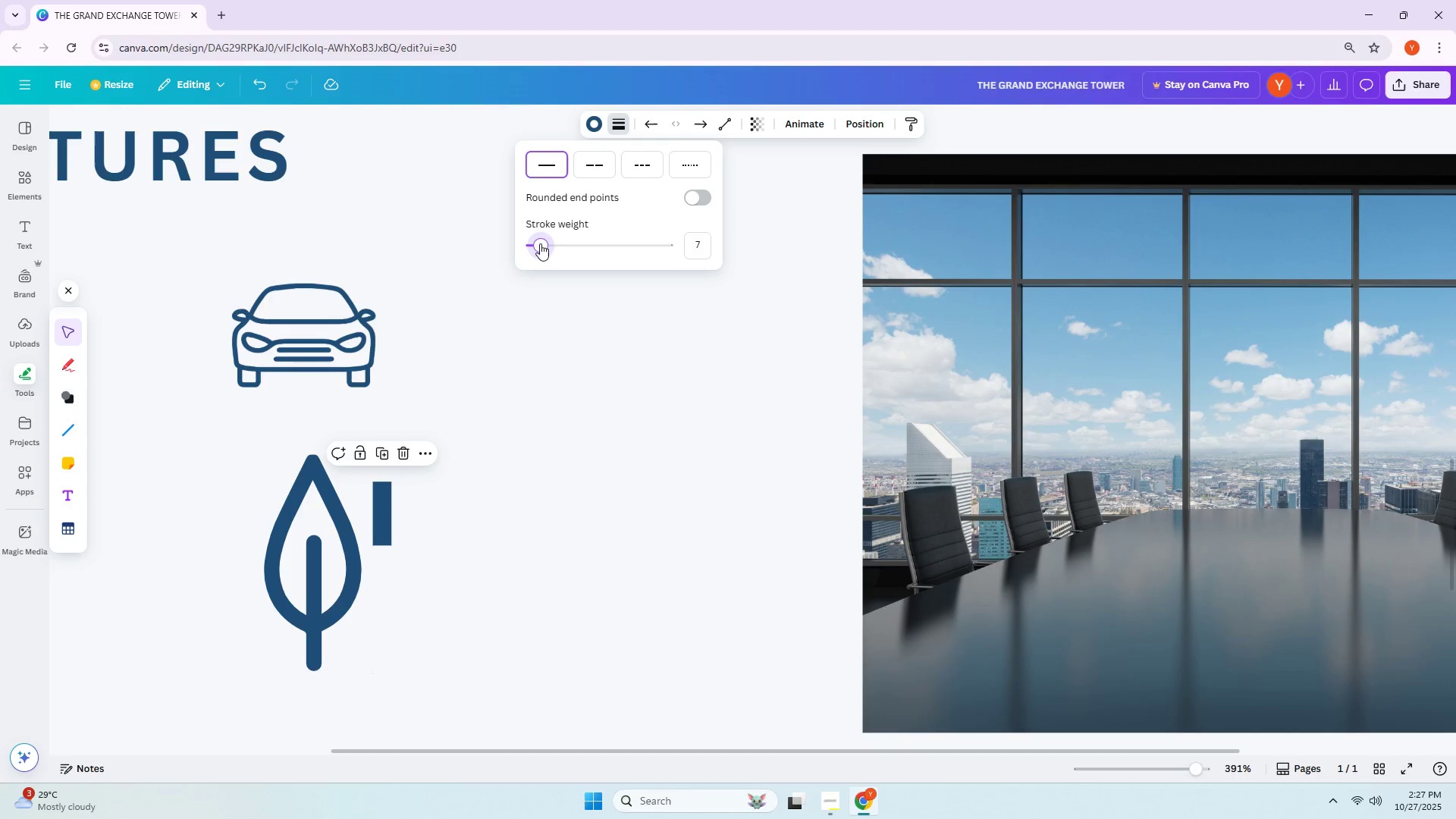 
left_click([488, 444])
 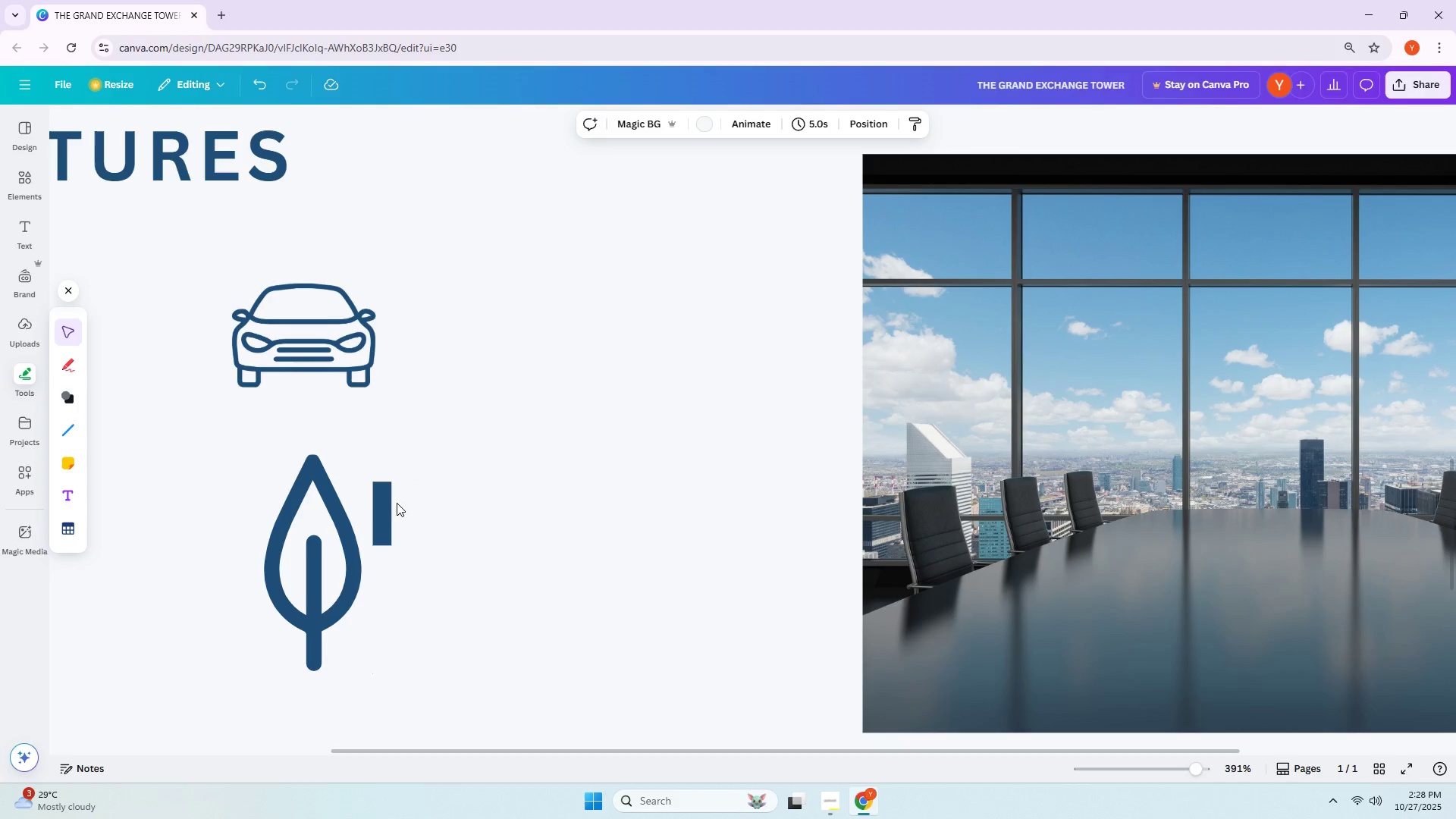 
left_click_drag(start_coordinate=[388, 507], to_coordinate=[319, 504])
 